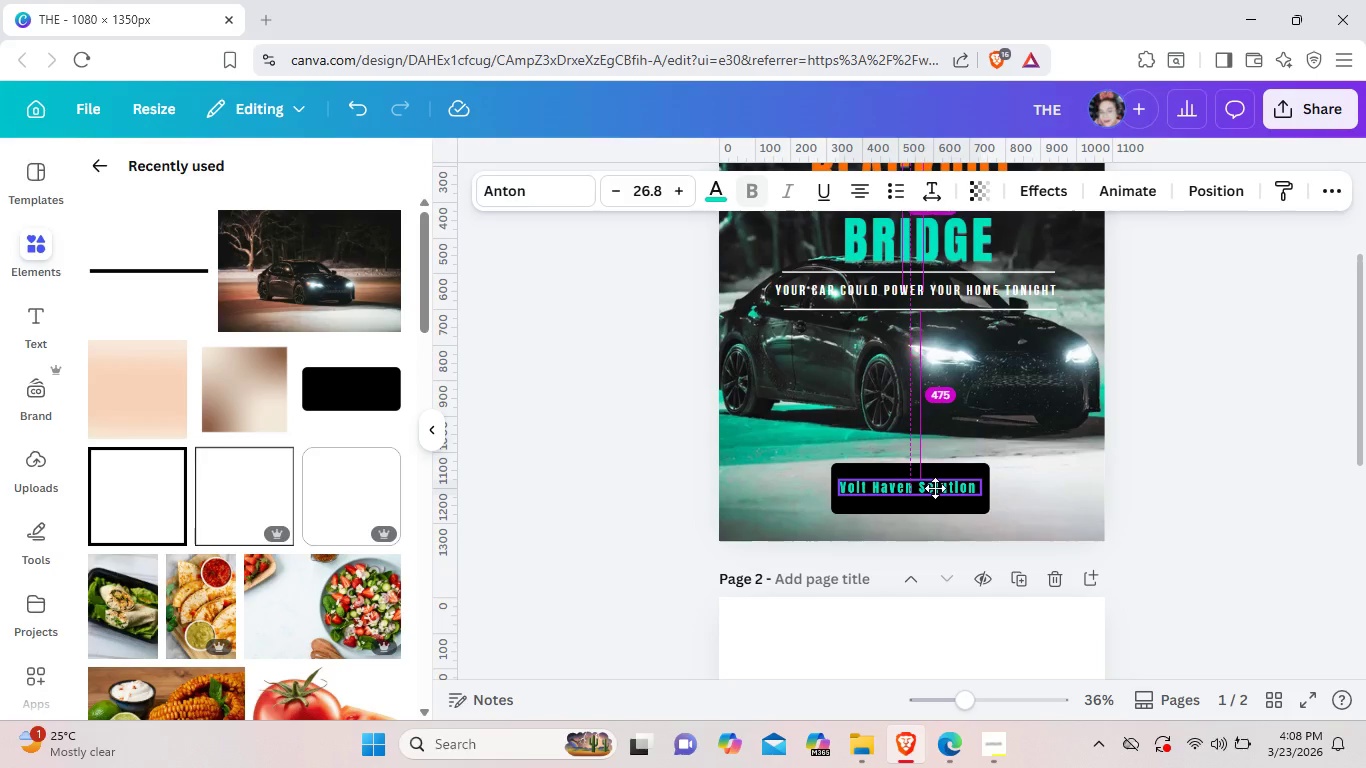 
left_click_drag(start_coordinate=[929, 488], to_coordinate=[935, 488])
 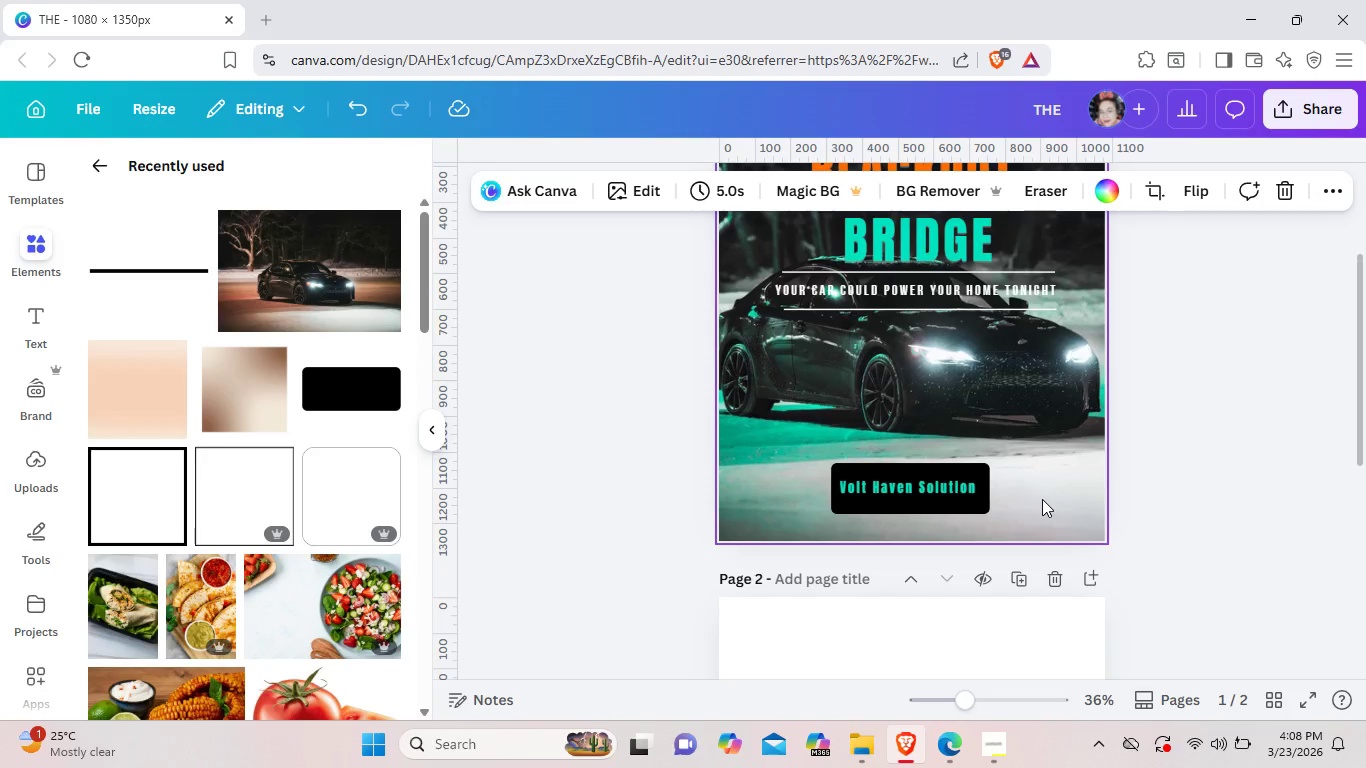 
left_click([1042, 499])
 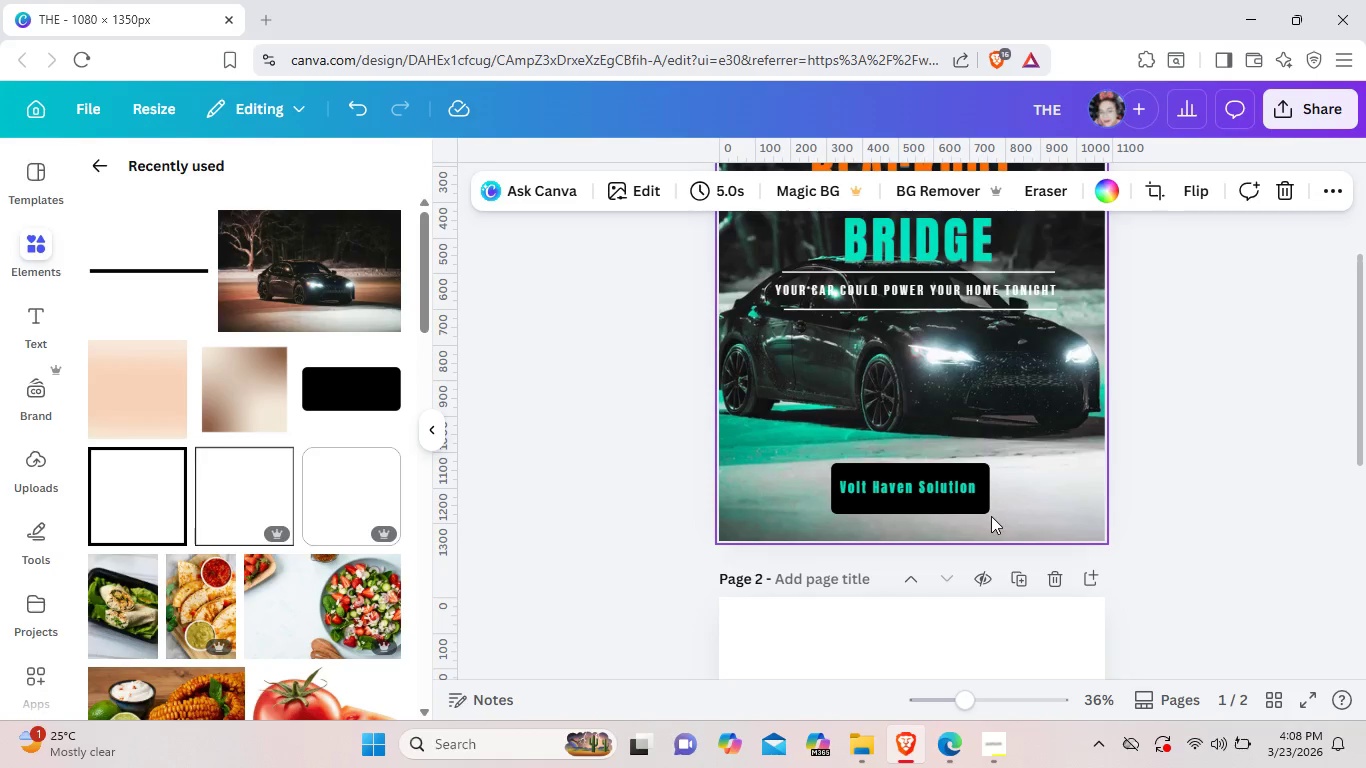 
left_click_drag(start_coordinate=[976, 507], to_coordinate=[989, 511])
 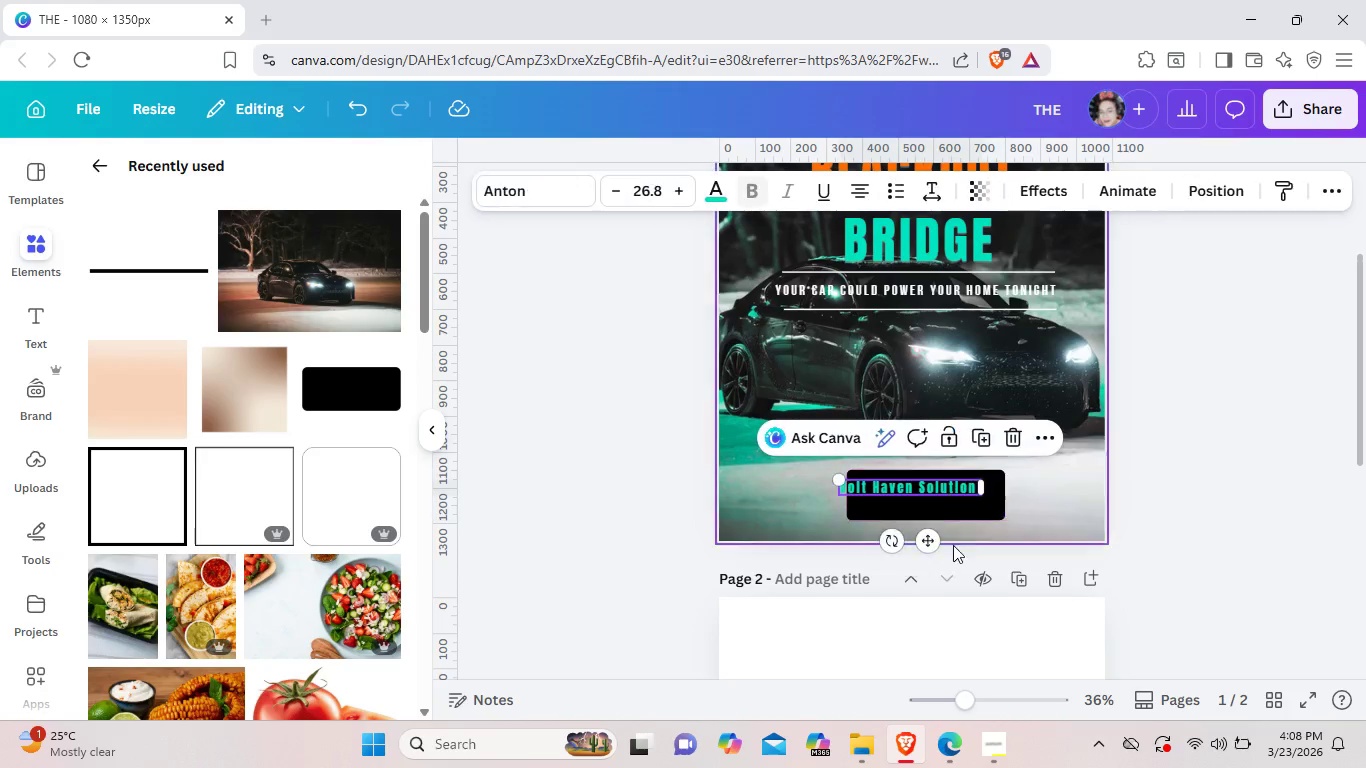 
left_click([948, 493])
 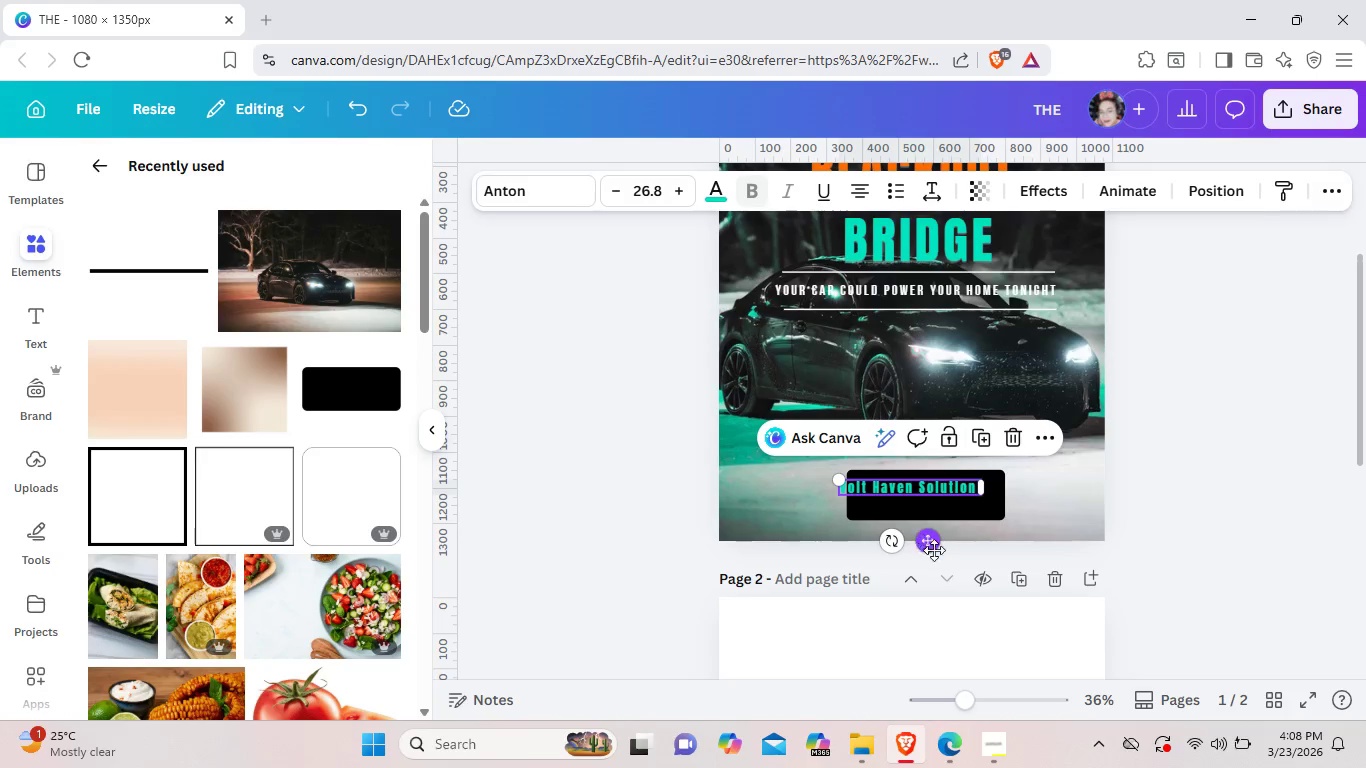 
left_click_drag(start_coordinate=[923, 545], to_coordinate=[938, 548])
 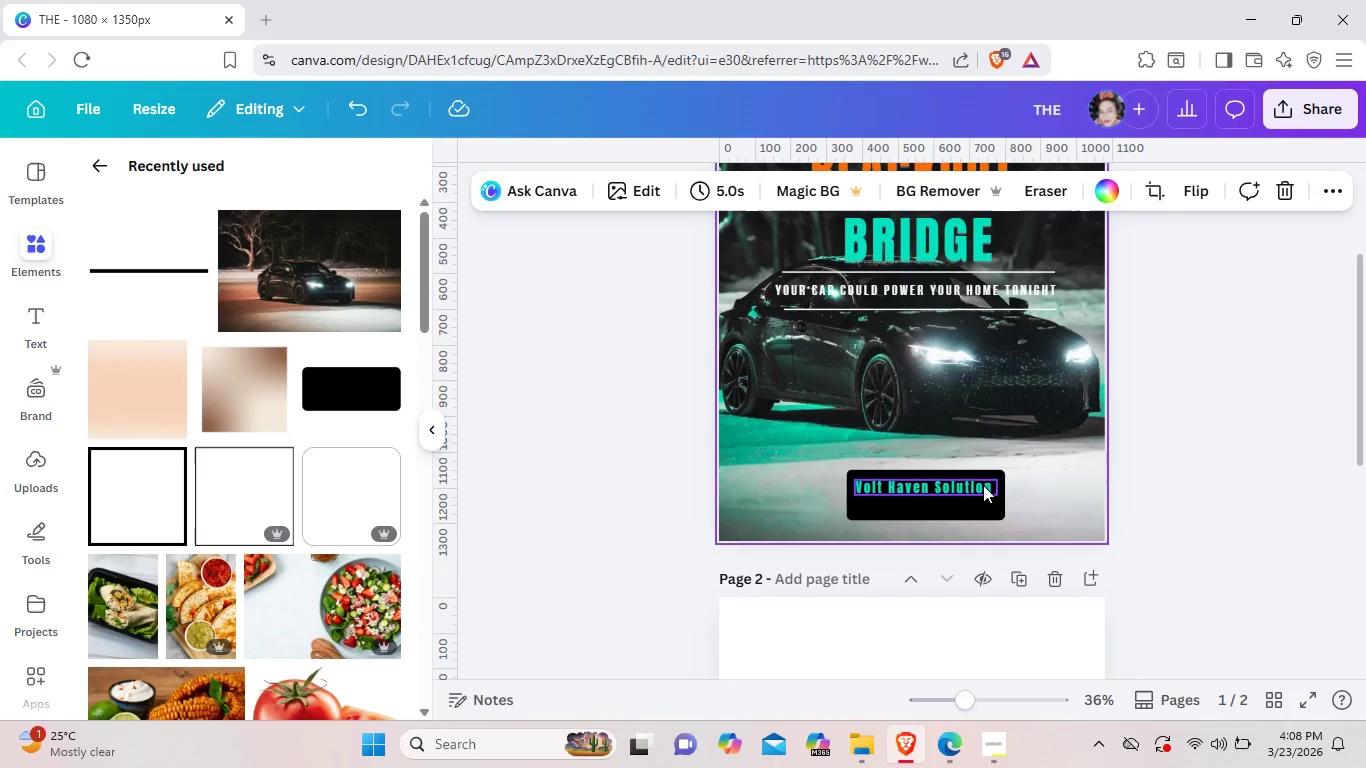 
left_click([1063, 496])
 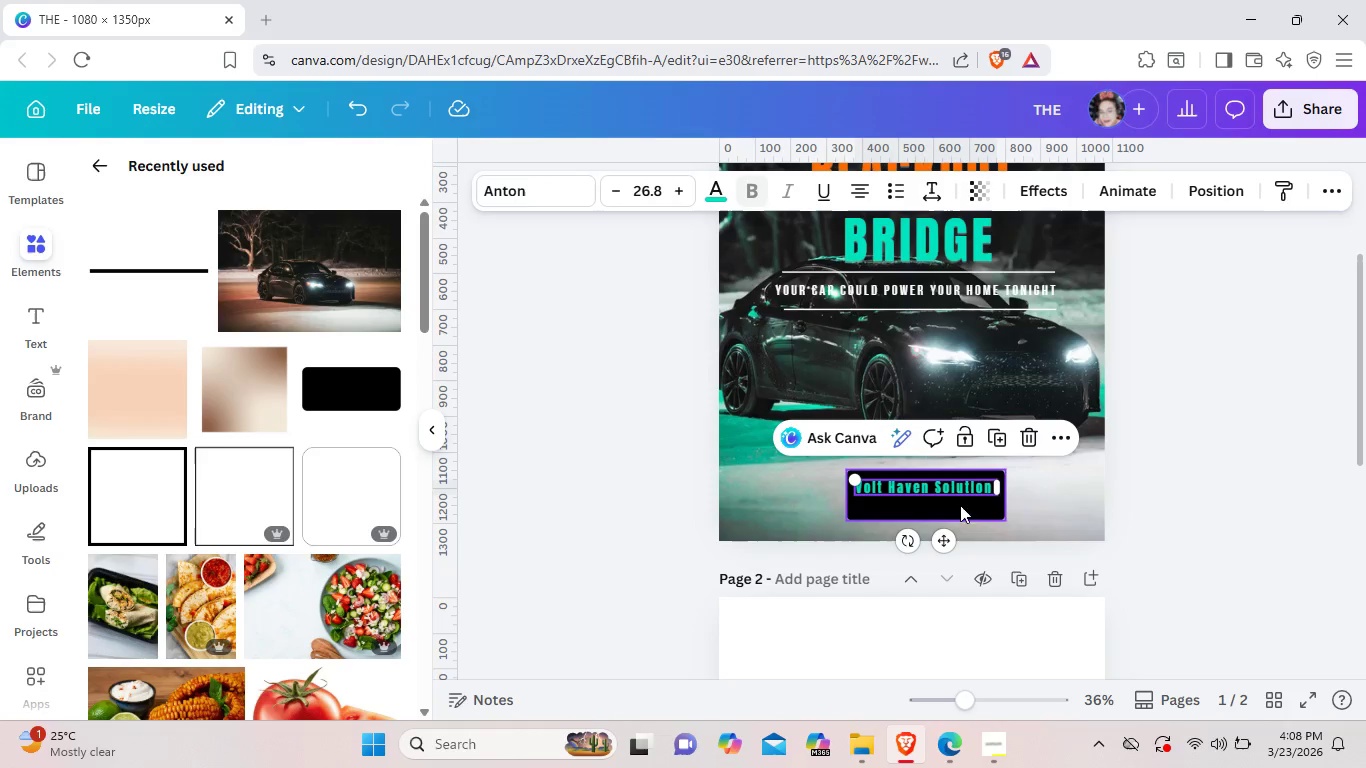 
left_click([978, 485])
 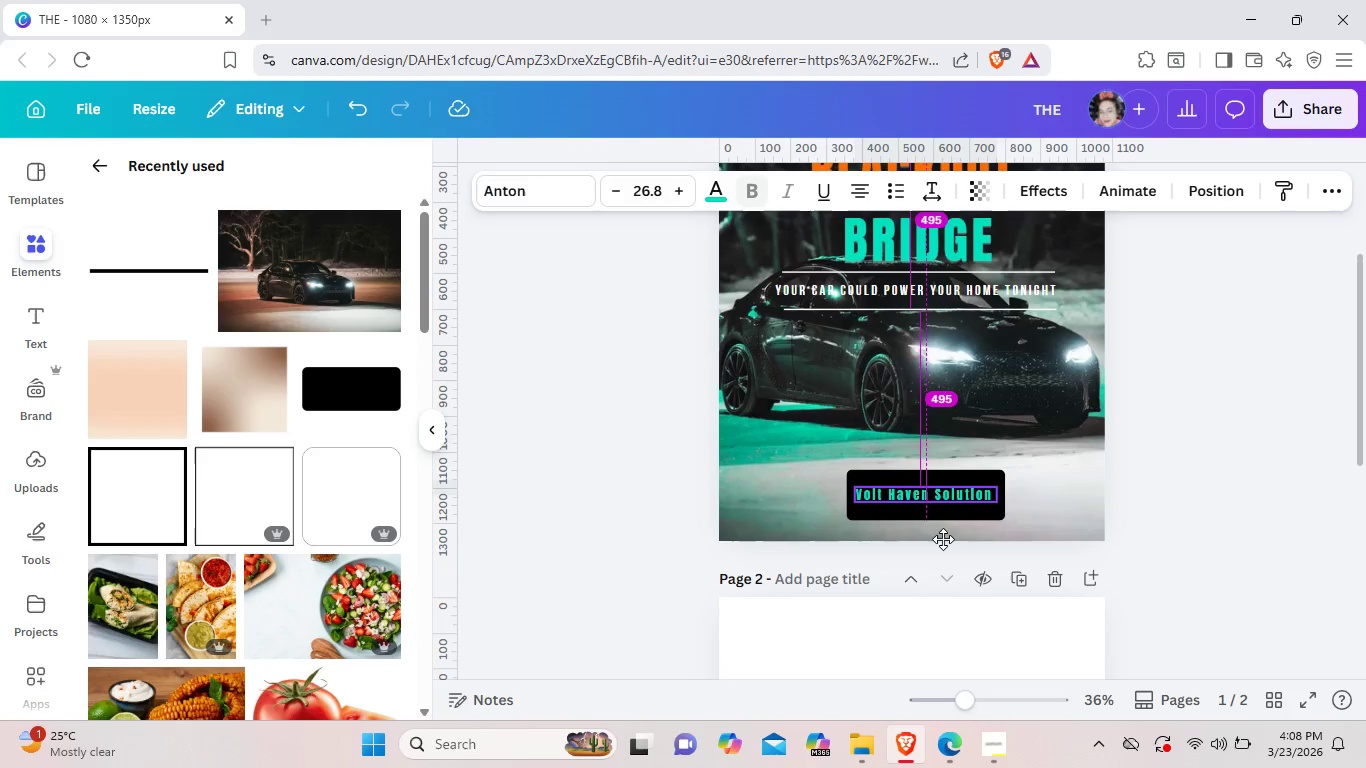 
left_click_drag(start_coordinate=[945, 535], to_coordinate=[943, 540])
 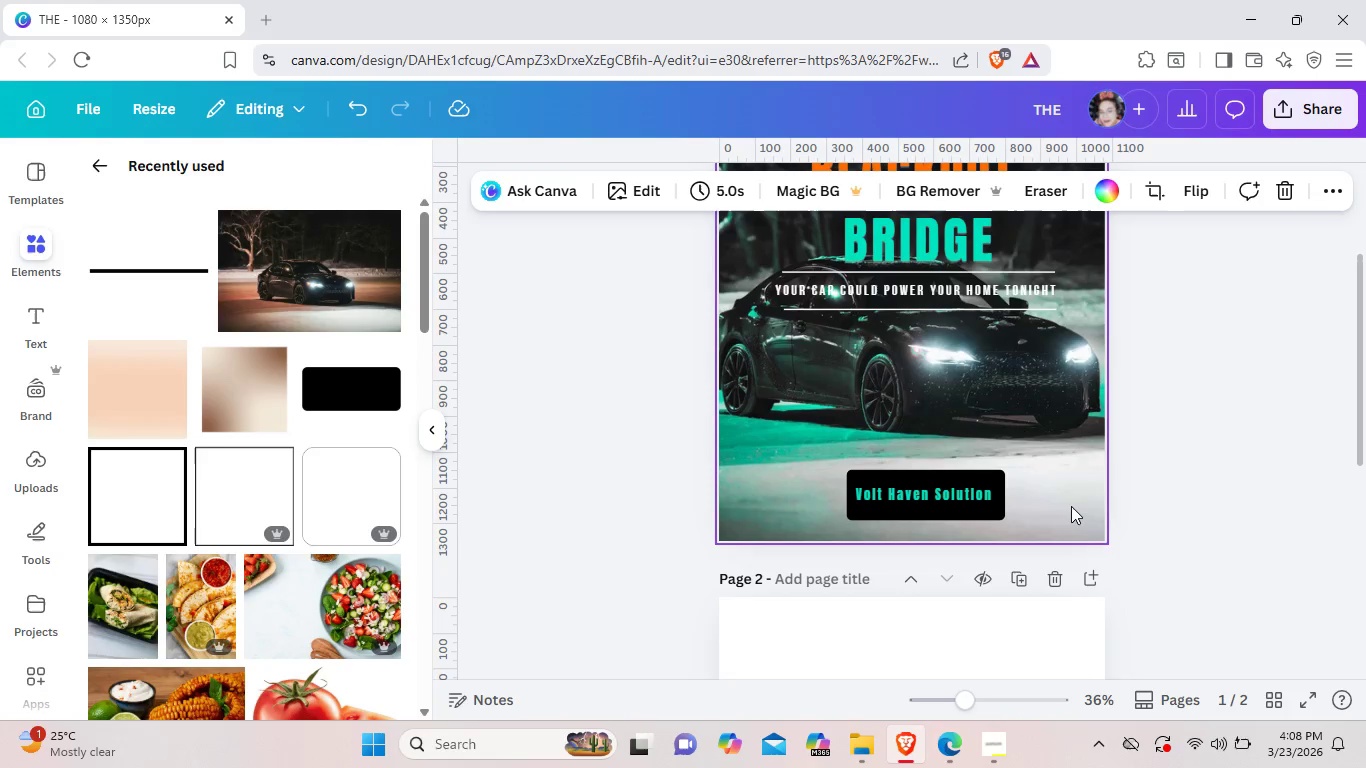 
left_click([1071, 506])
 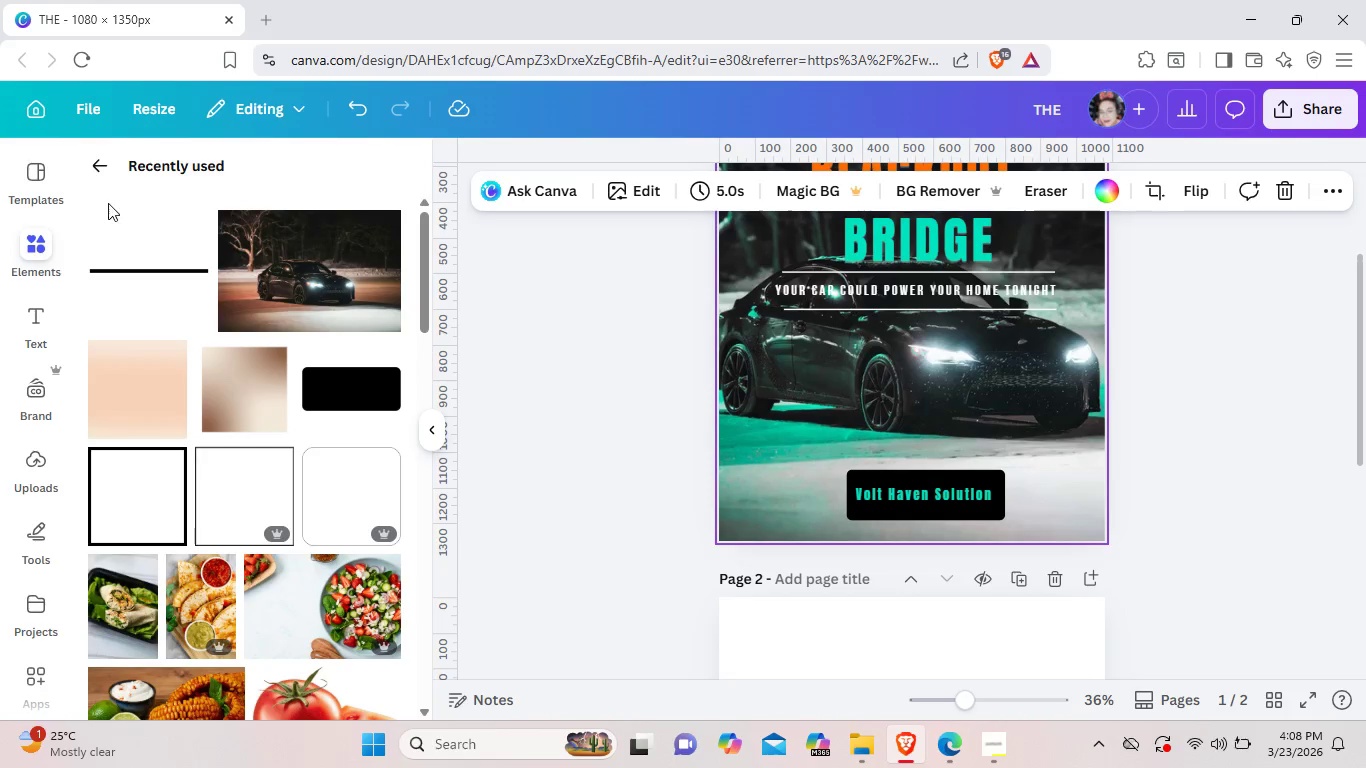 
wait(5.08)
 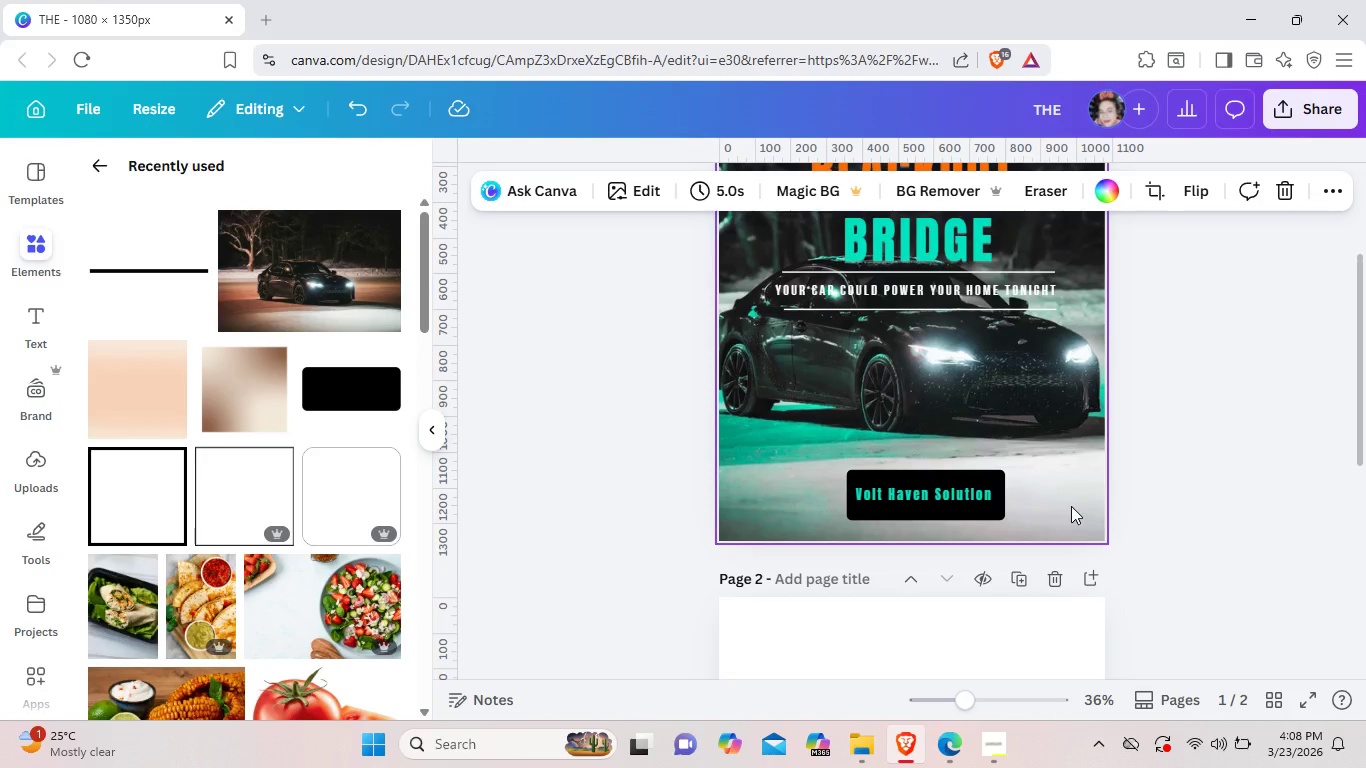 
scroll: coordinate [181, 547], scroll_direction: down, amount: 21.0
 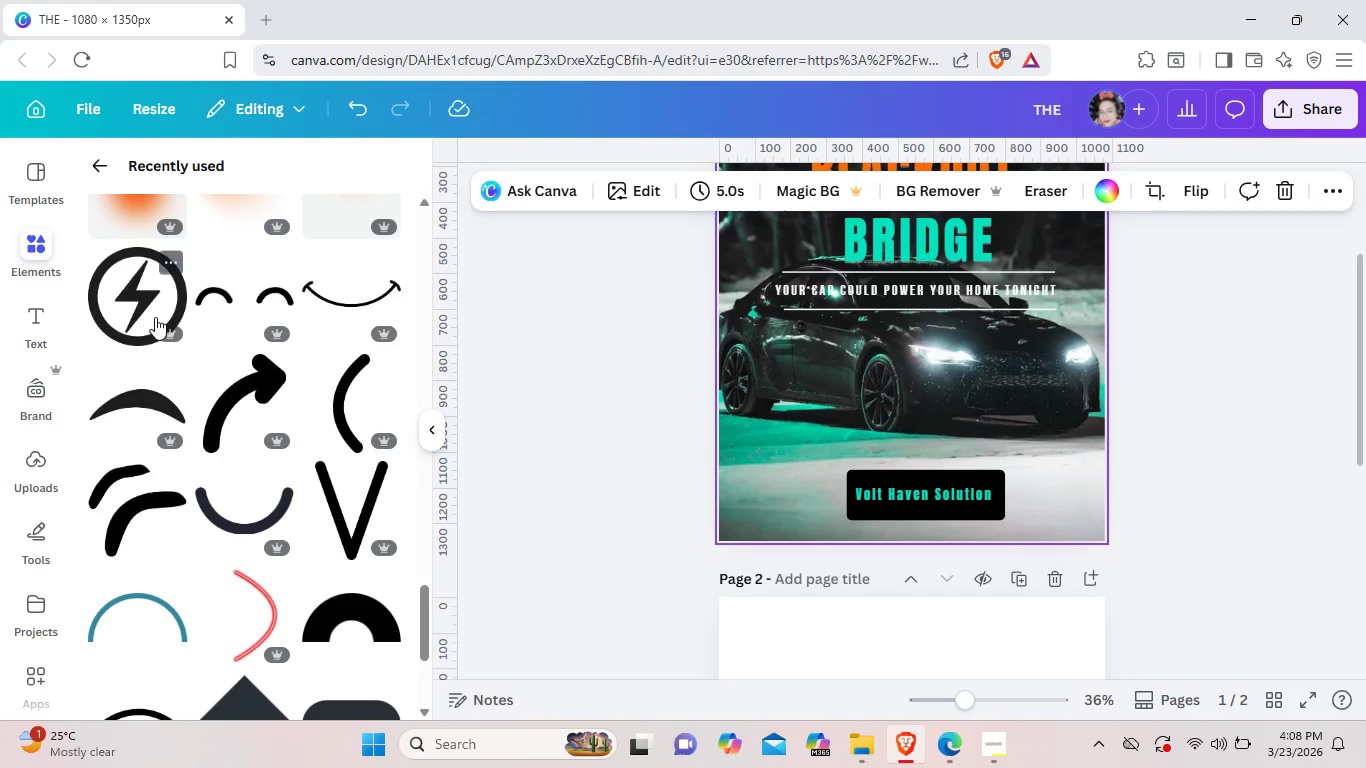 
left_click([155, 317])
 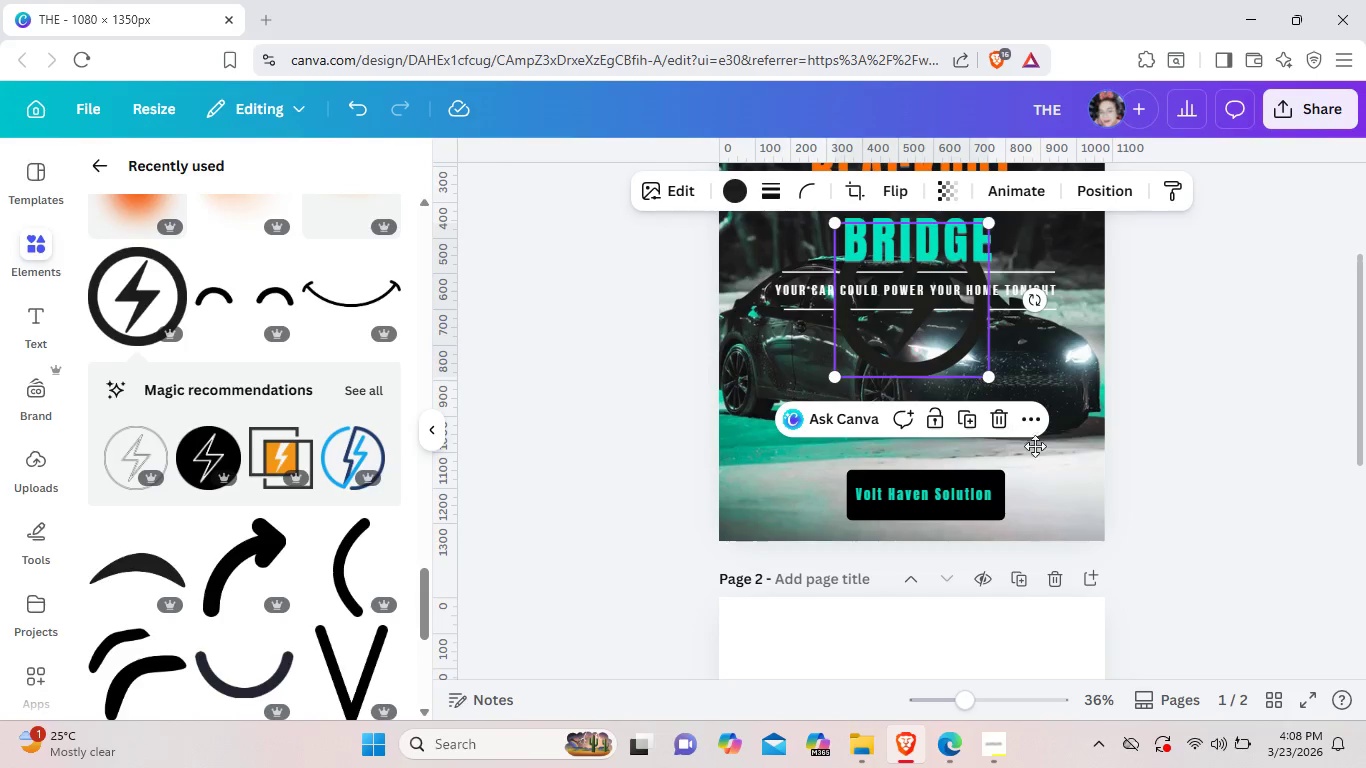 
left_click_drag(start_coordinate=[953, 345], to_coordinate=[1062, 524])
 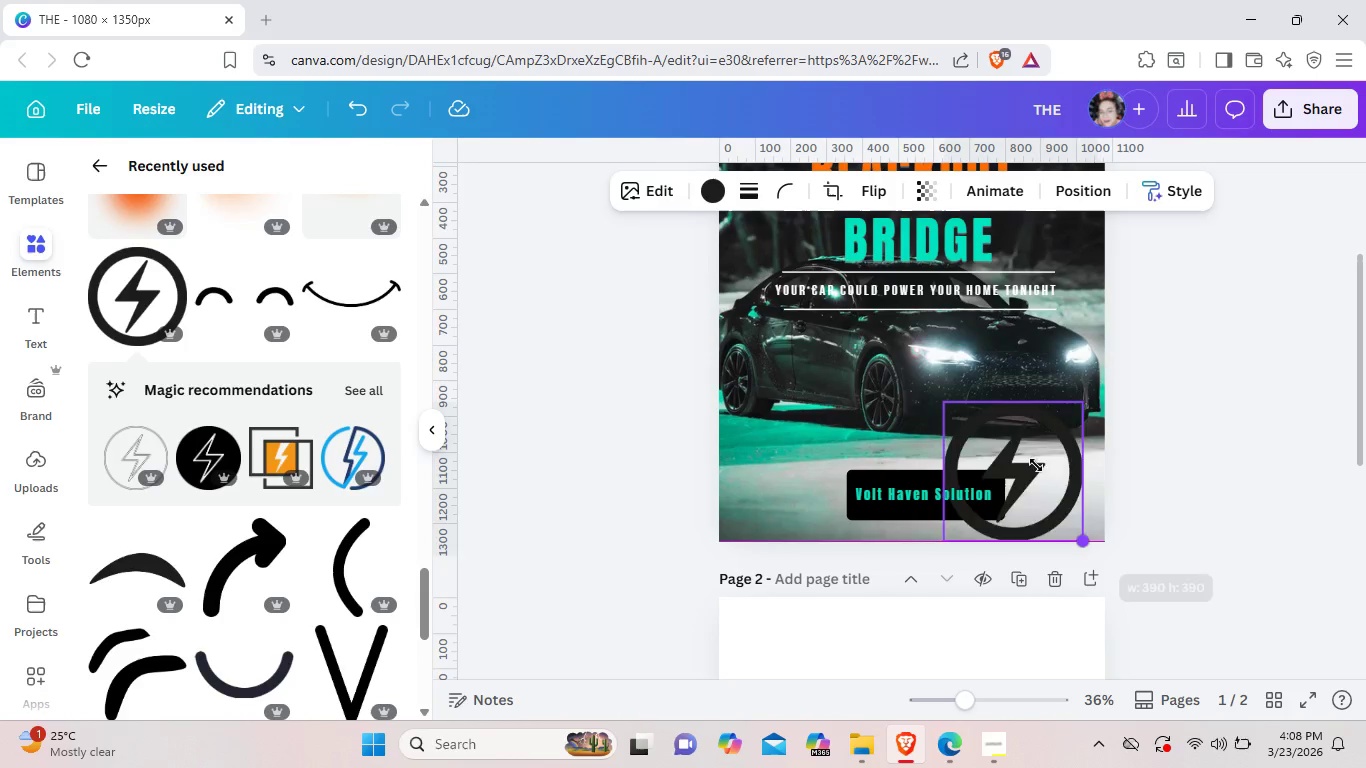 
left_click_drag(start_coordinate=[1095, 552], to_coordinate=[1023, 456])
 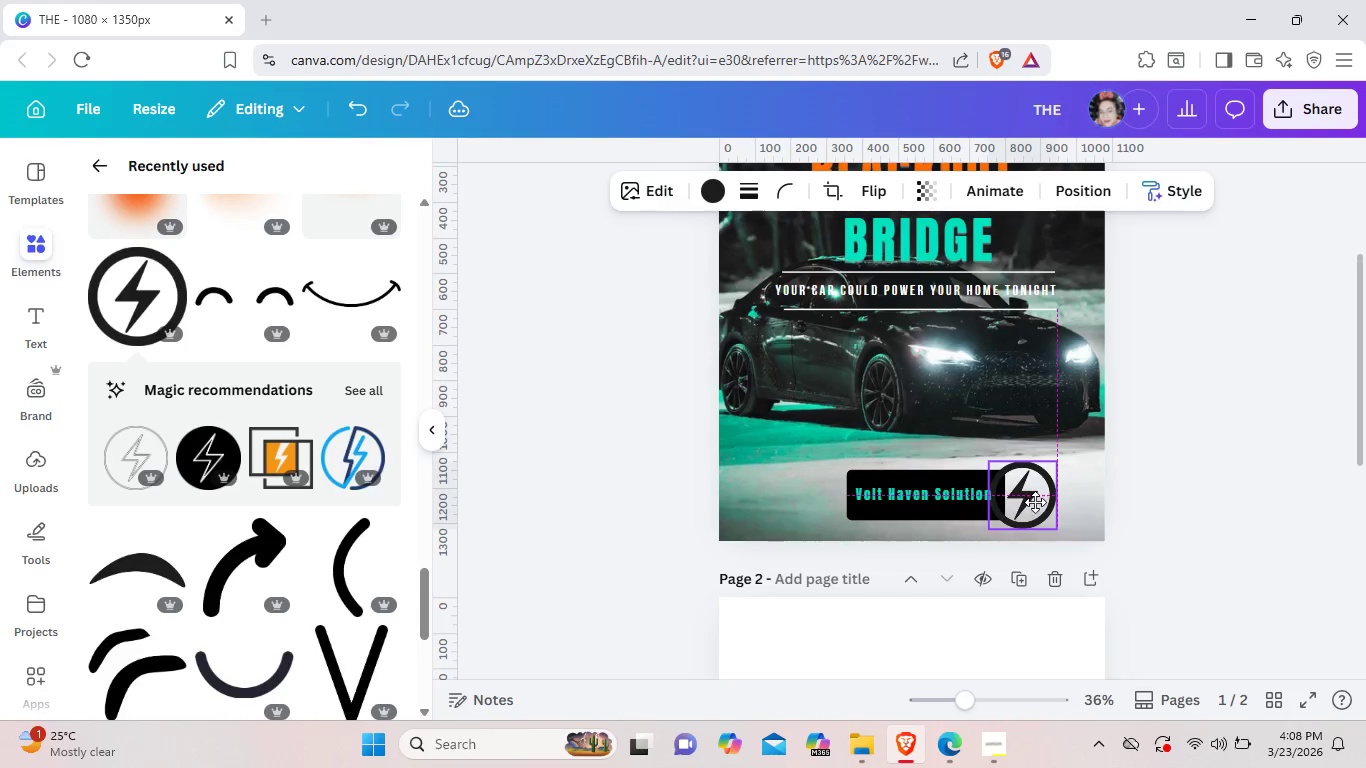 
left_click_drag(start_coordinate=[986, 439], to_coordinate=[1051, 498])
 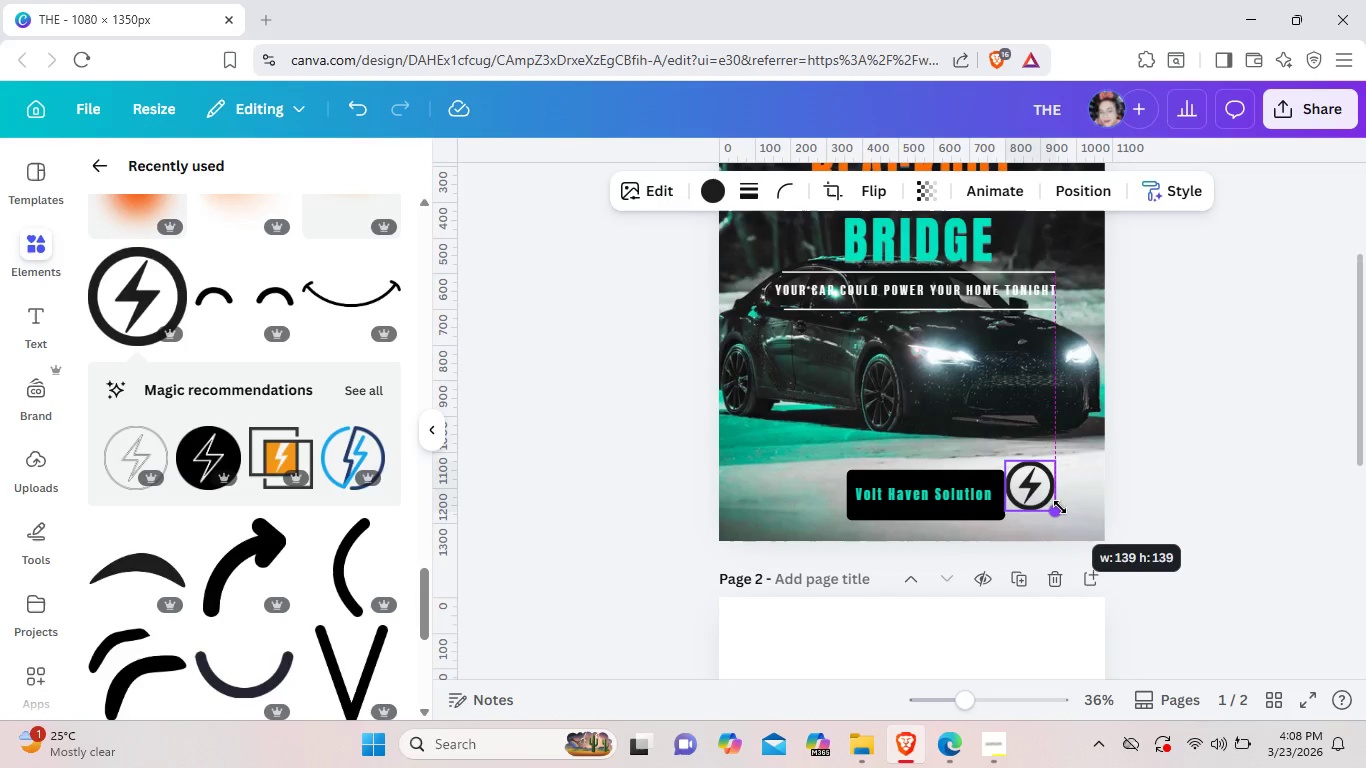 
left_click_drag(start_coordinate=[1074, 529], to_coordinate=[1059, 504])
 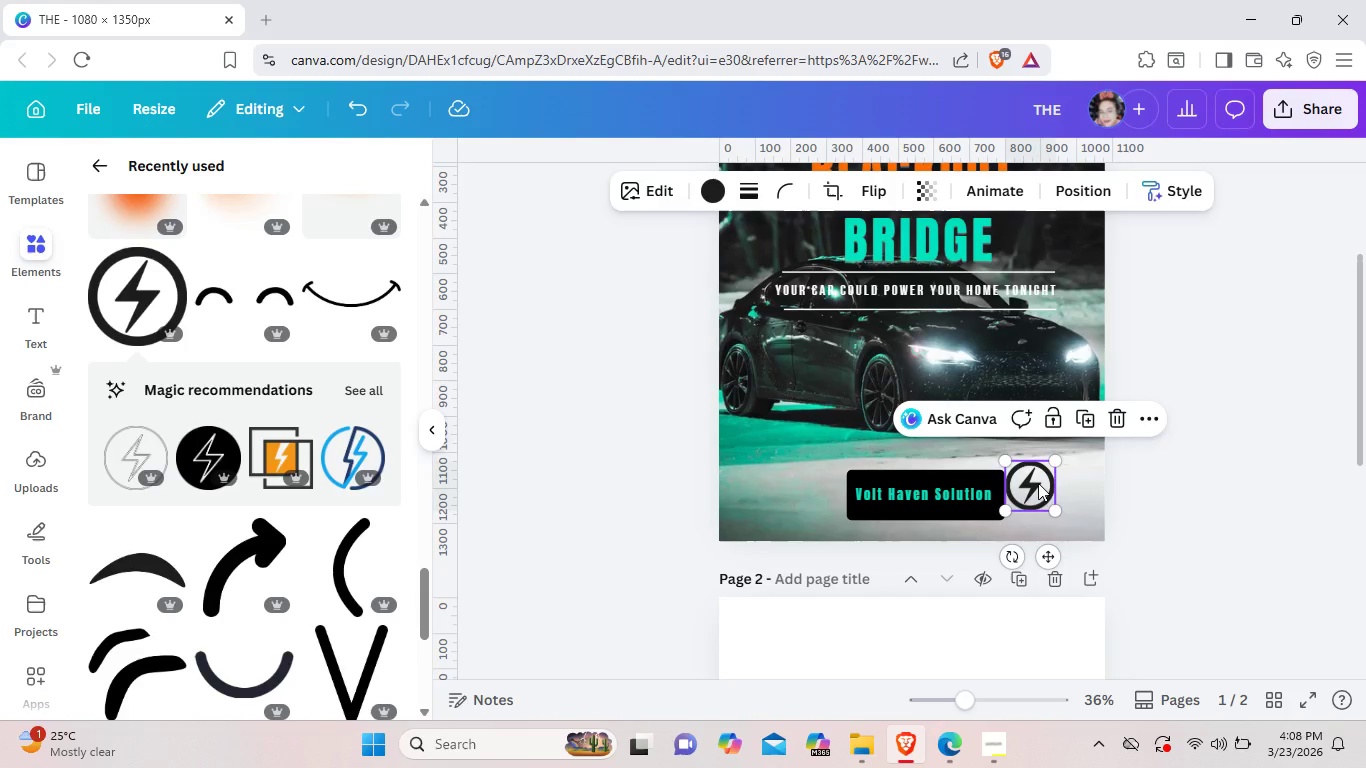 
key(Backspace)
 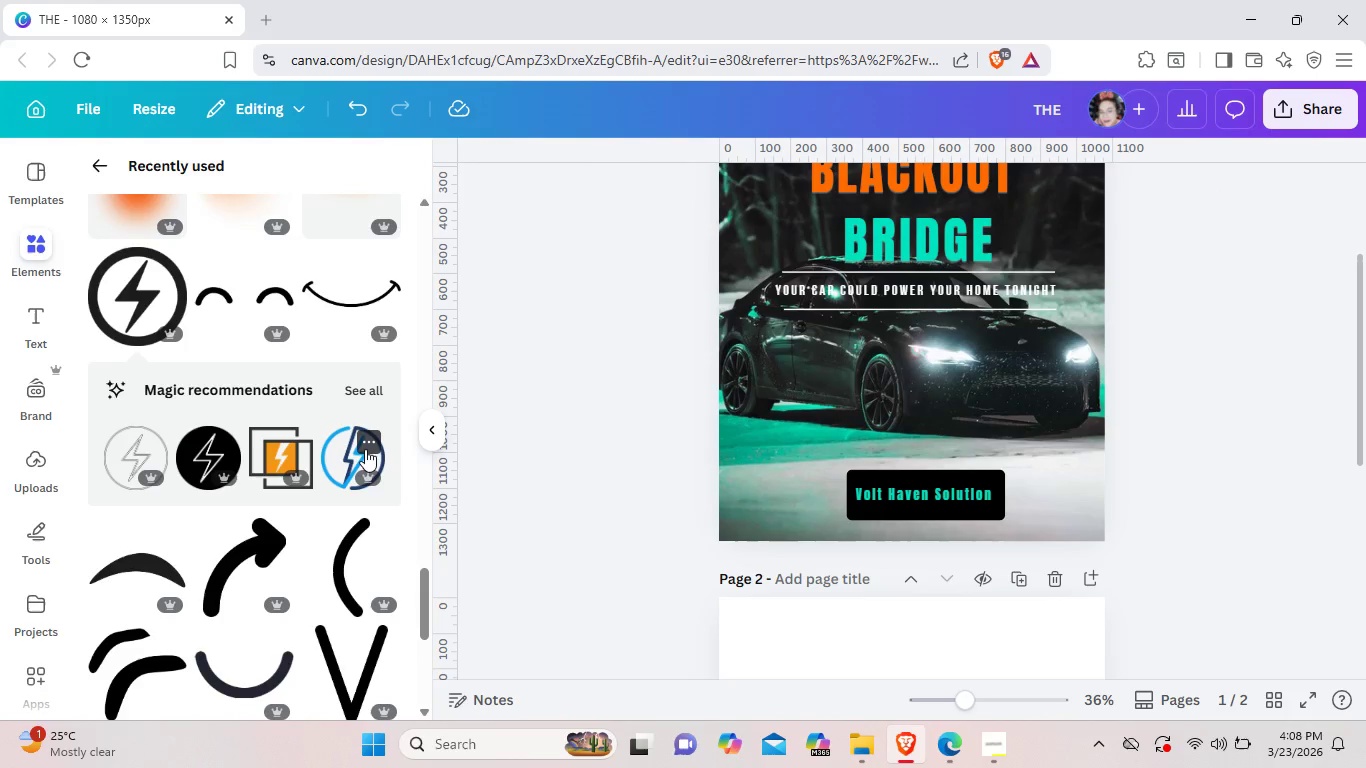 
left_click([365, 449])
 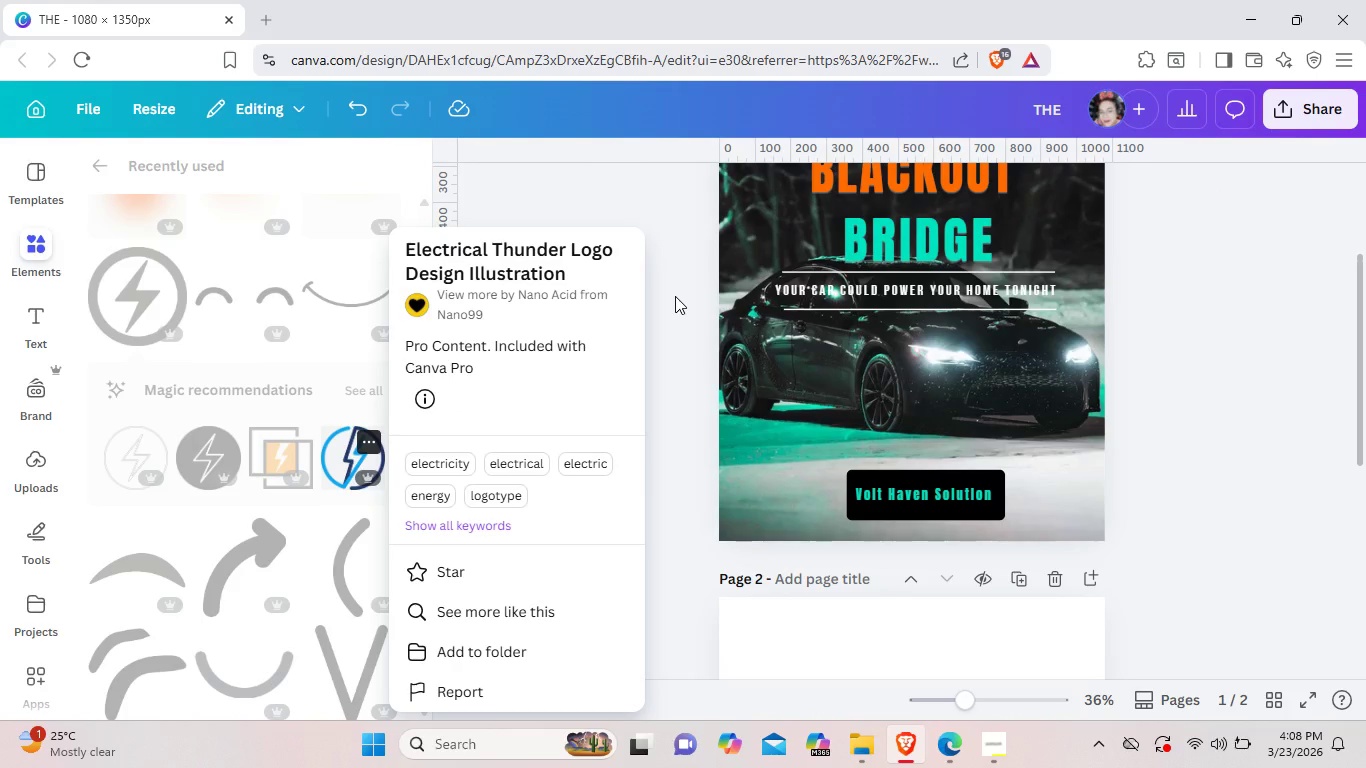 
left_click([675, 296])
 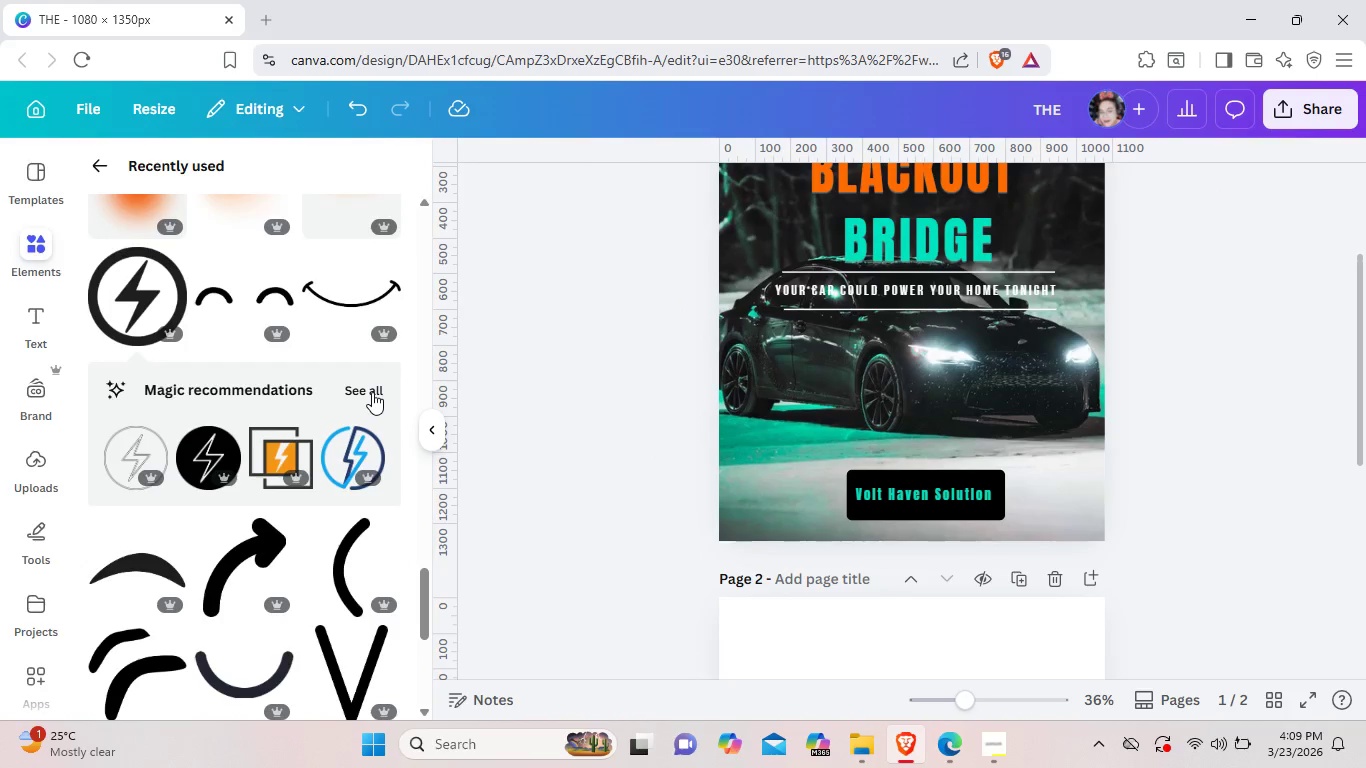 
left_click([372, 392])
 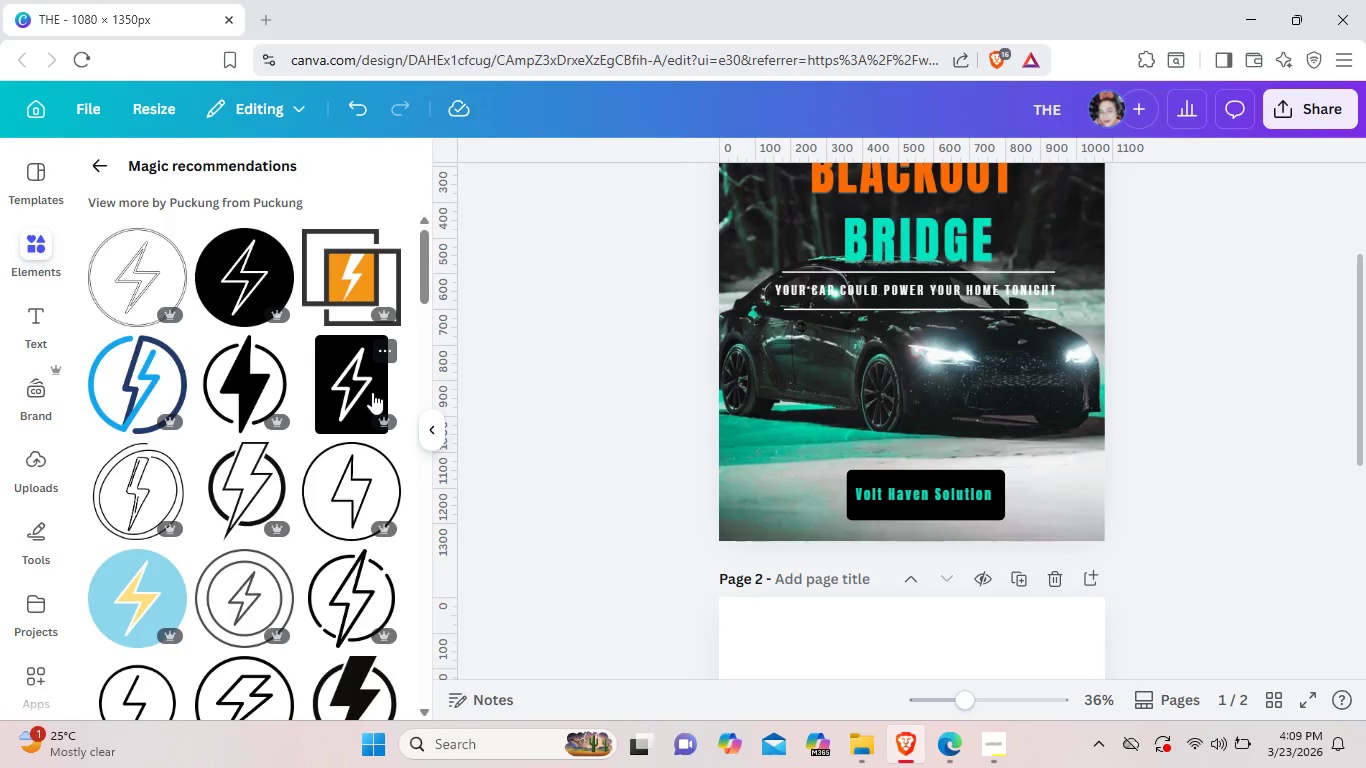 
wait(6.16)
 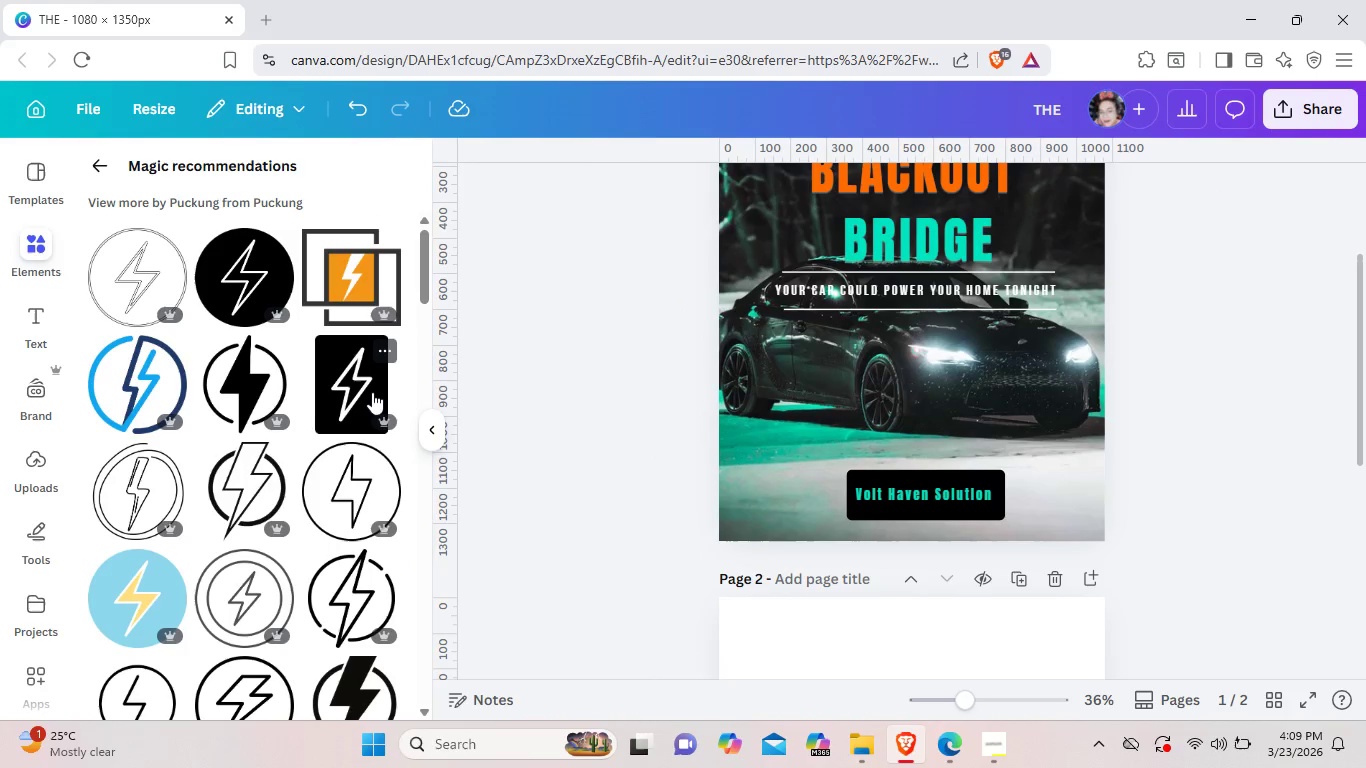 
scroll: coordinate [348, 427], scroll_direction: down, amount: 1.0
 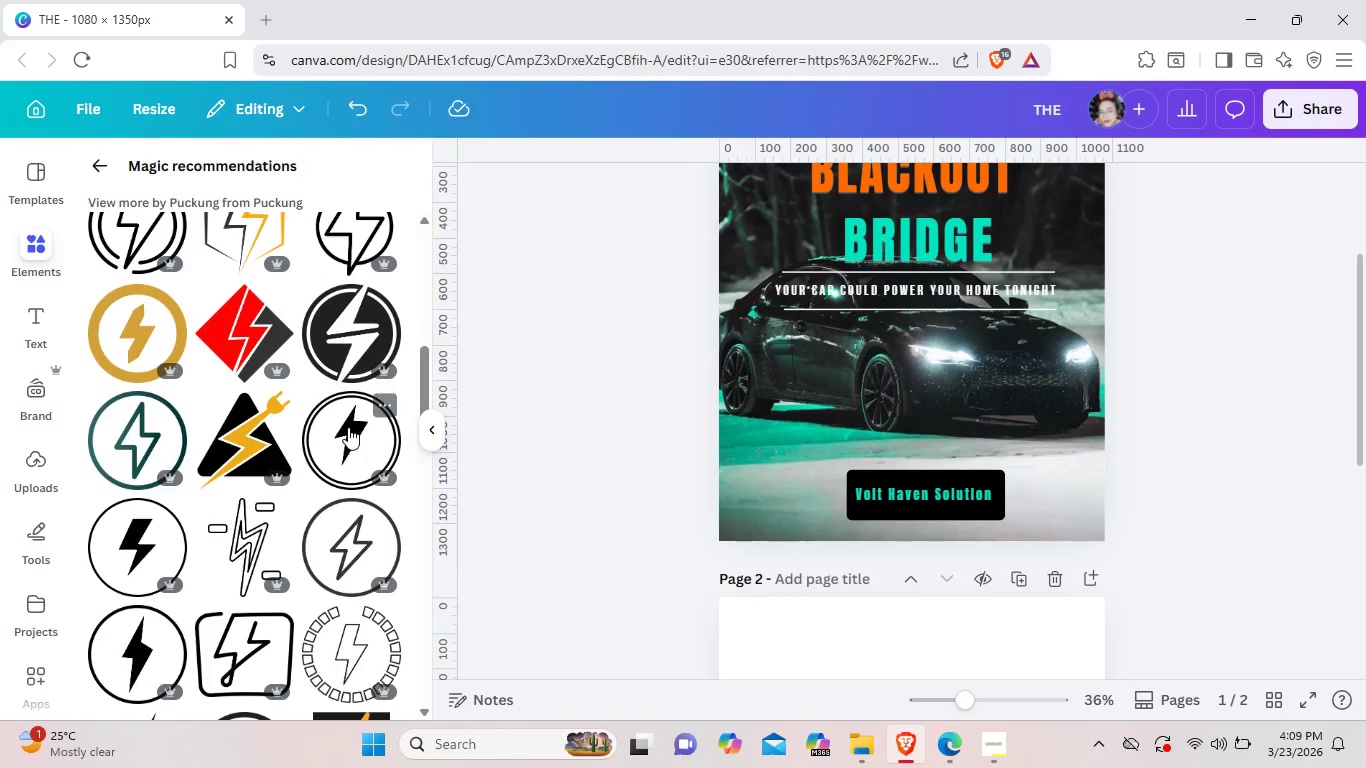 
scroll: coordinate [348, 427], scroll_direction: up, amount: 2.0
 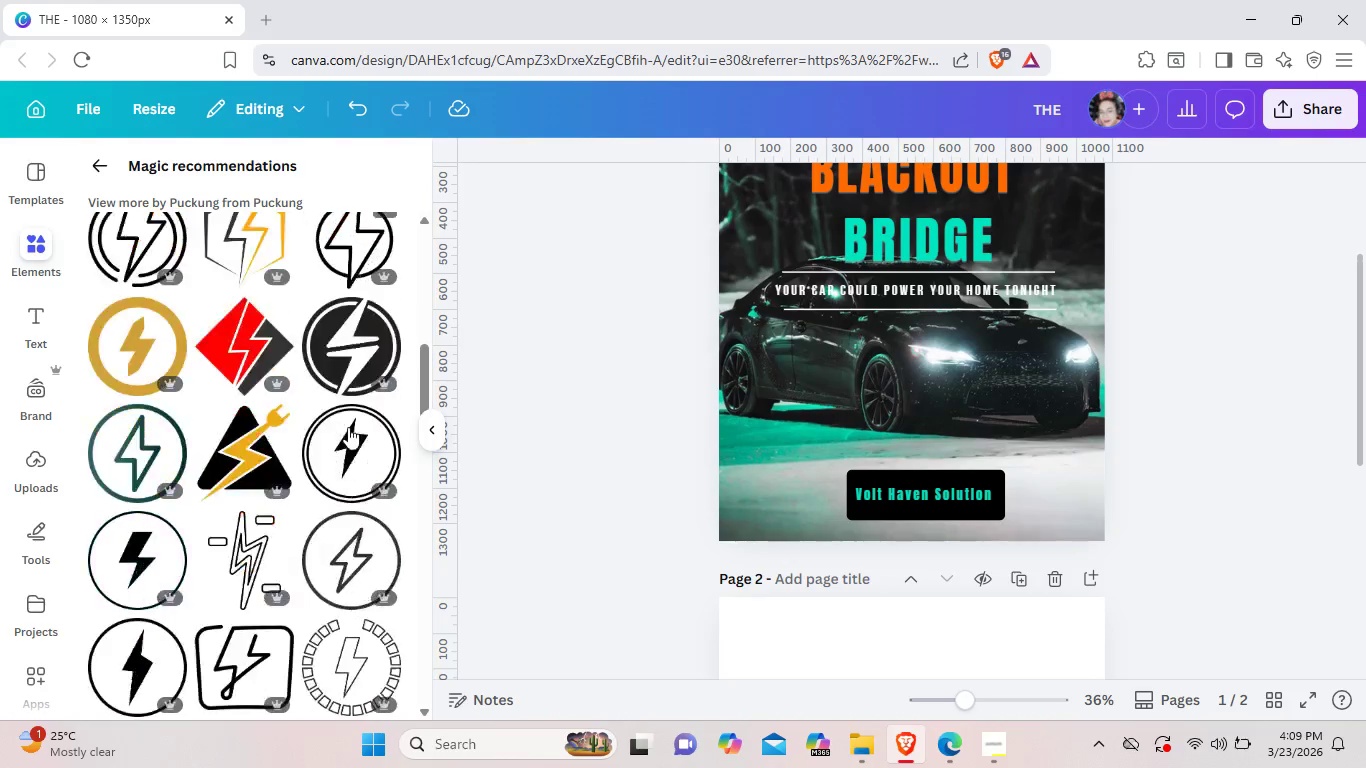 
scroll: coordinate [348, 427], scroll_direction: down, amount: 6.0
 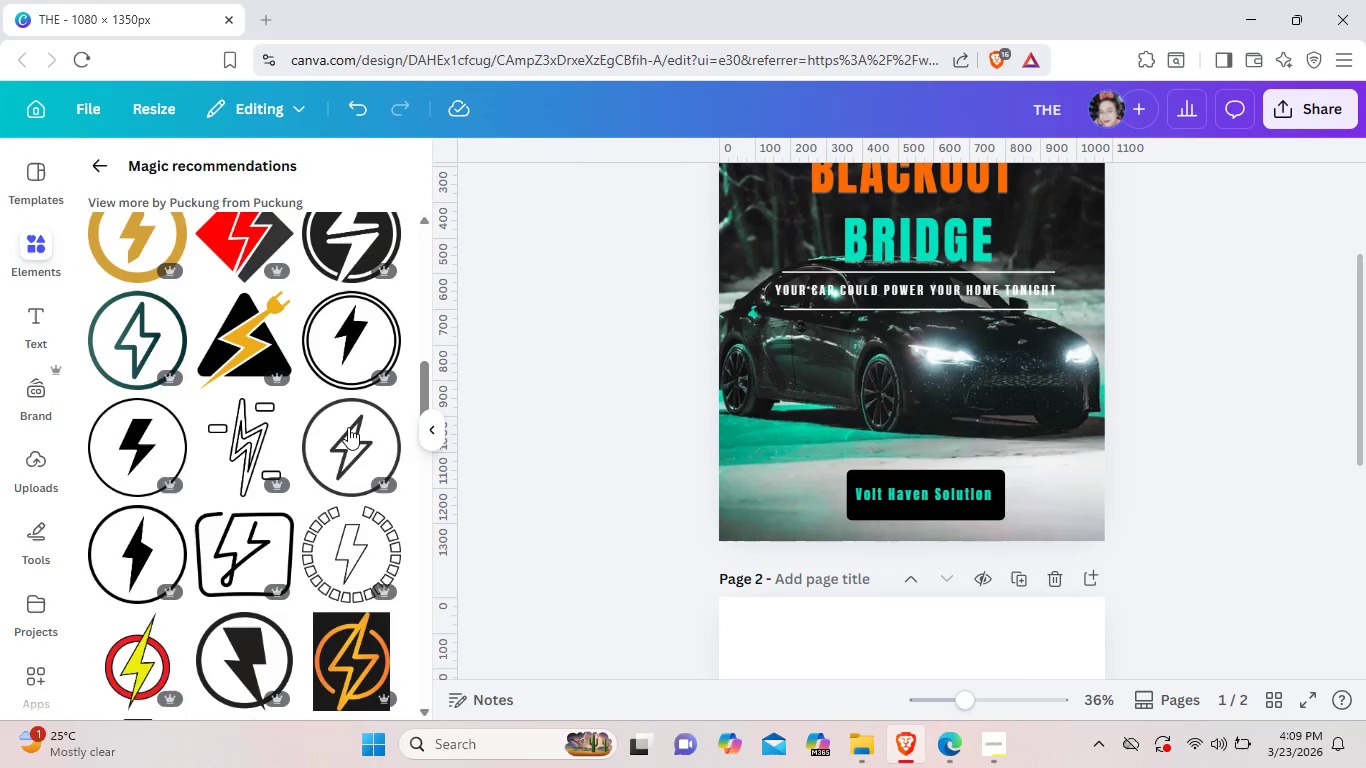 
scroll: coordinate [348, 427], scroll_direction: up, amount: 6.0
 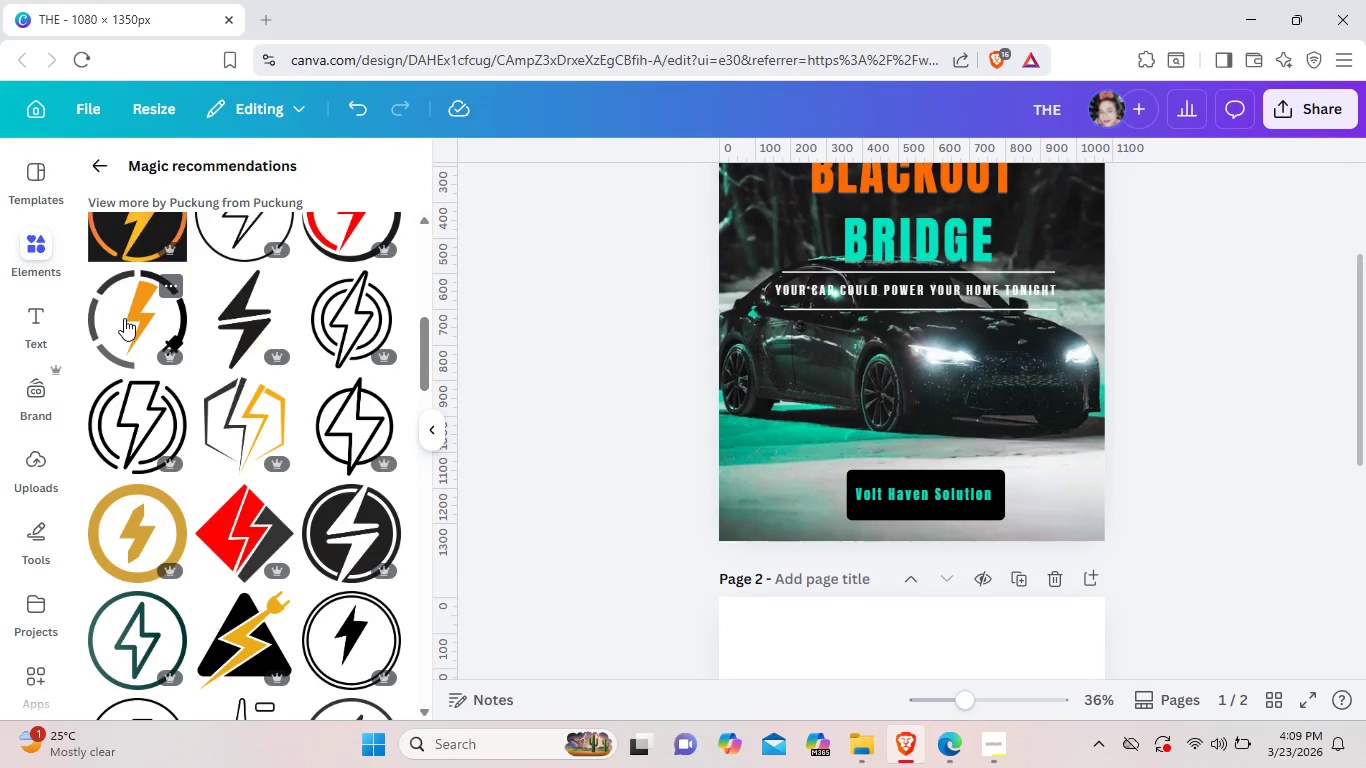 
left_click([124, 318])
 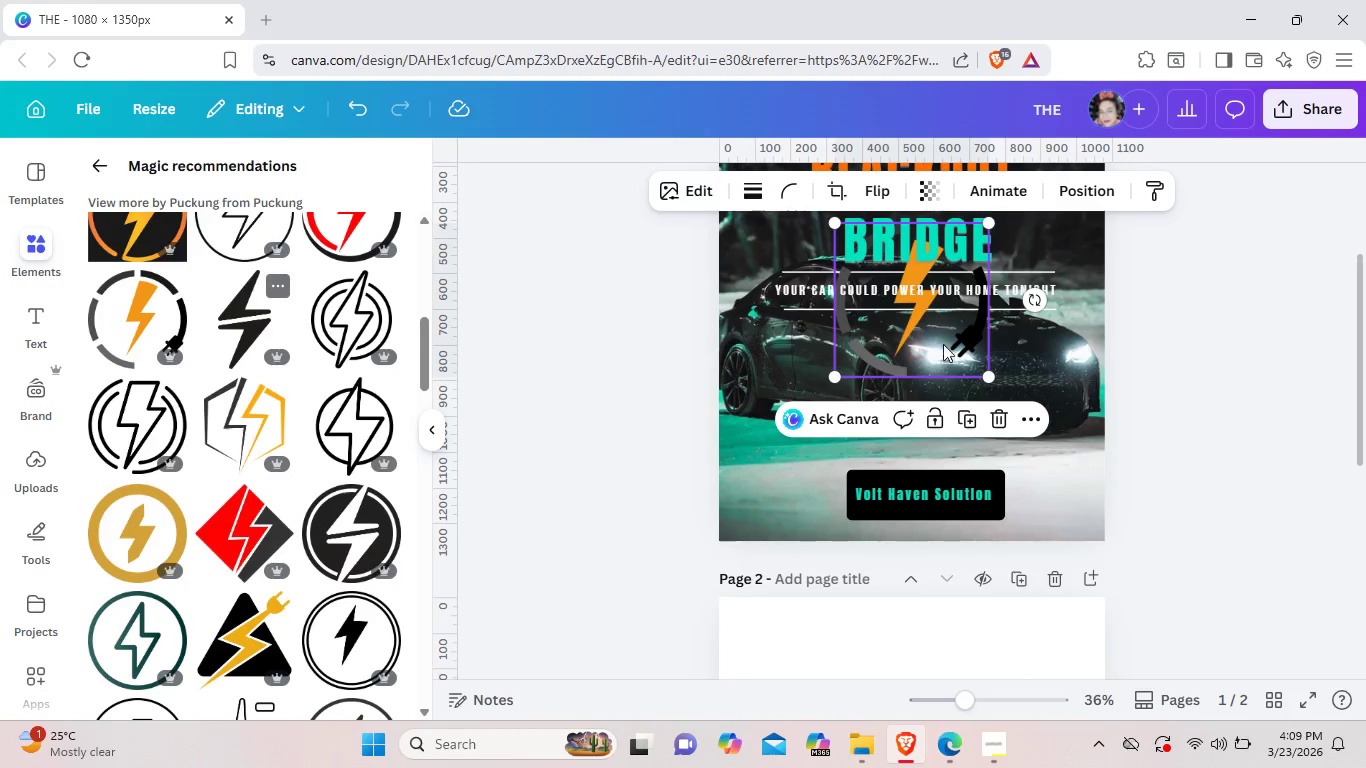 
left_click_drag(start_coordinate=[943, 344], to_coordinate=[953, 463])
 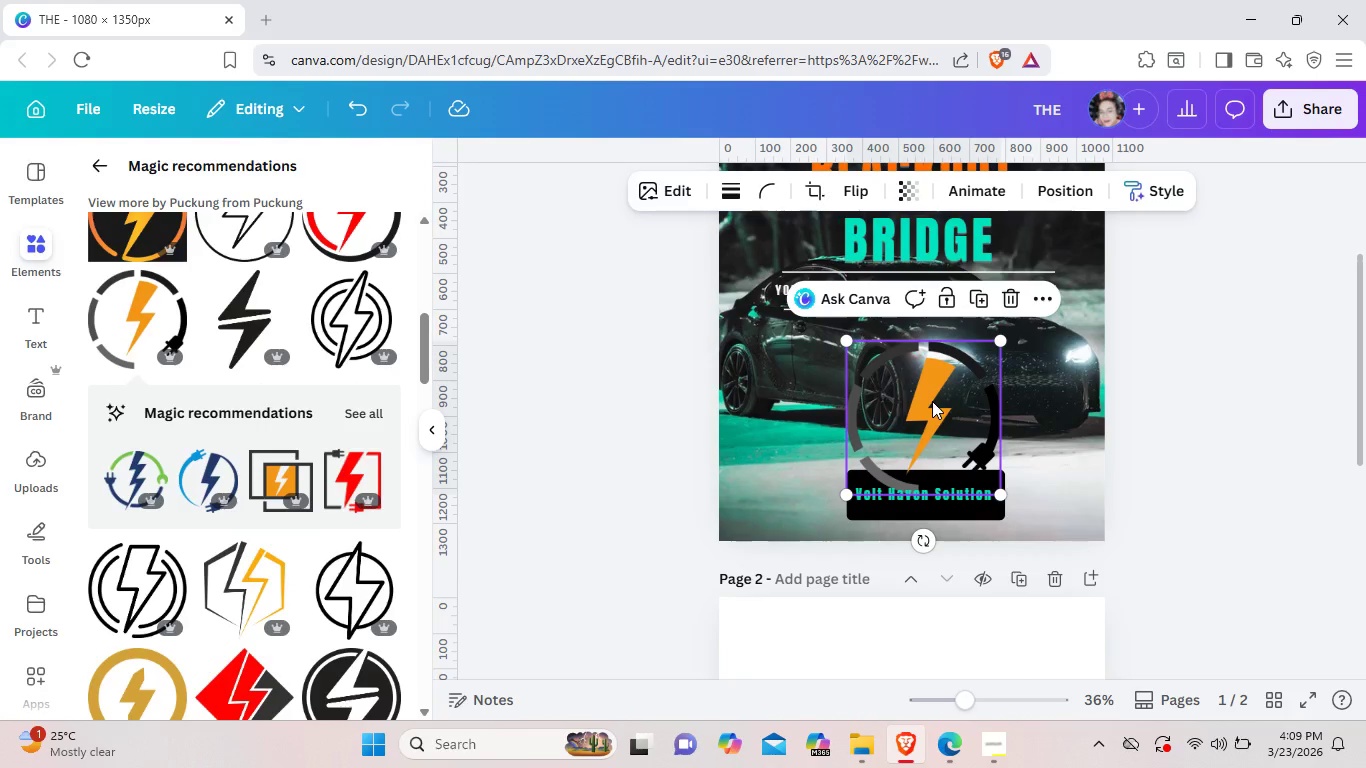 
left_click([932, 401])
 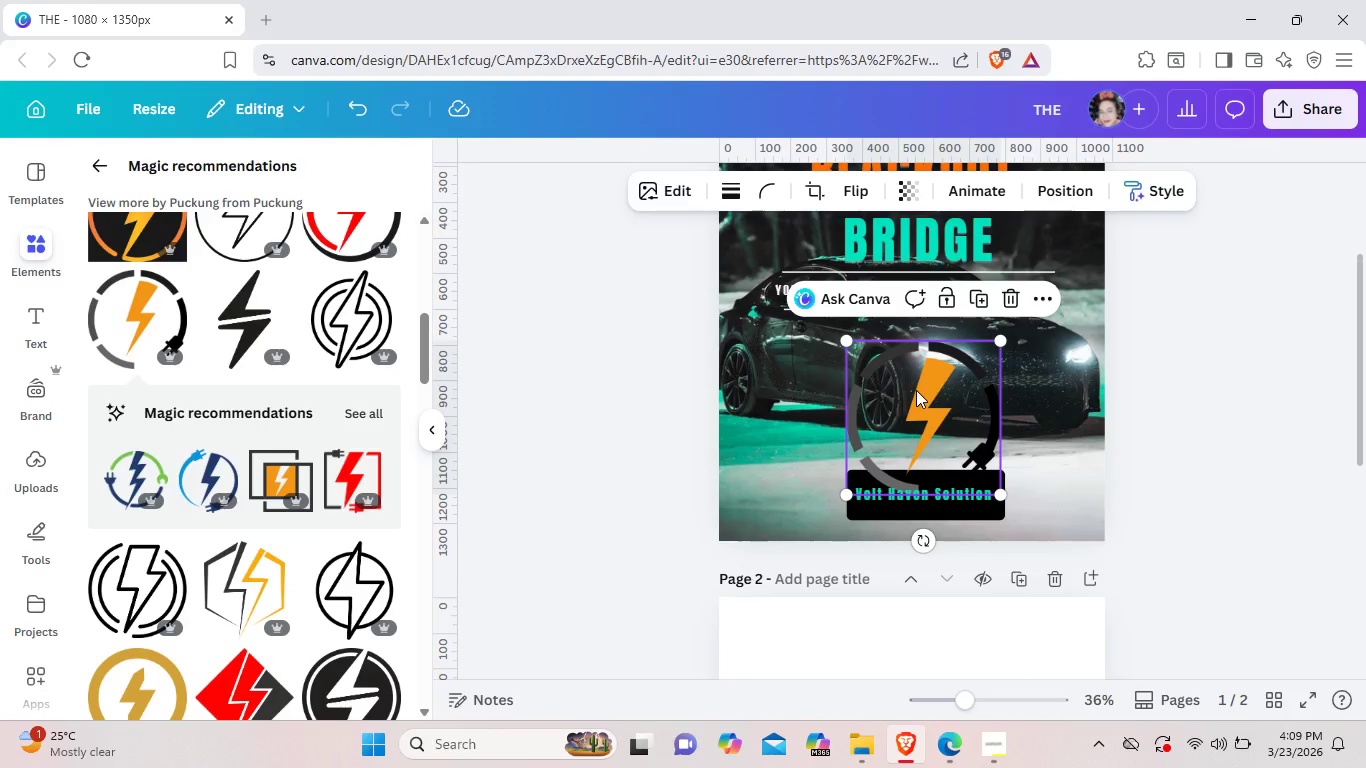 
left_click([916, 390])
 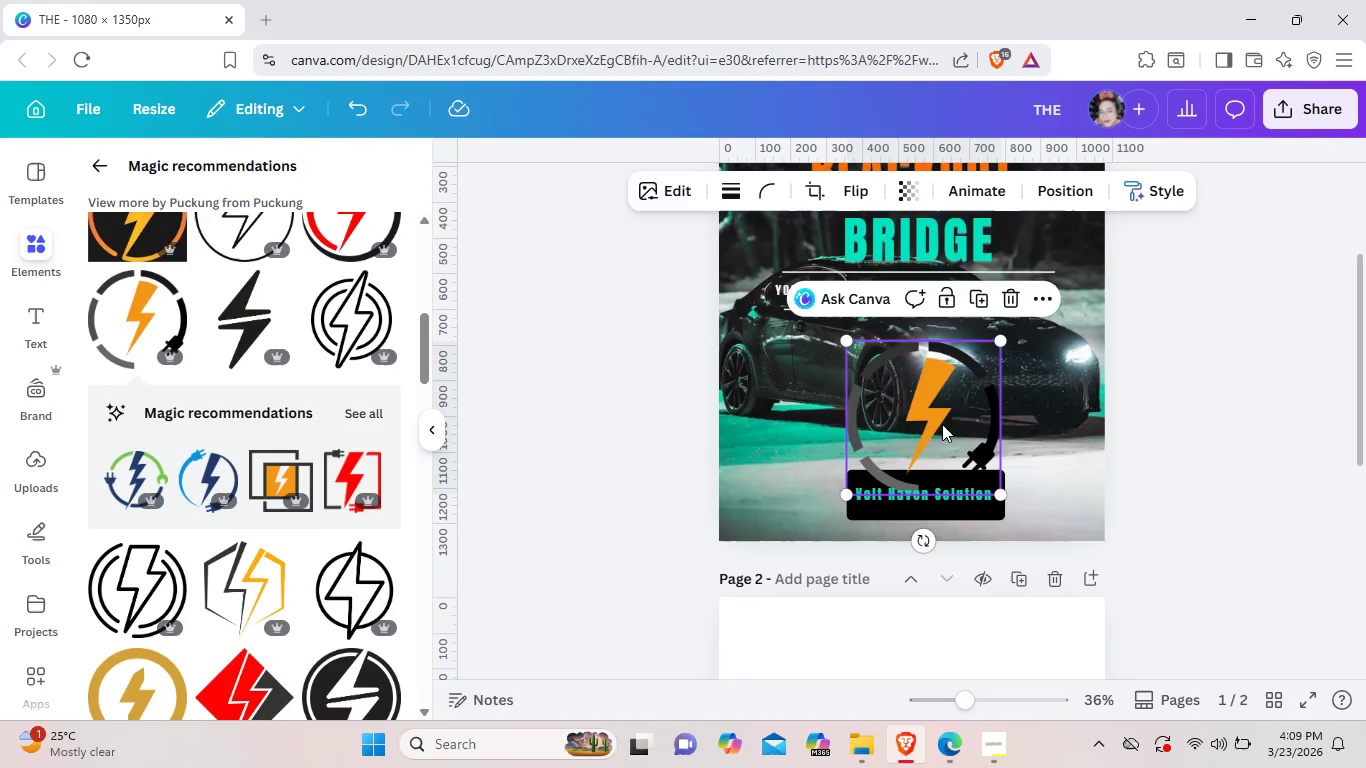 
double_click([936, 415])
 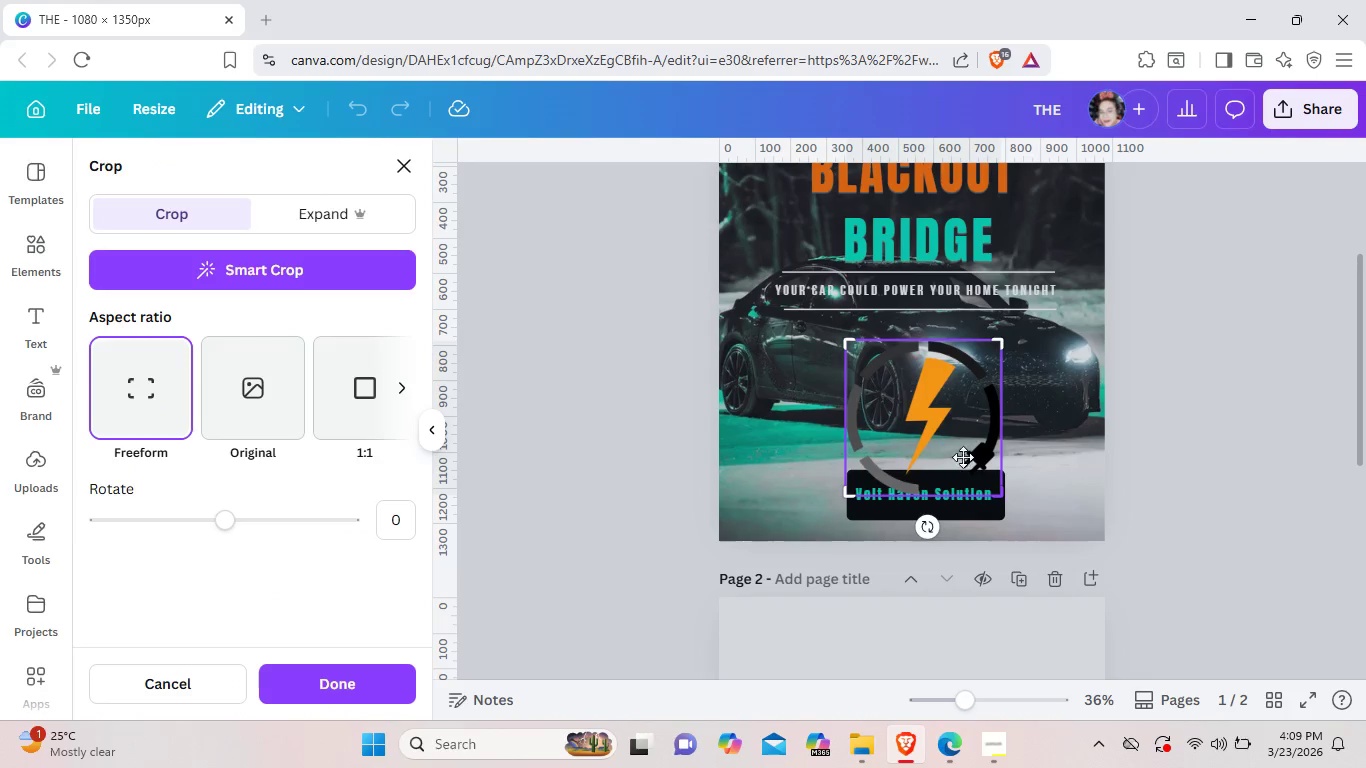 
left_click_drag(start_coordinate=[1004, 496], to_coordinate=[961, 452])
 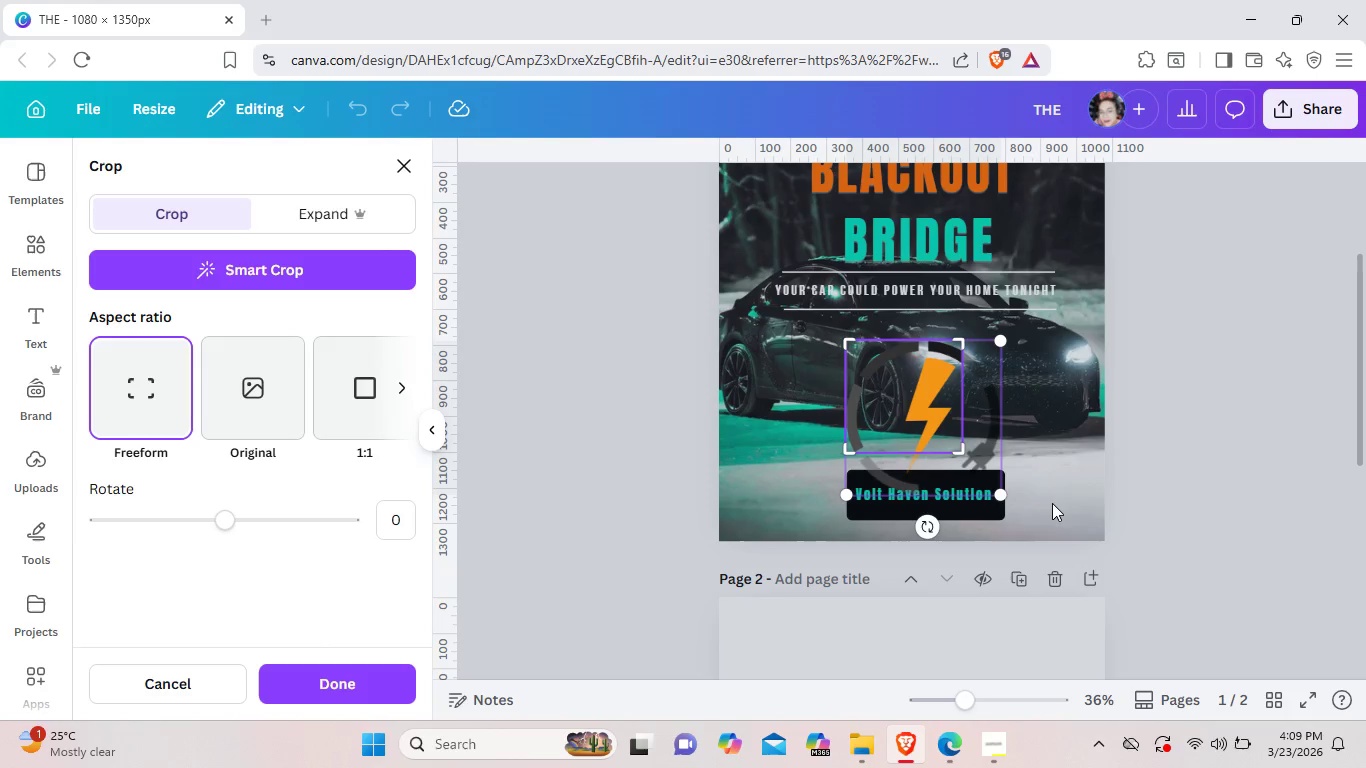 
left_click([1052, 503])
 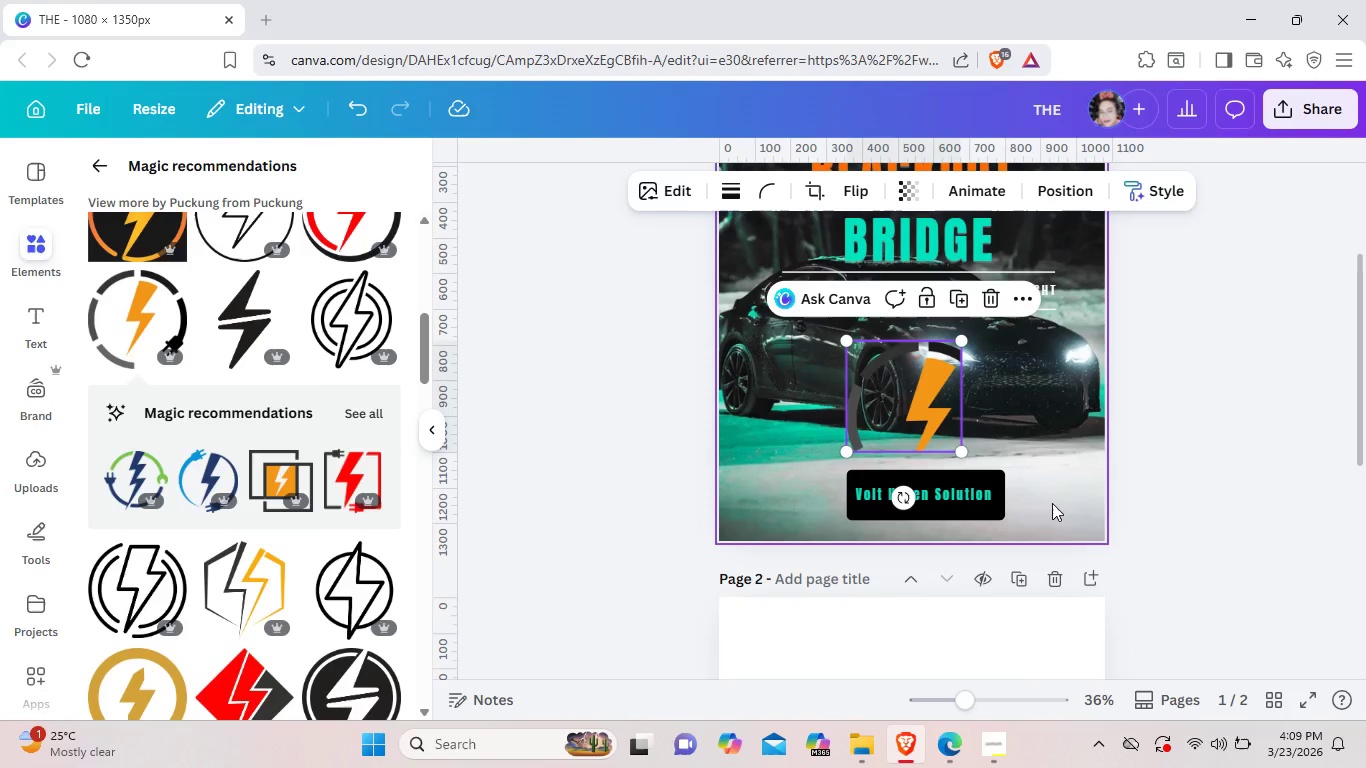 
key(Control+Z)
 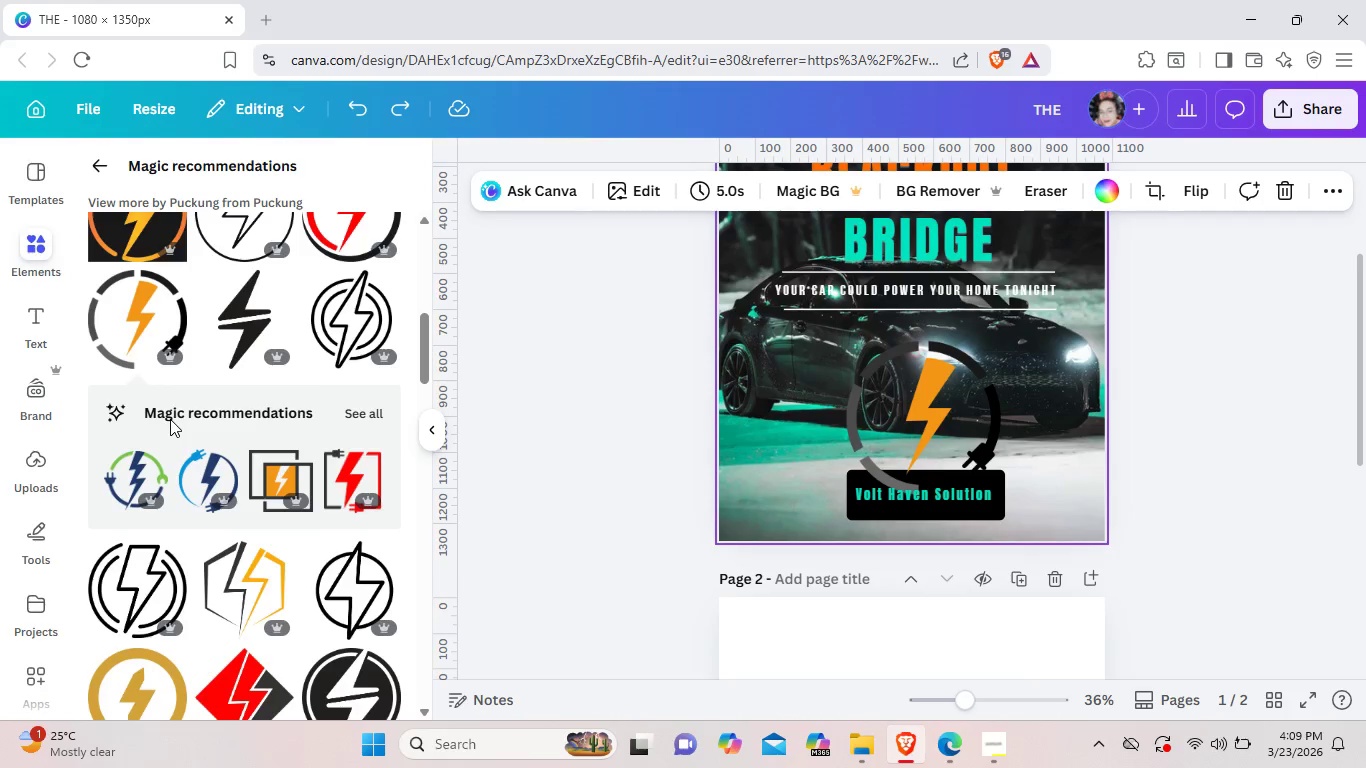 
scroll: coordinate [182, 512], scroll_direction: down, amount: 6.0
 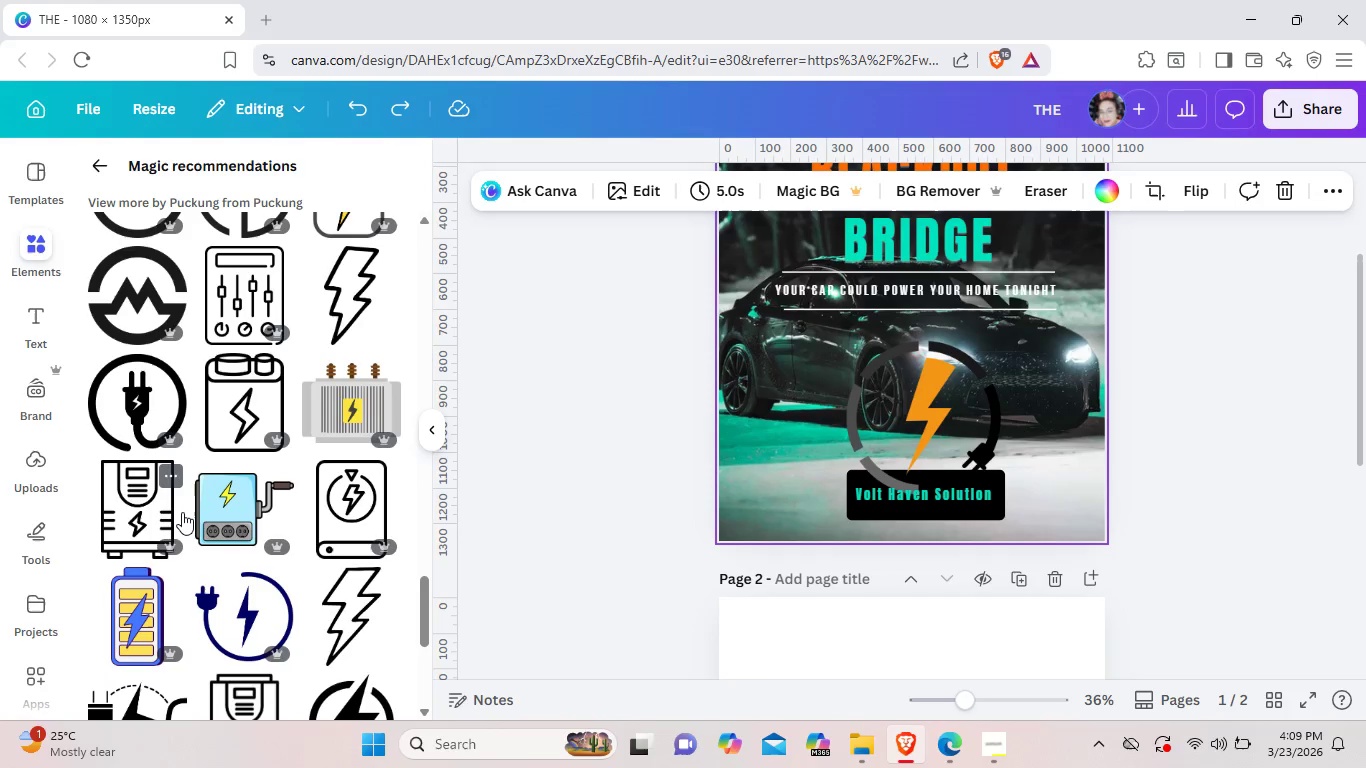 
scroll: coordinate [182, 512], scroll_direction: up, amount: 2.0
 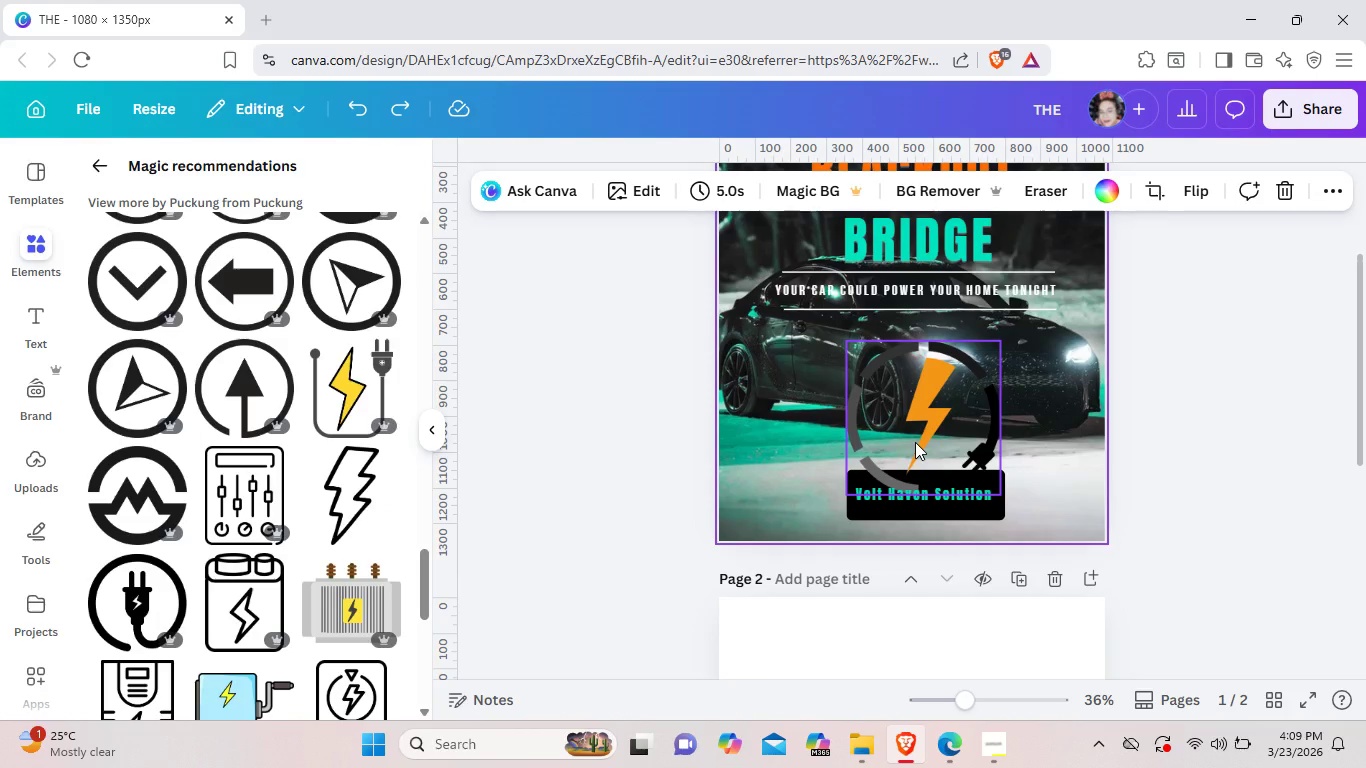 
wait(6.44)
 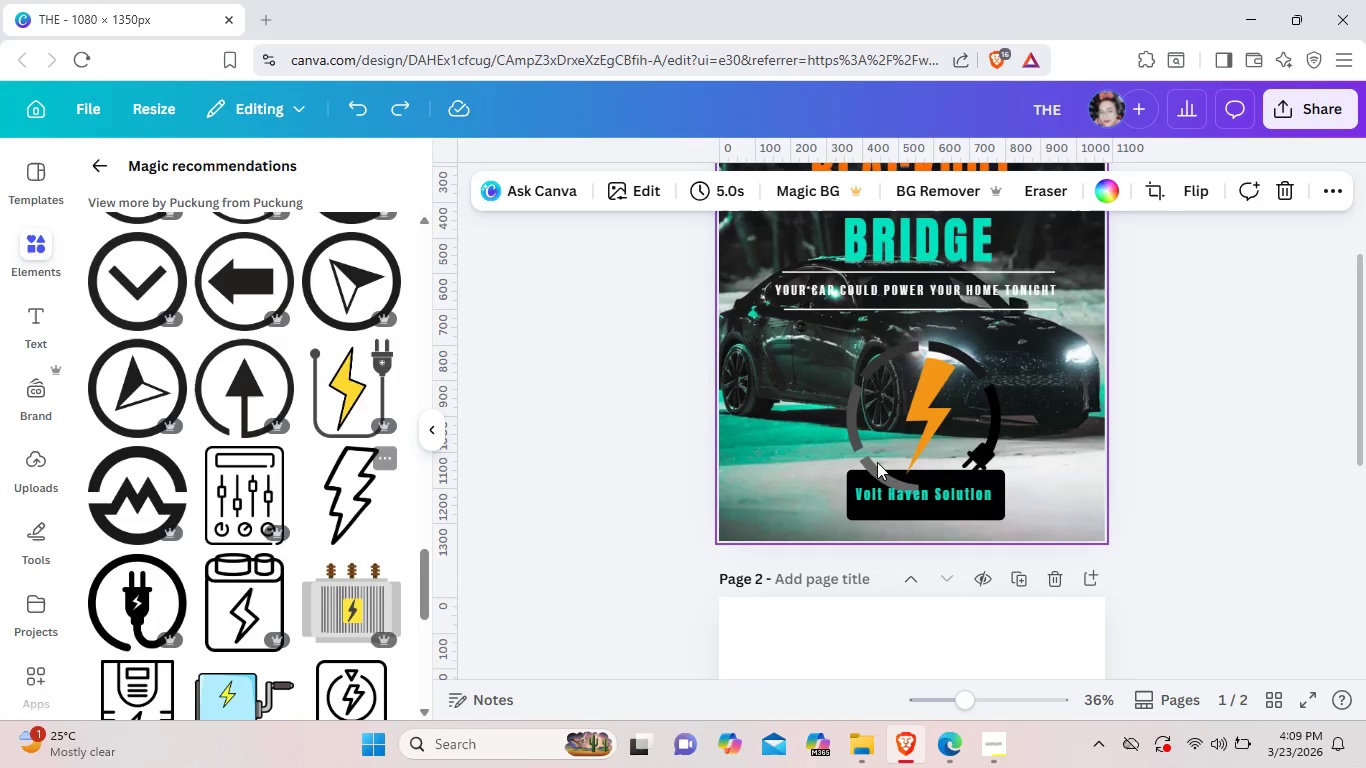 
key(Backspace)
 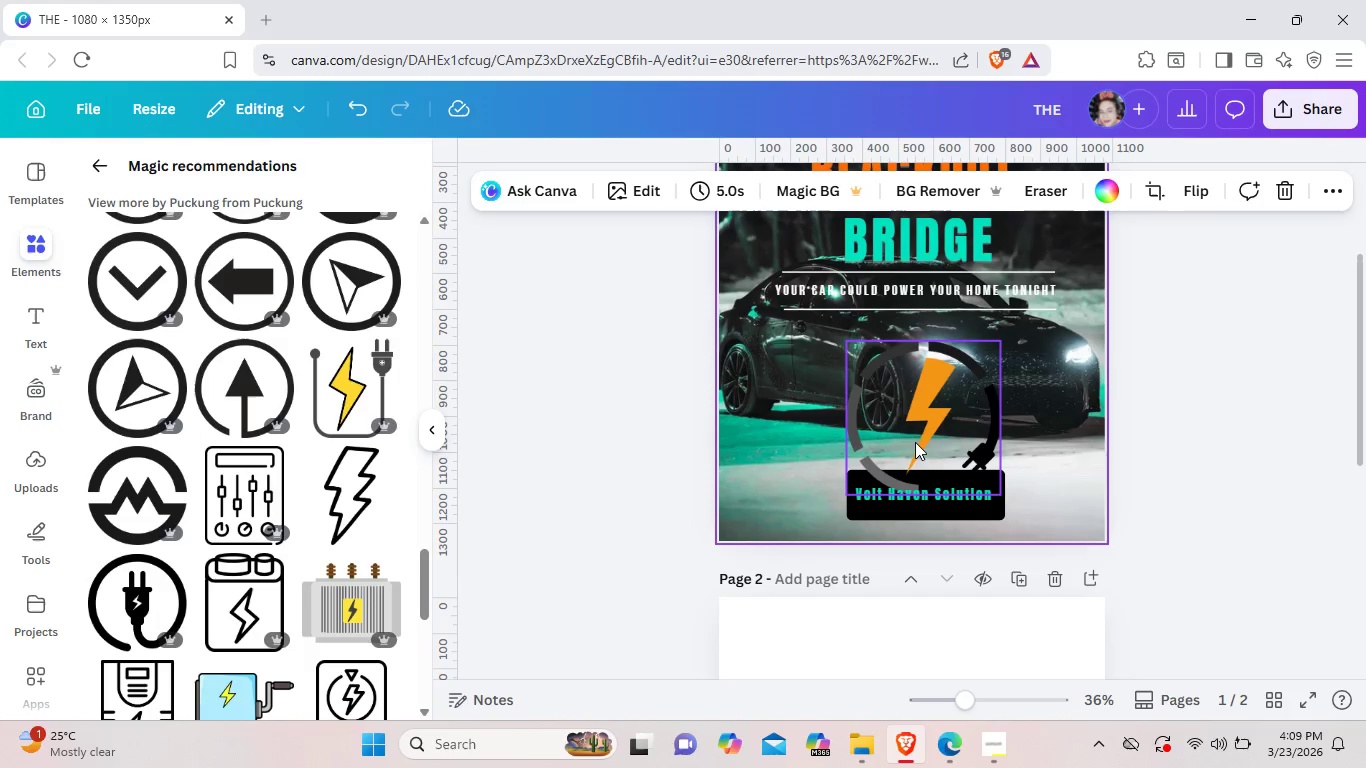 
key(Control+Z)
 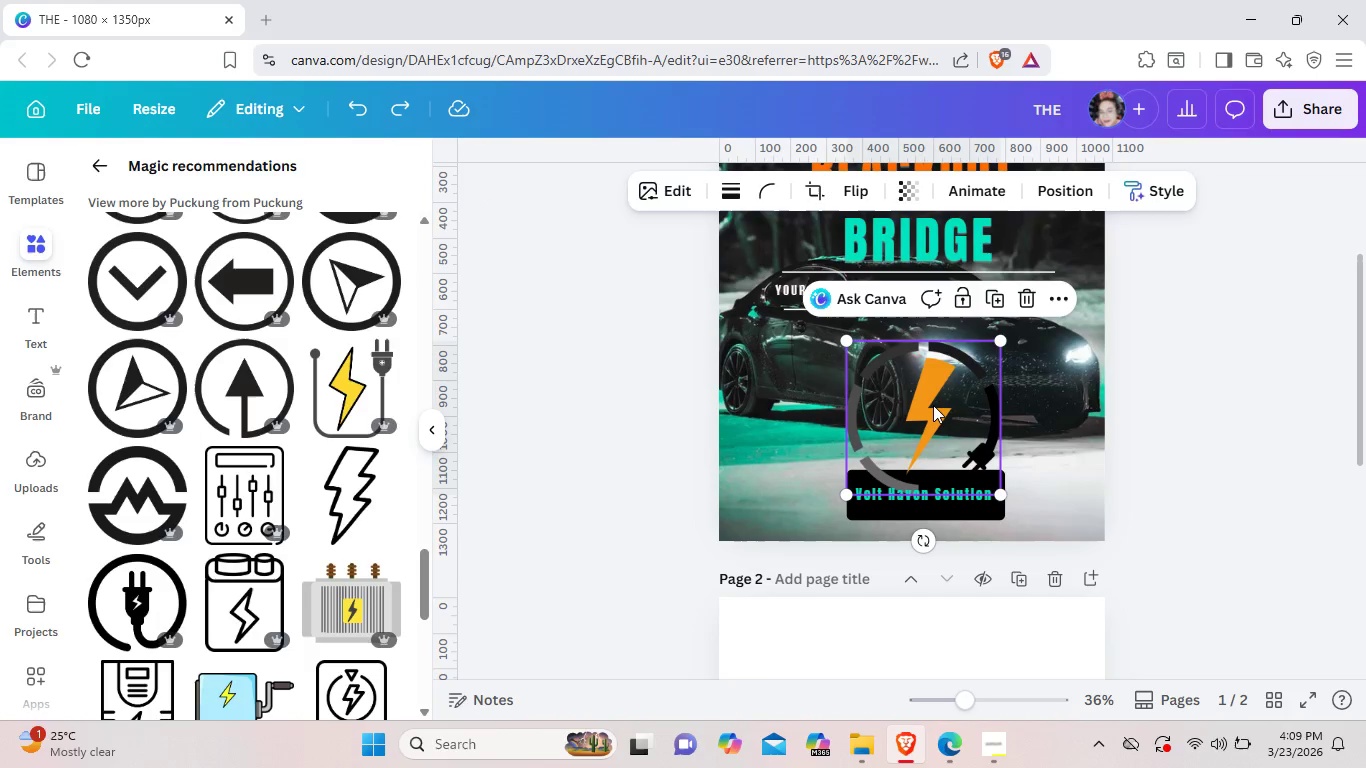 
left_click([933, 405])
 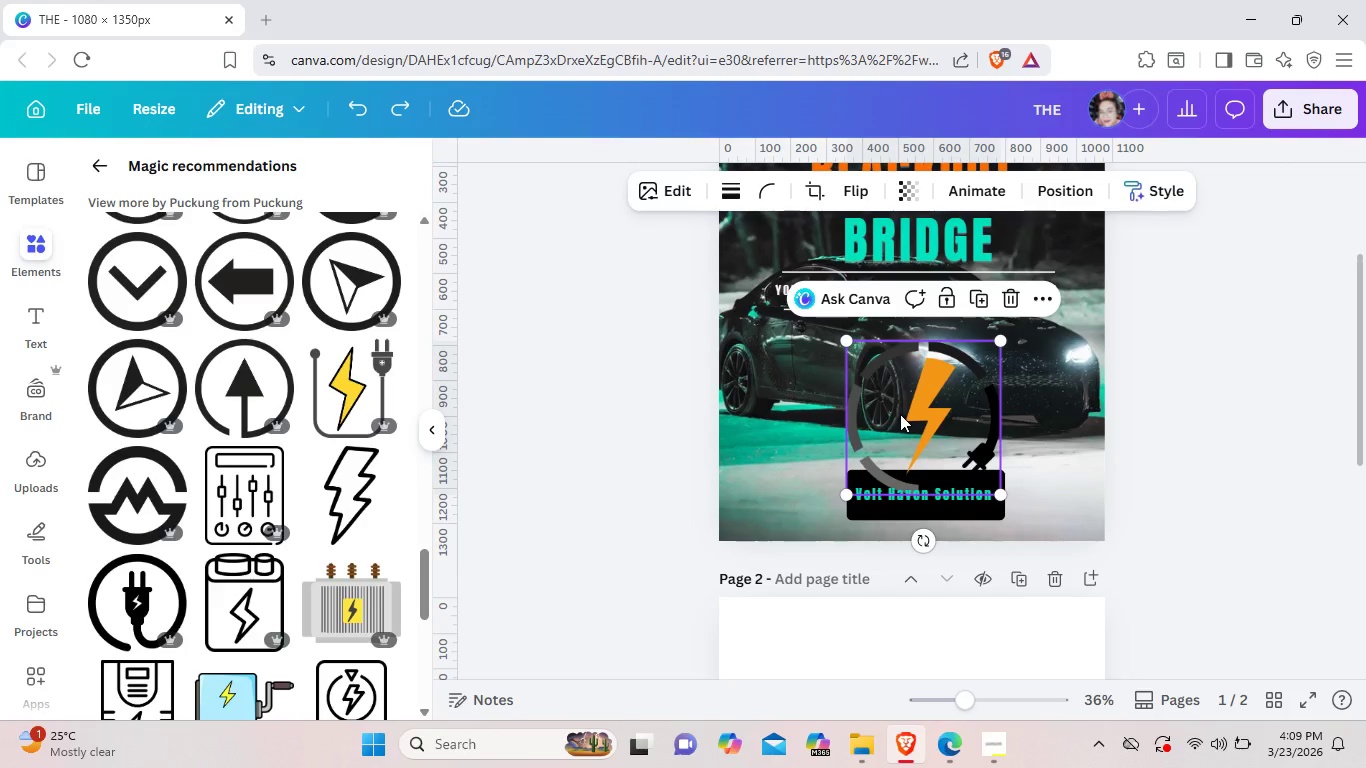 
left_click_drag(start_coordinate=[933, 405], to_coordinate=[878, 413])
 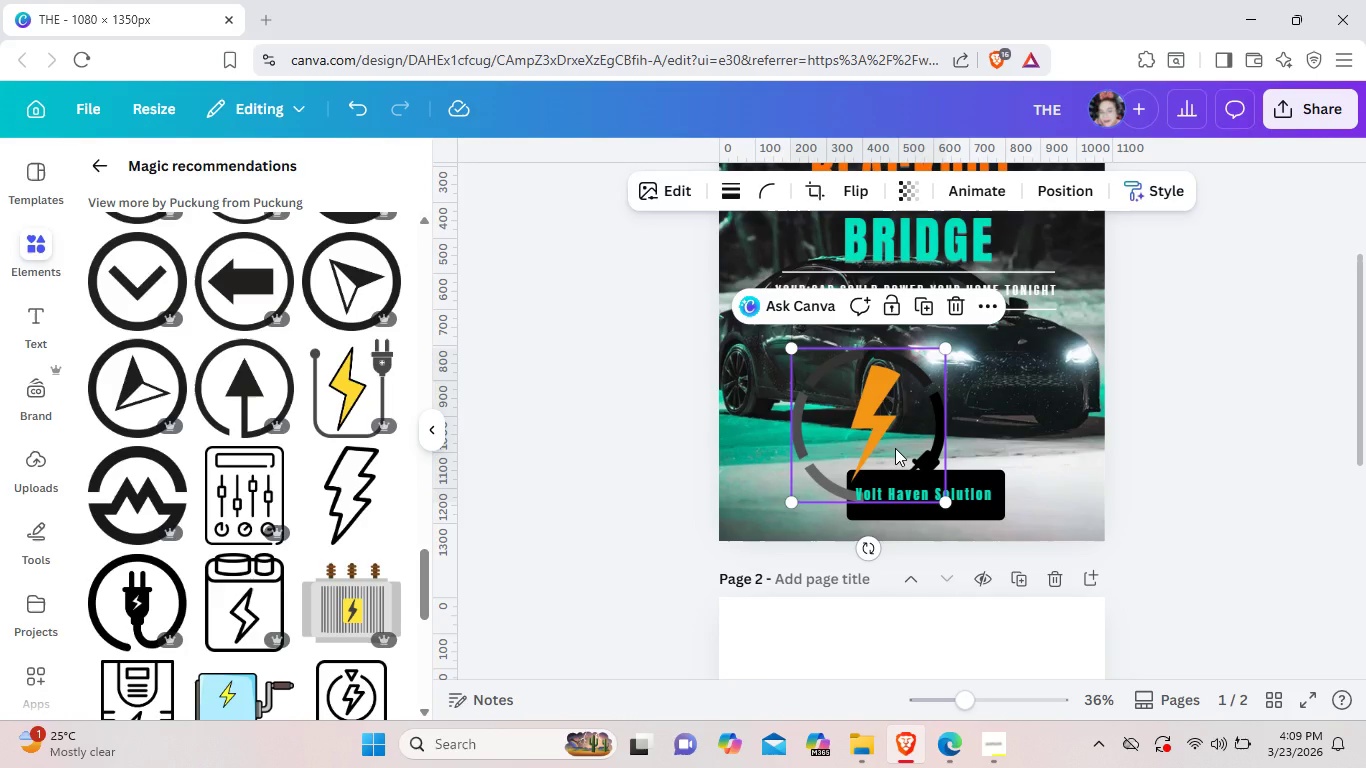 
wait(6.16)
 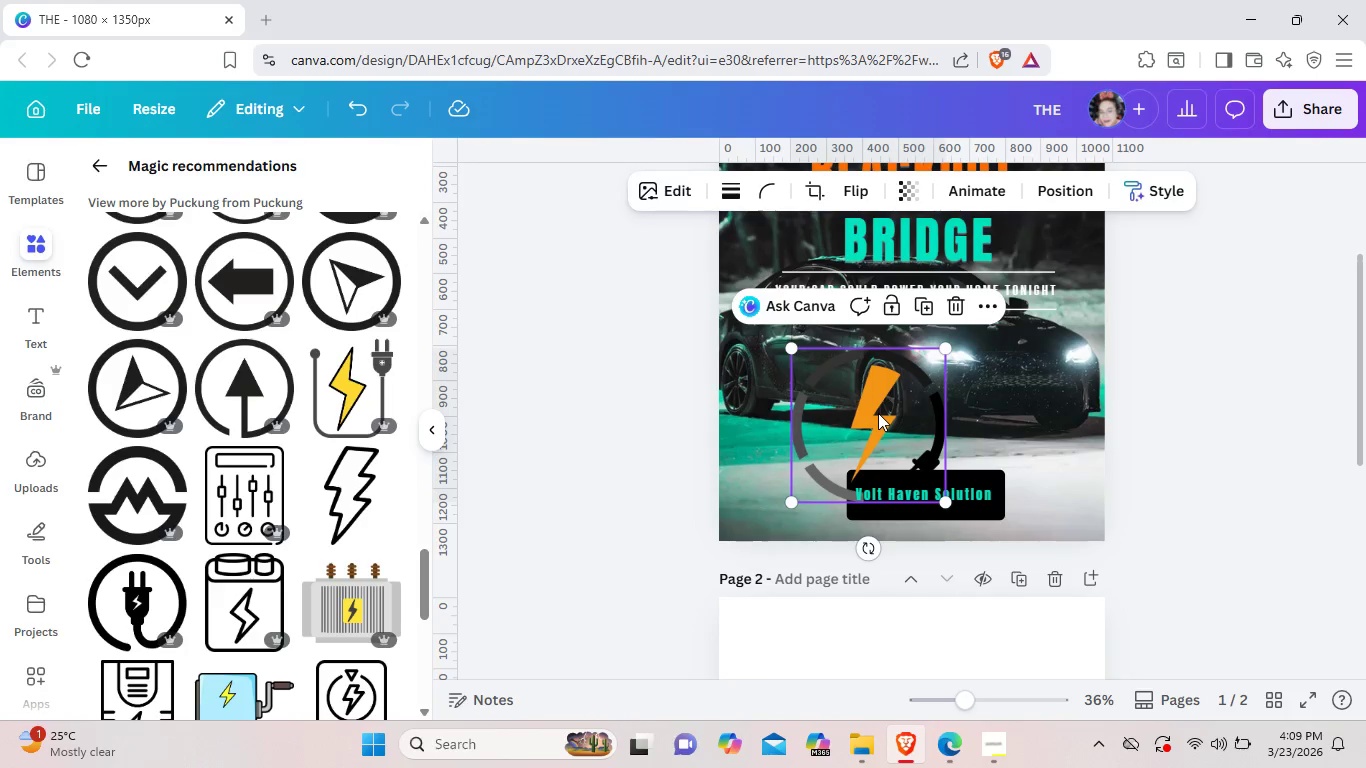 
key(Backspace)
 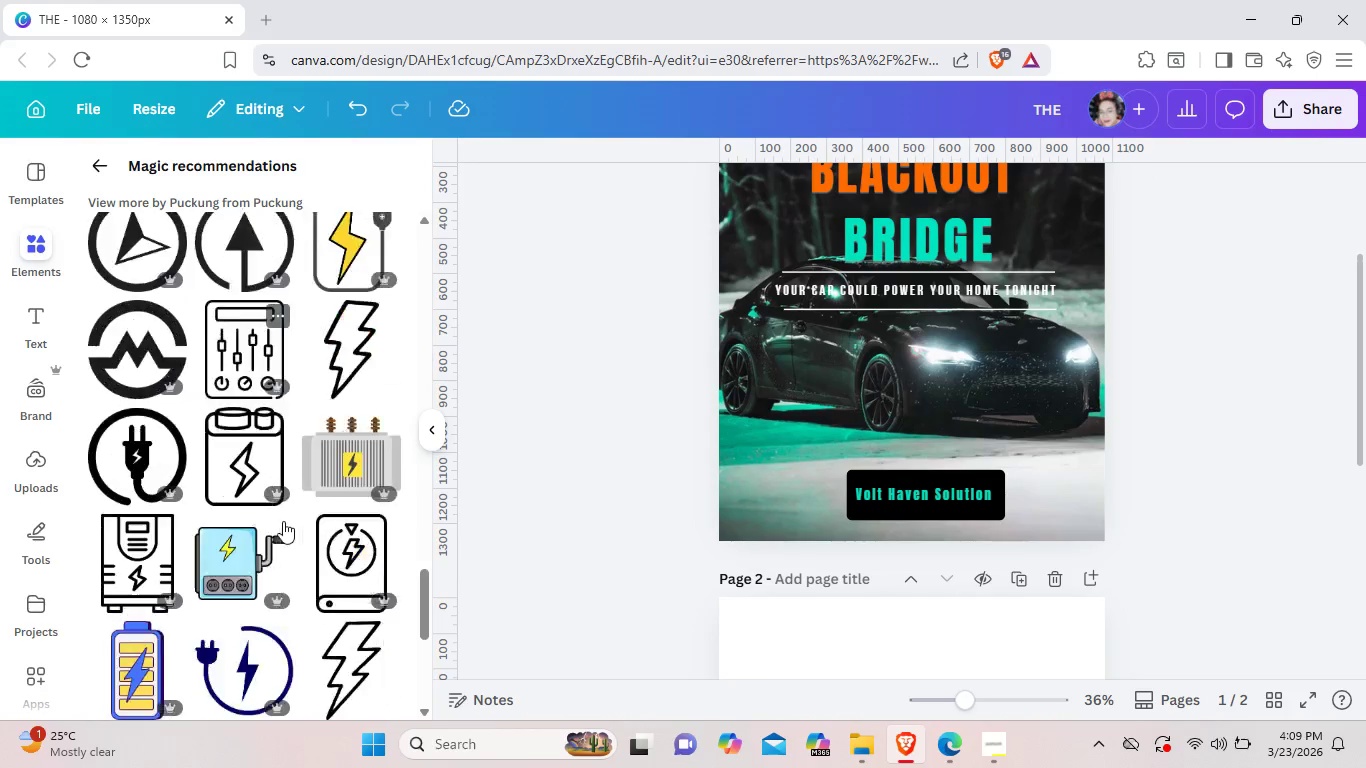 
scroll: coordinate [283, 521], scroll_direction: down, amount: 3.0
 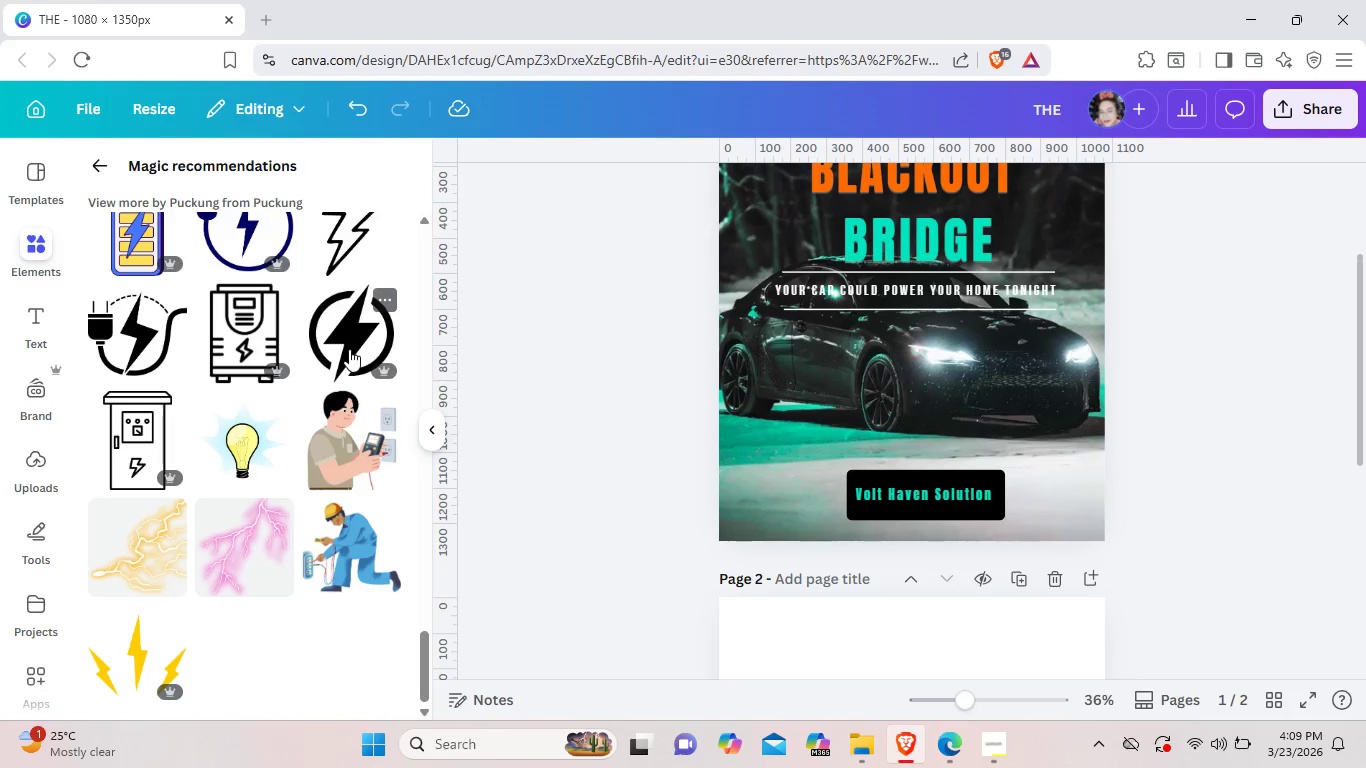 
left_click([349, 349])
 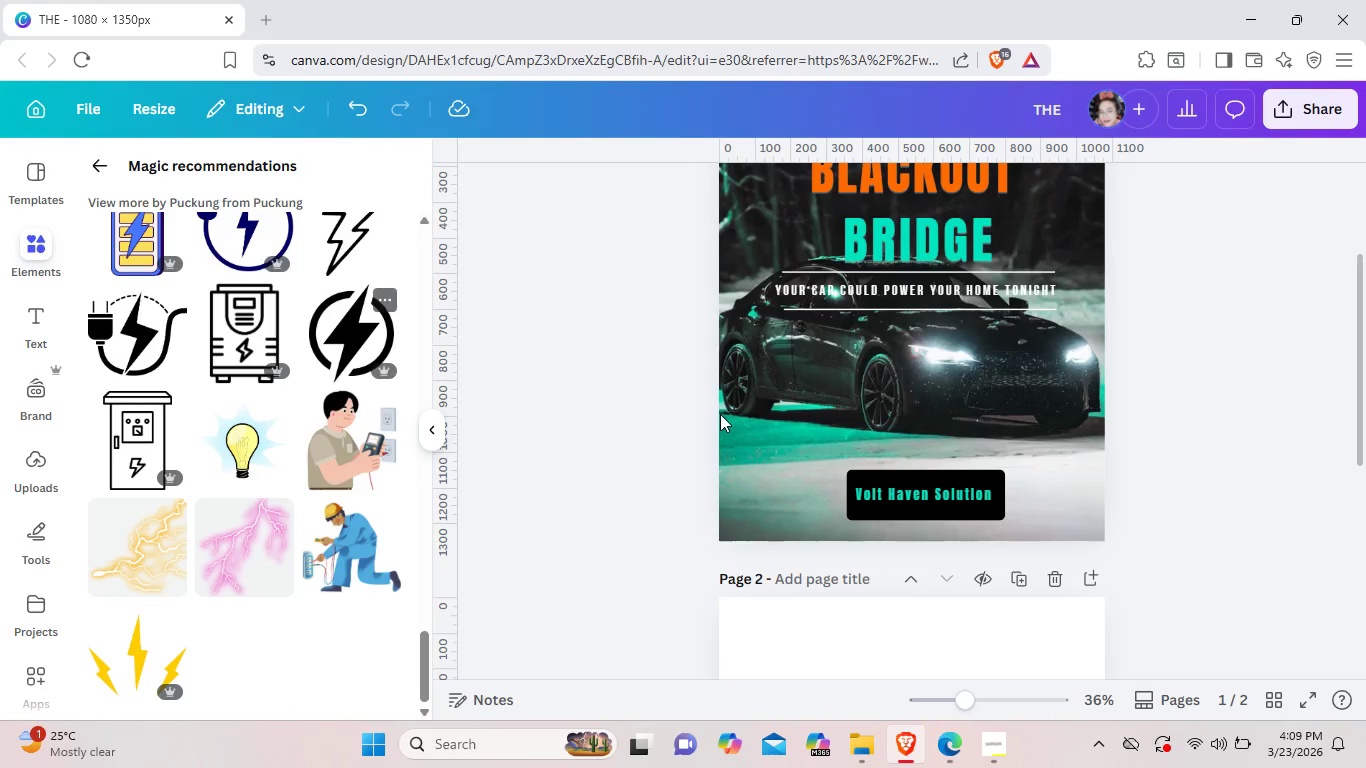 
mouse_move([719, 418])
 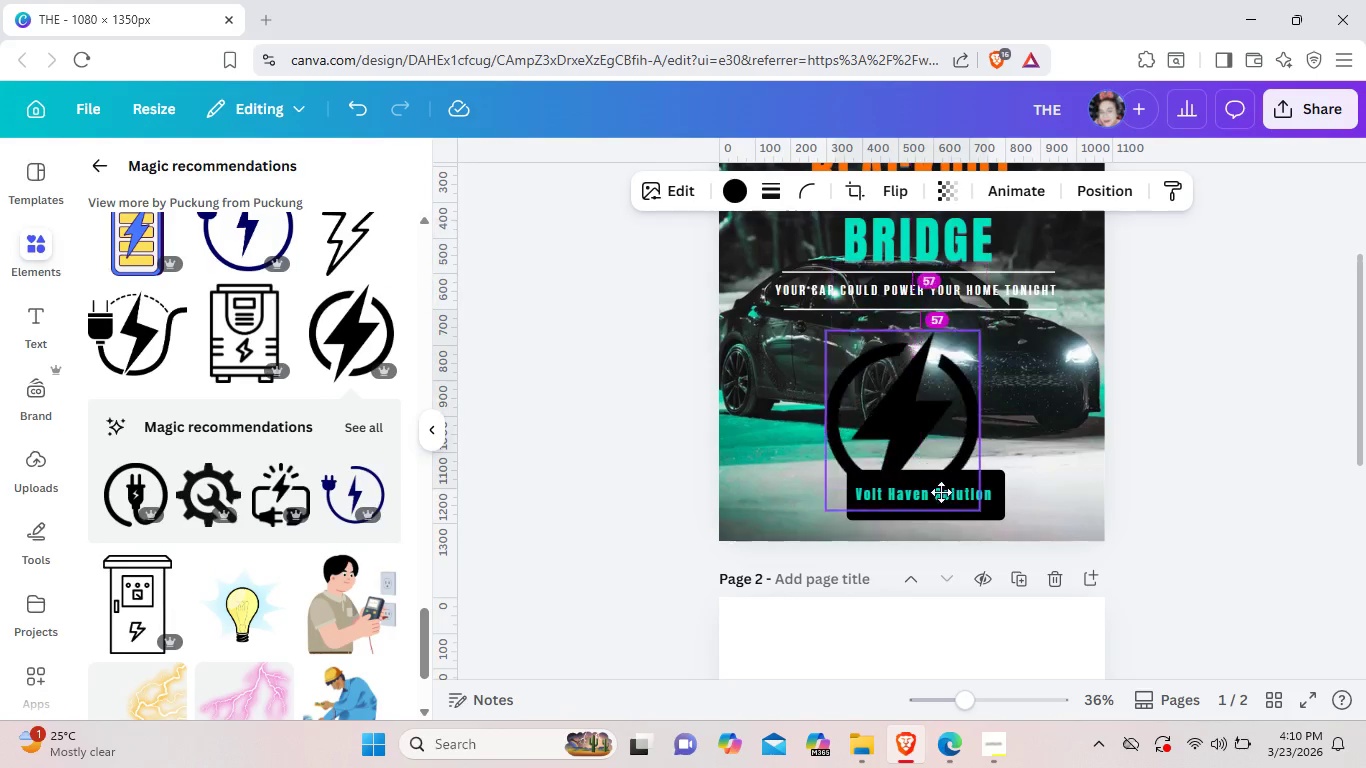 
left_click_drag(start_coordinate=[951, 353], to_coordinate=[943, 522])
 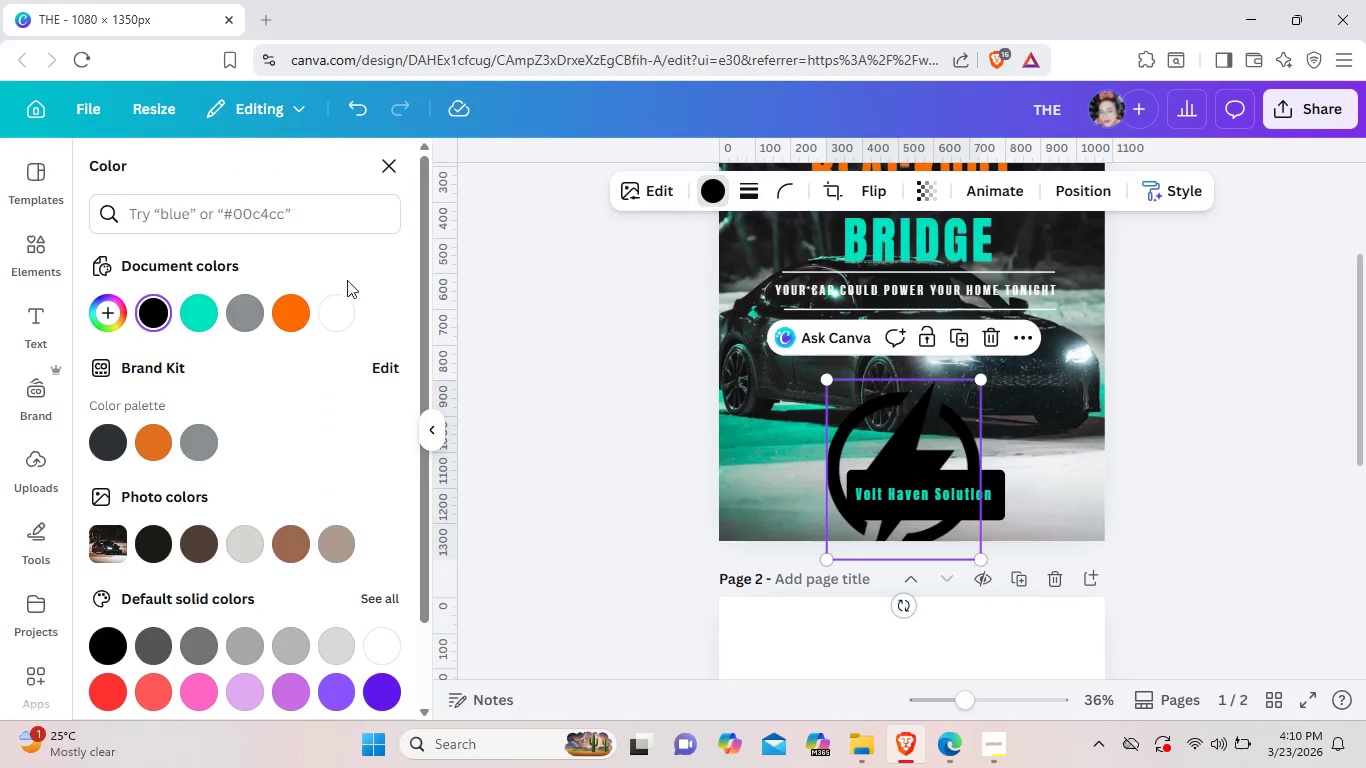 
left_click([297, 312])
 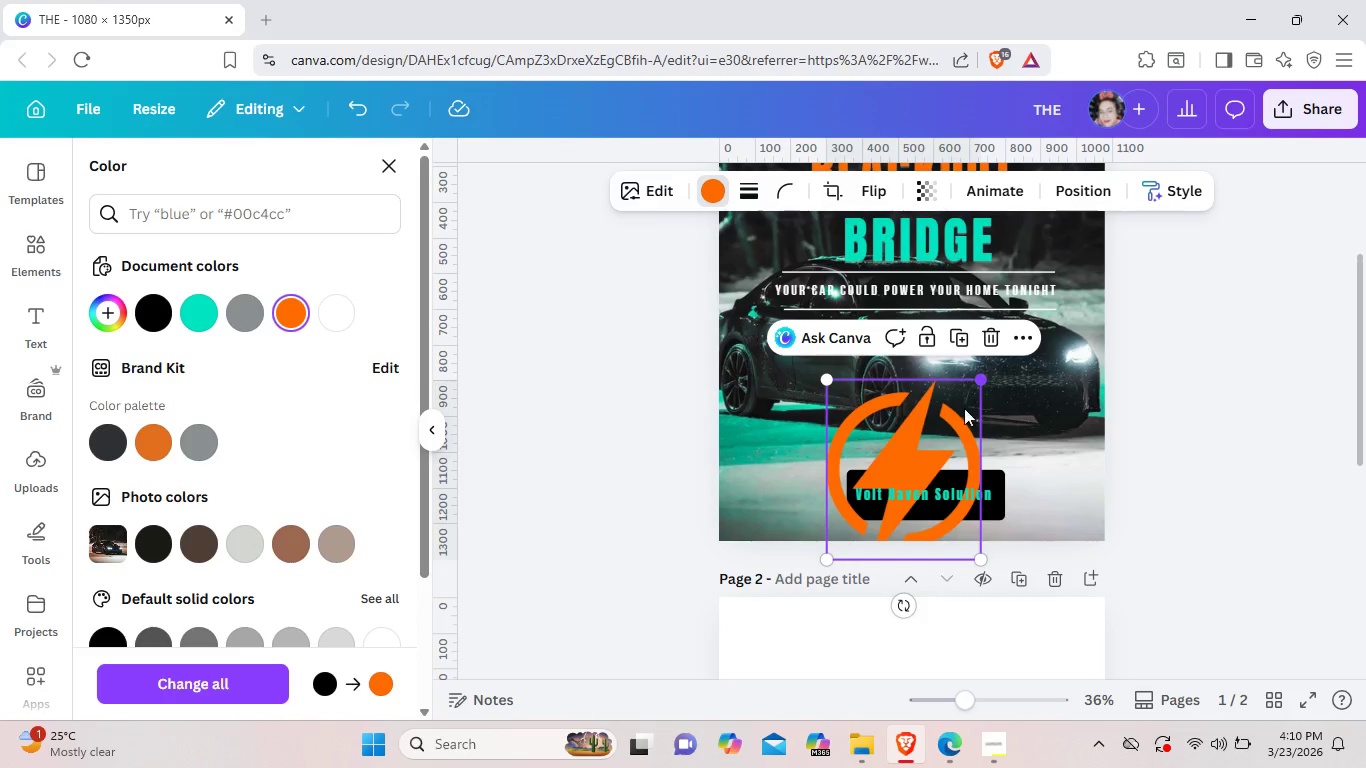 
left_click_drag(start_coordinate=[981, 382], to_coordinate=[897, 479])
 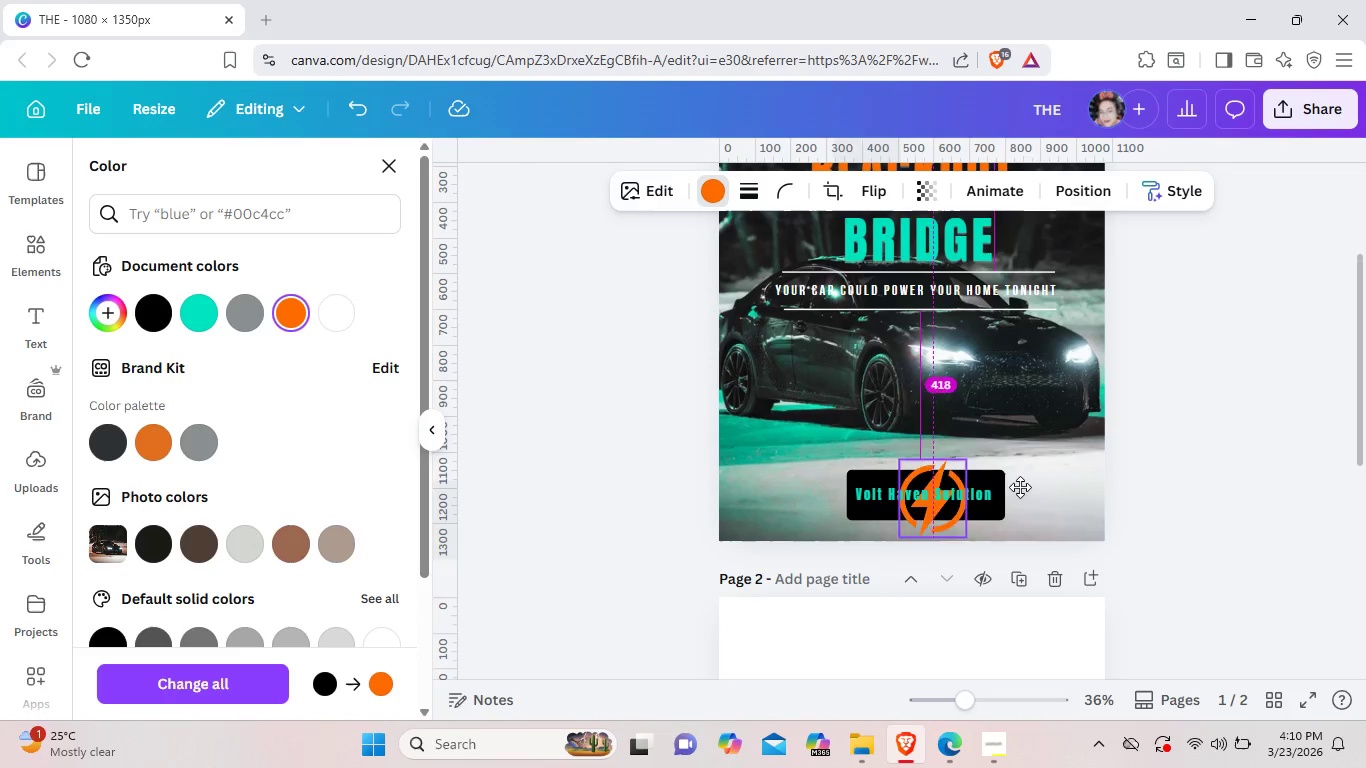 
left_click_drag(start_coordinate=[866, 523], to_coordinate=[1045, 496])
 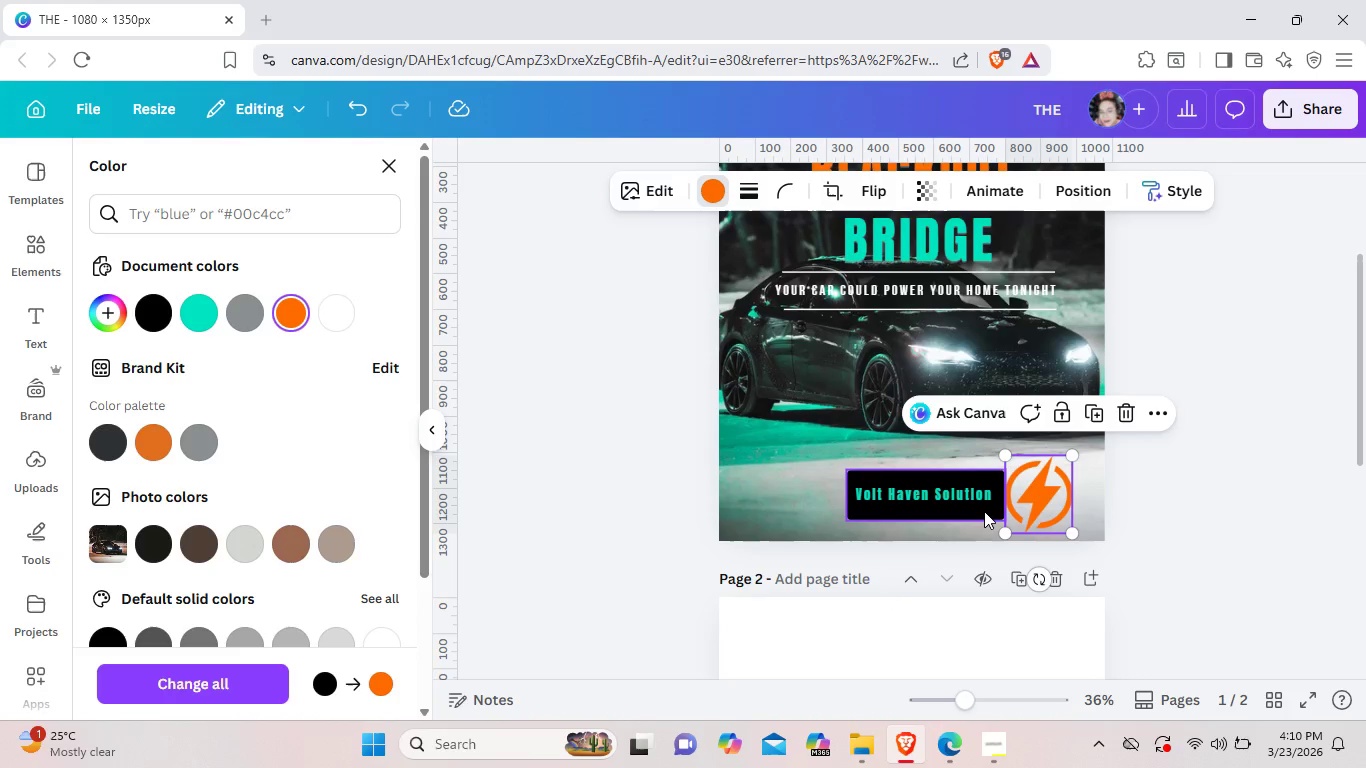 
left_click([983, 512])
 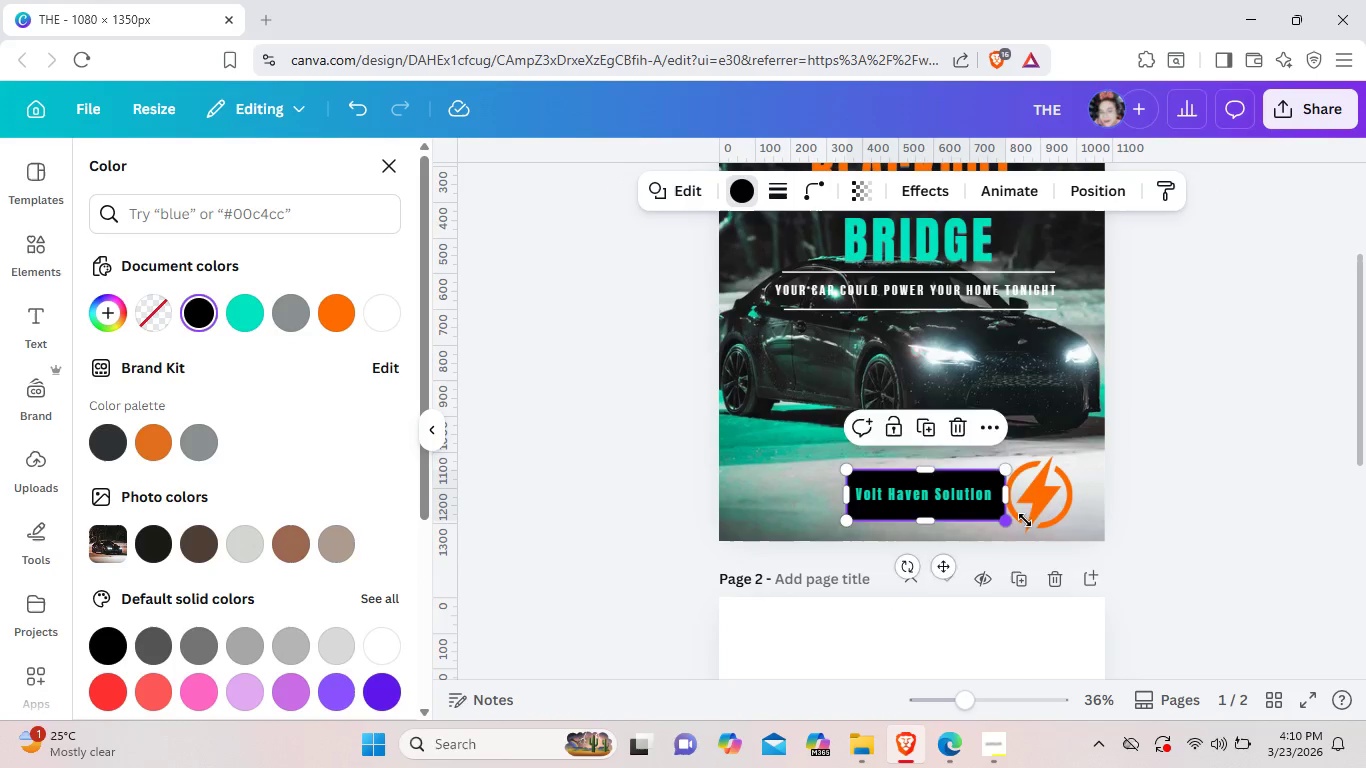 
left_click_drag(start_coordinate=[1003, 520], to_coordinate=[1081, 522])
 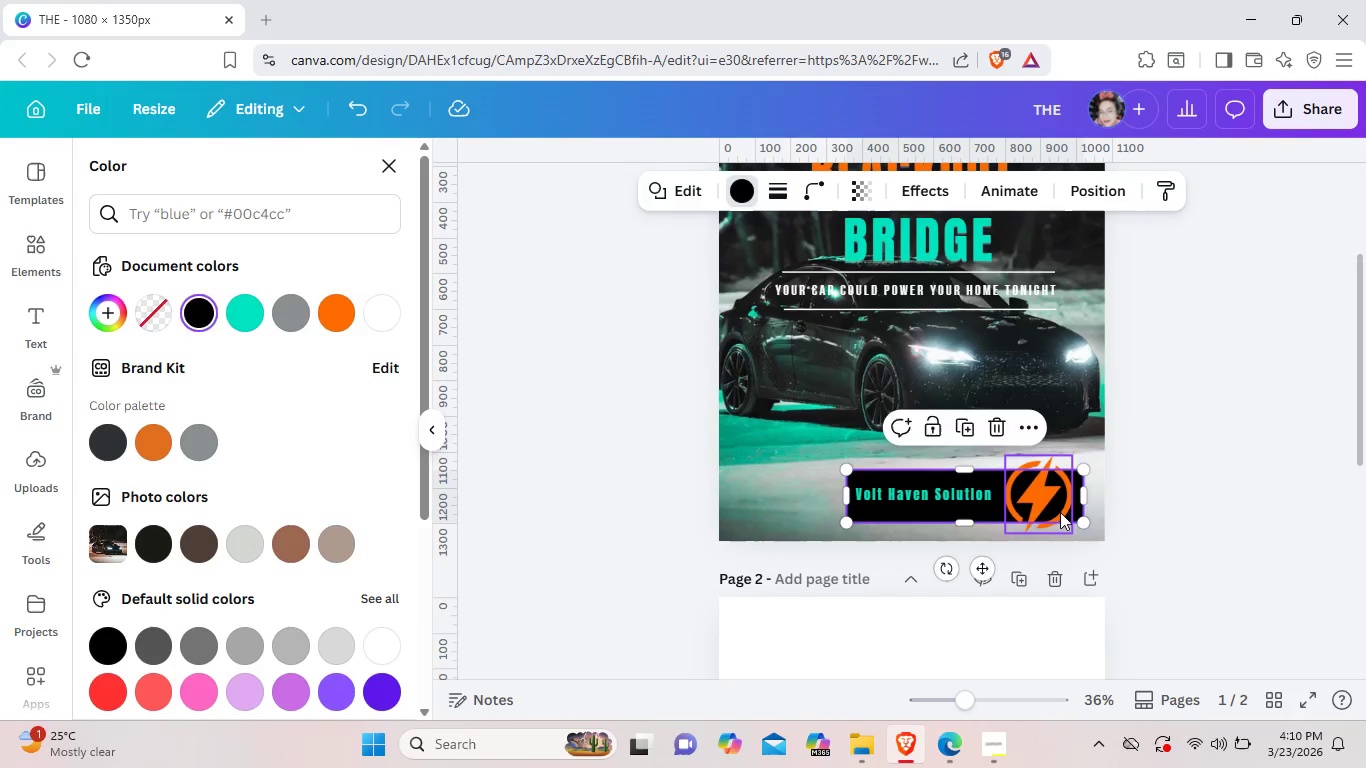 
left_click([1057, 495])
 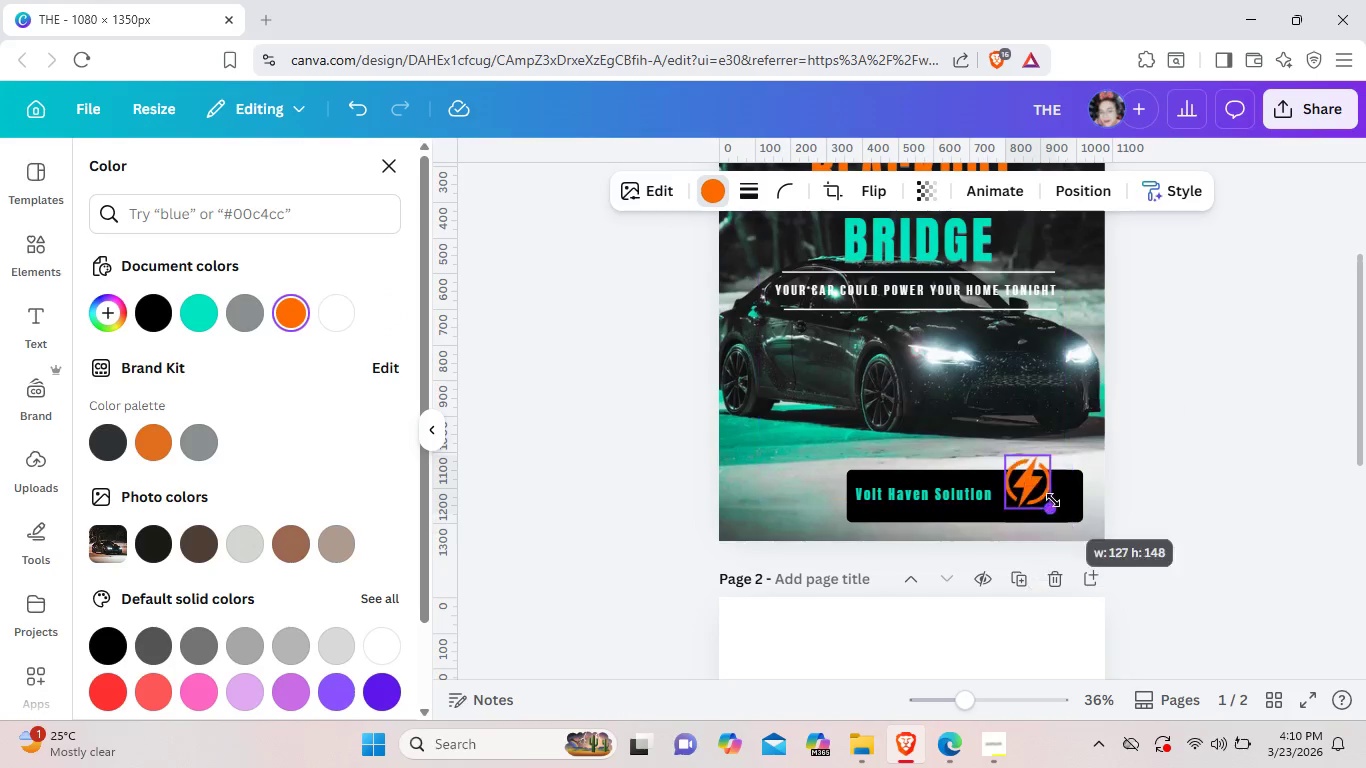 
left_click_drag(start_coordinate=[1071, 533], to_coordinate=[1053, 499])
 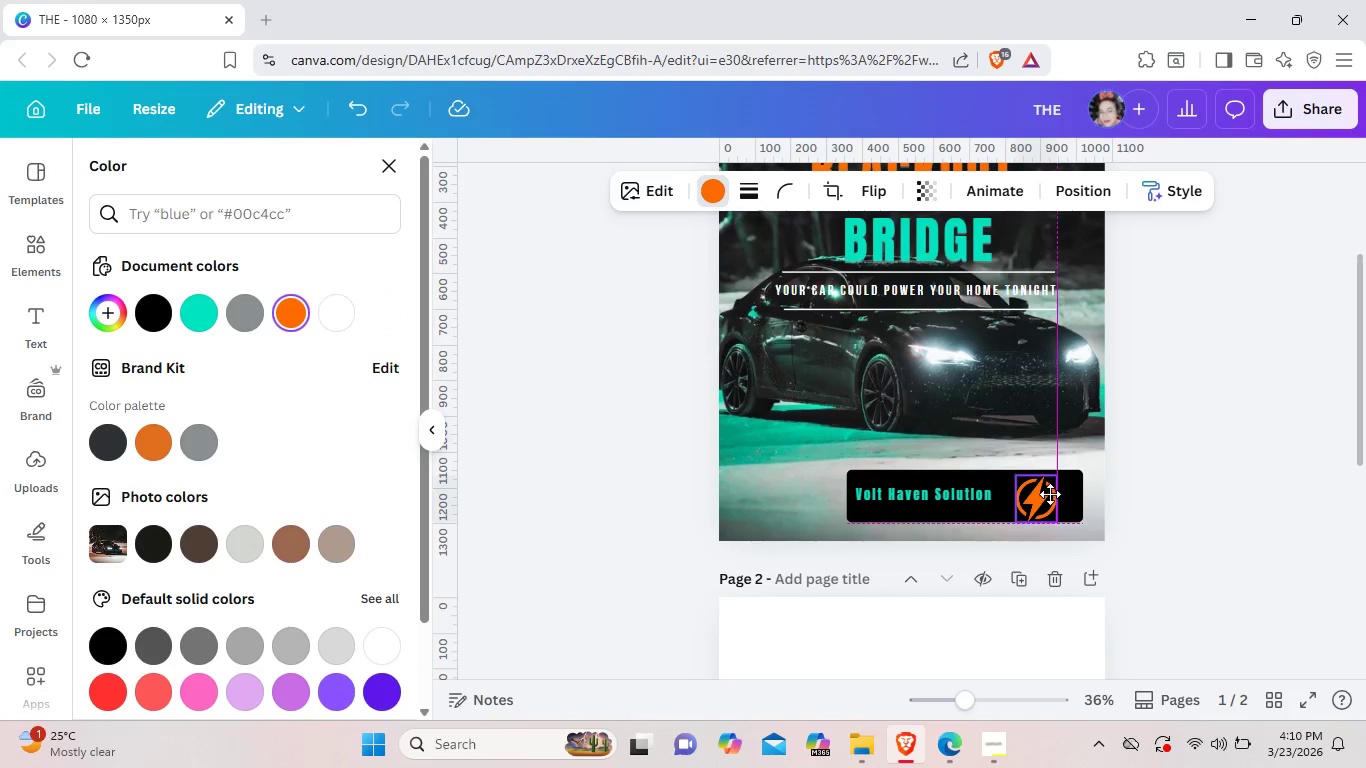 
left_click_drag(start_coordinate=[1037, 476], to_coordinate=[1056, 491])
 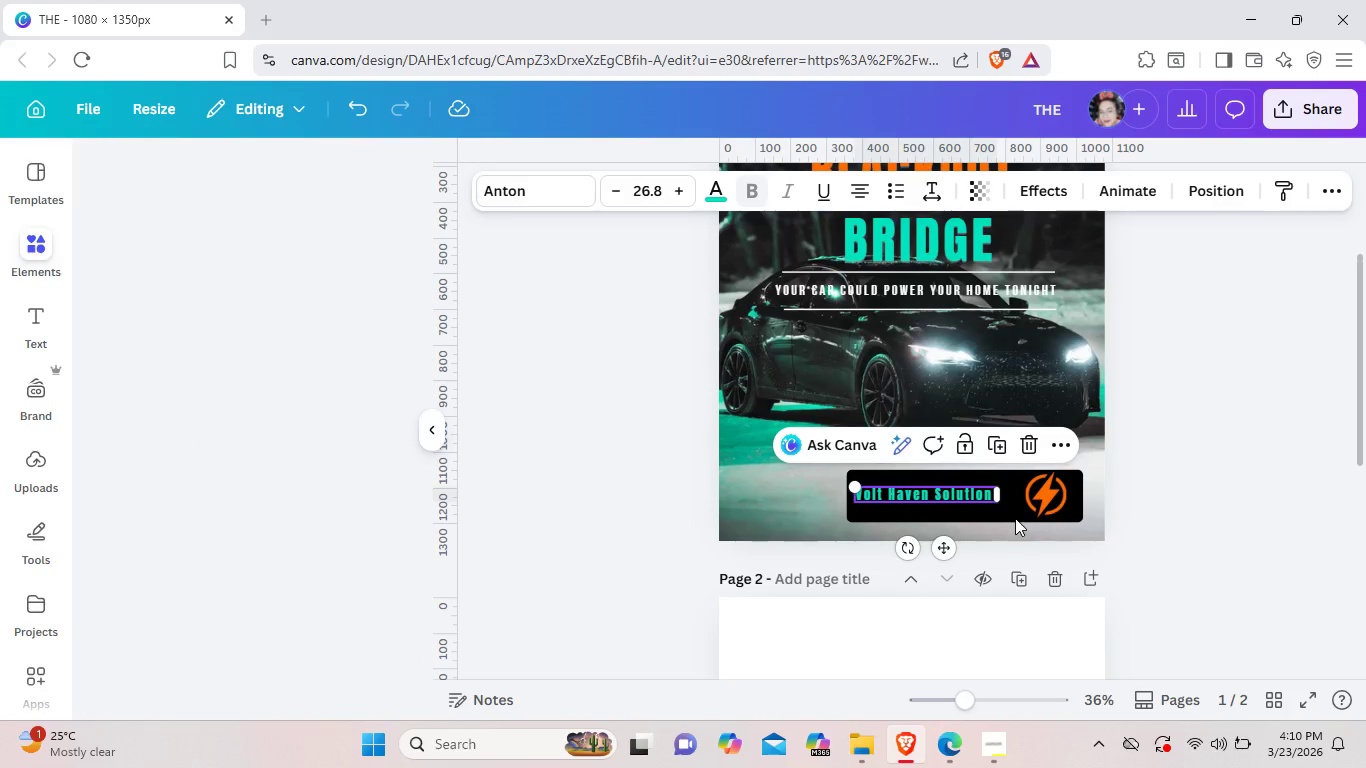 
left_click([981, 491])
 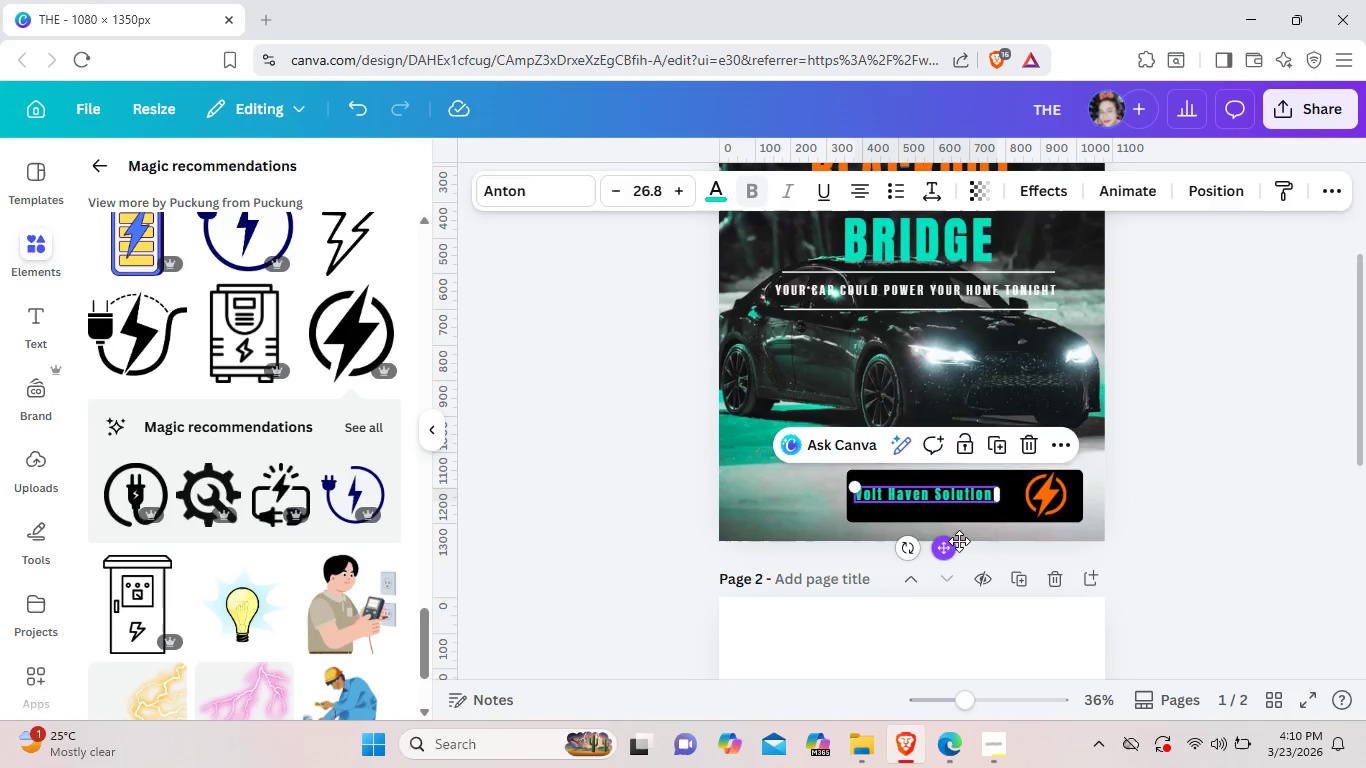 
left_click_drag(start_coordinate=[948, 542], to_coordinate=[962, 541])
 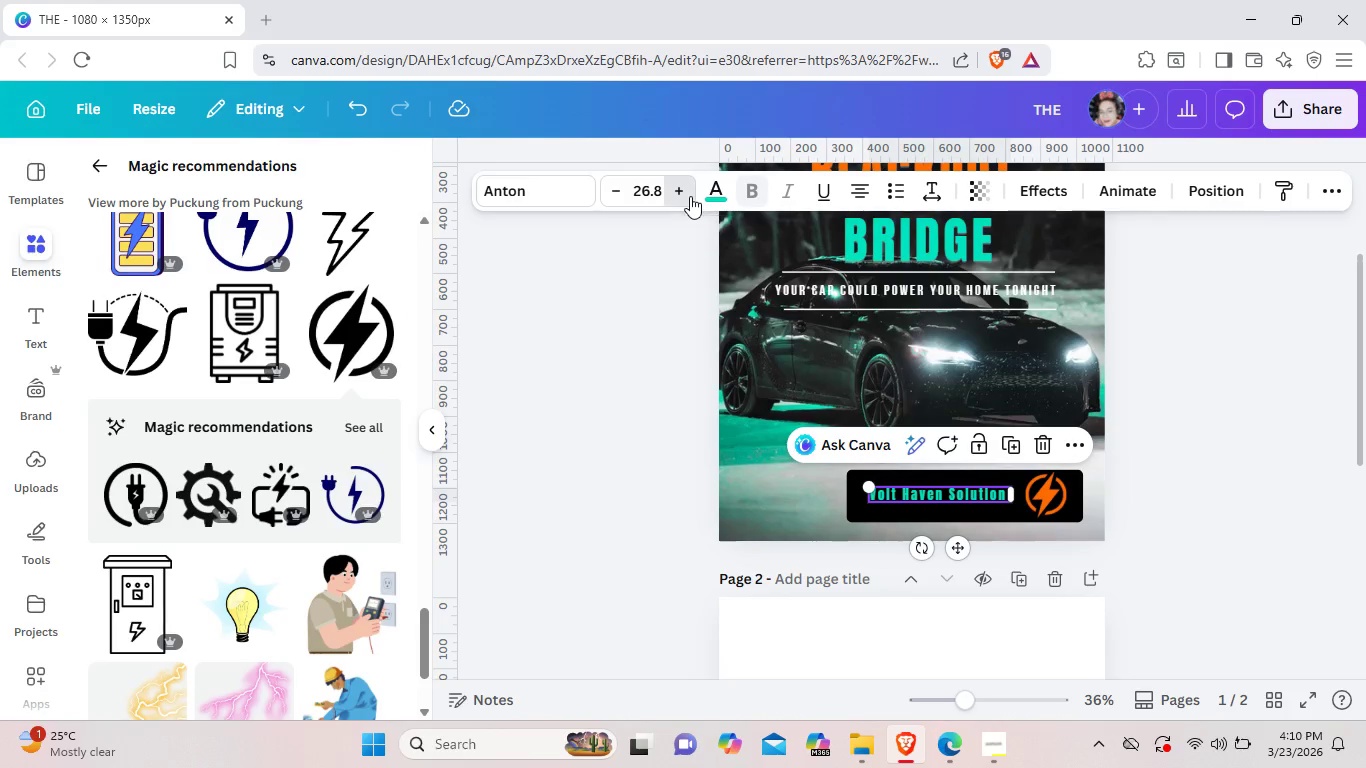 
double_click([690, 196])
 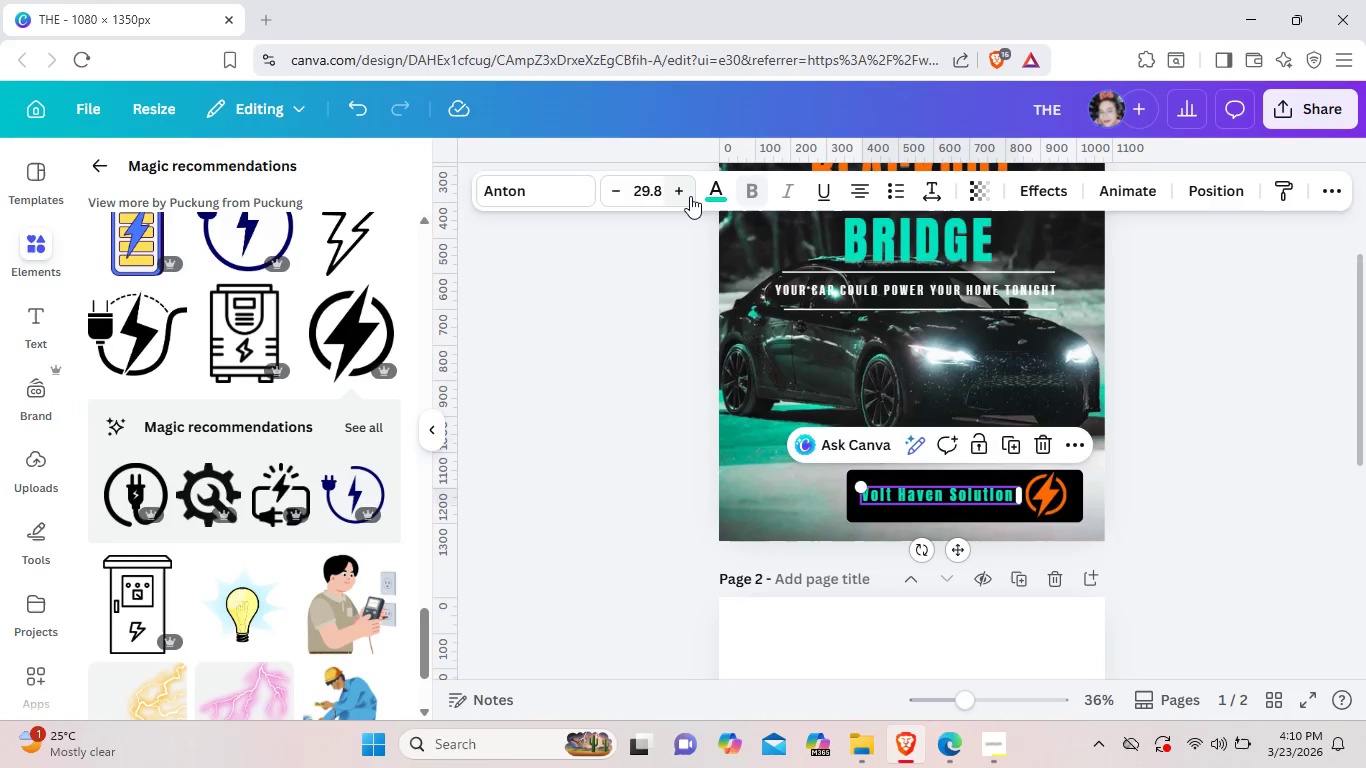 
triple_click([690, 196])
 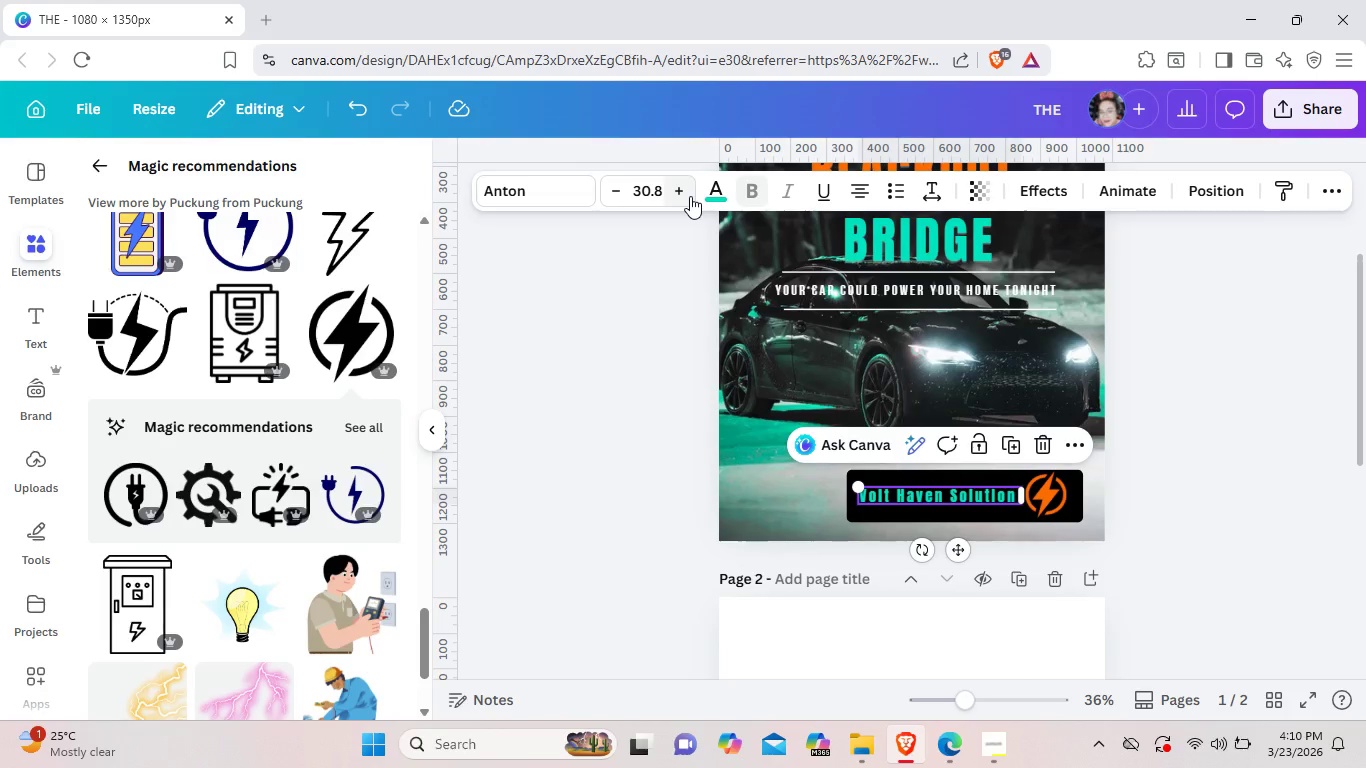 
left_click([690, 196])
 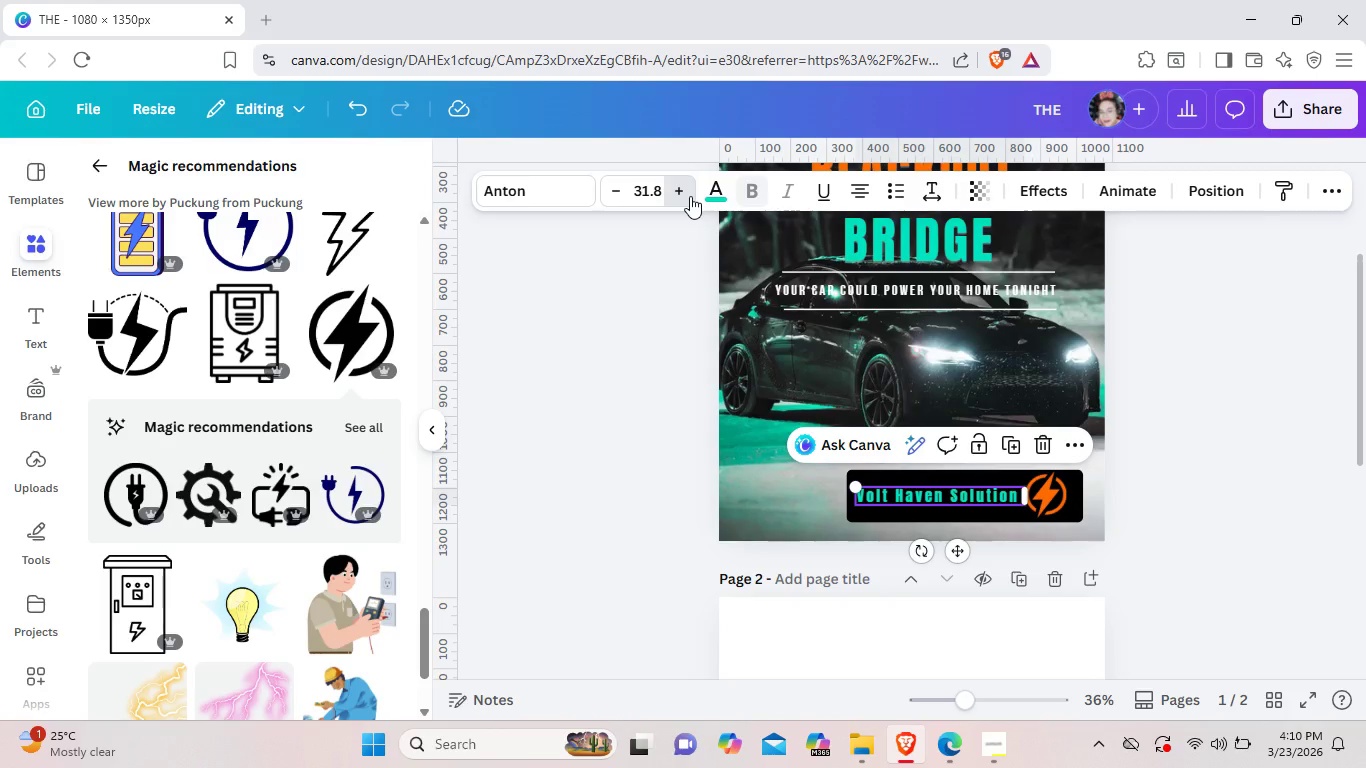 
double_click([690, 196])
 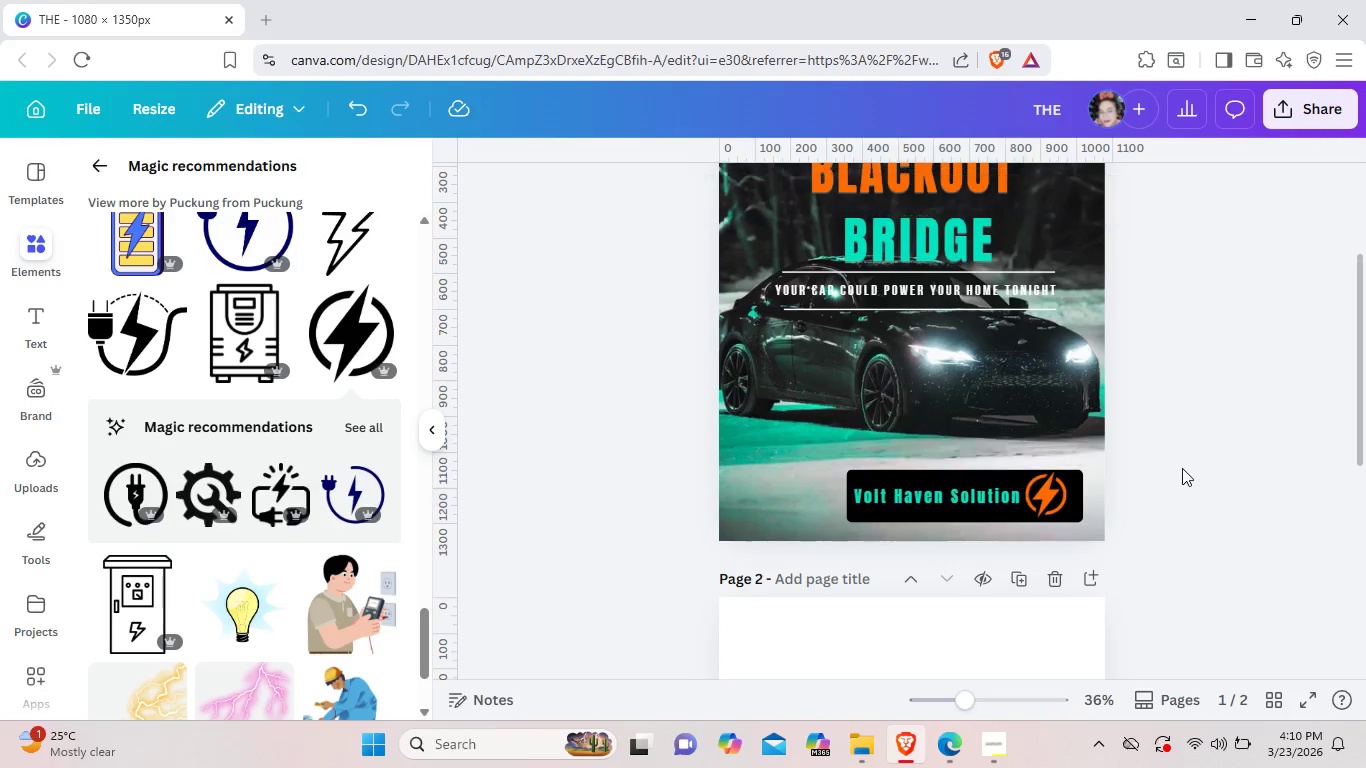 
left_click([1182, 468])
 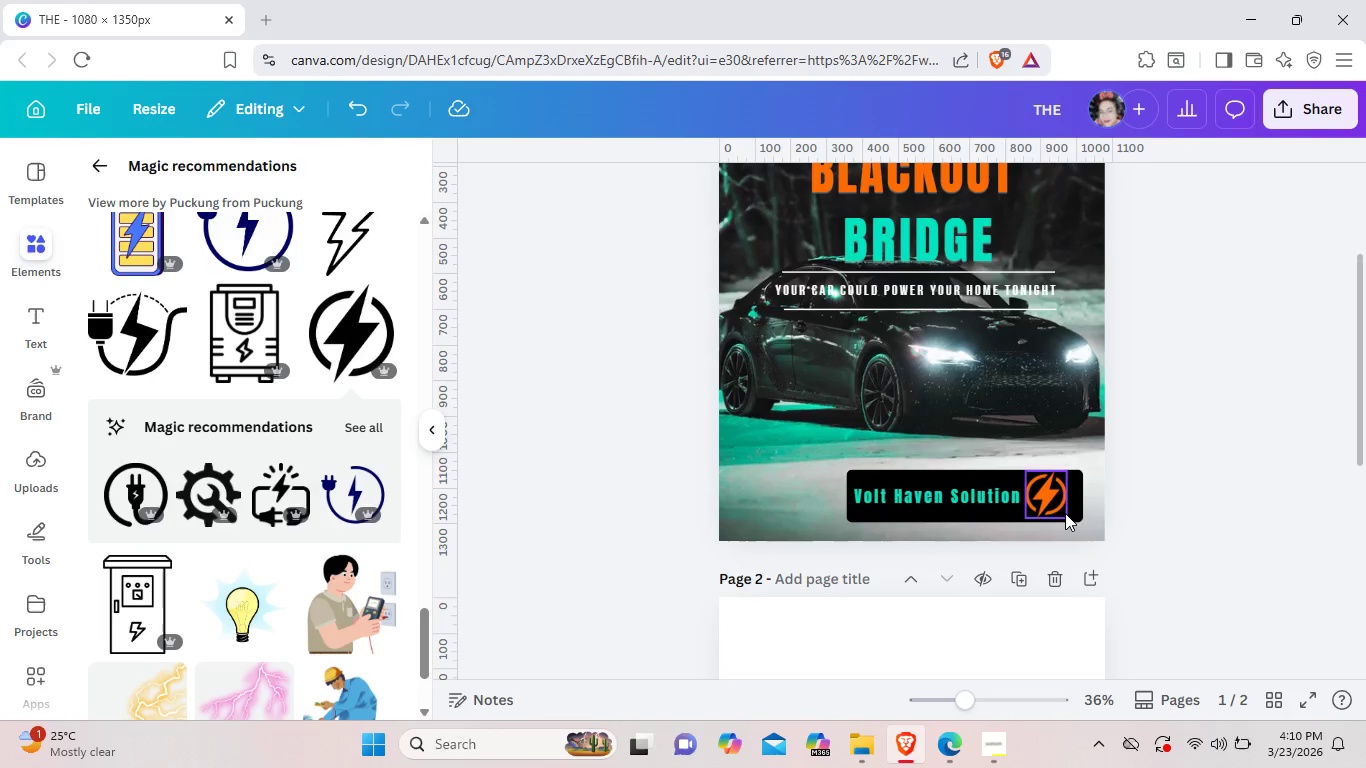 
left_click_drag(start_coordinate=[1077, 512], to_coordinate=[1059, 509])
 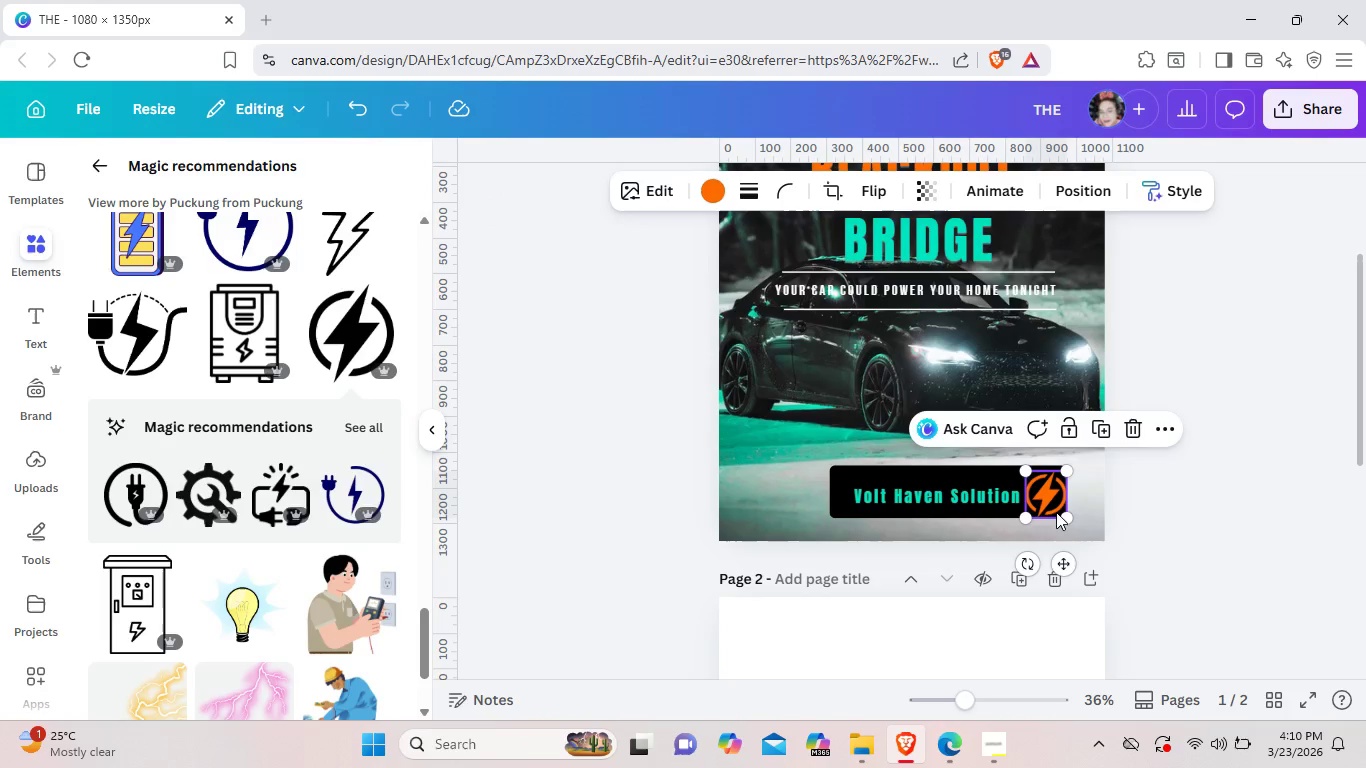 
left_click([1049, 503])
 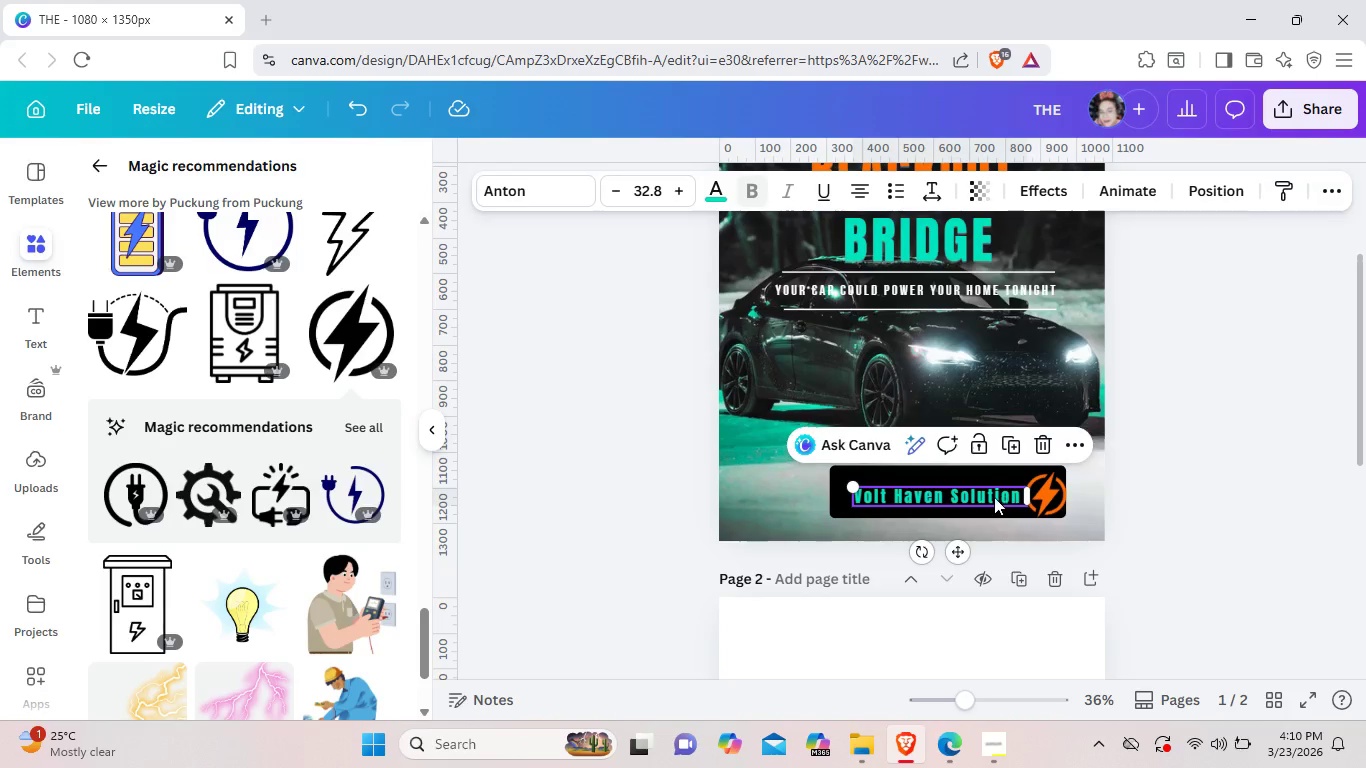 
left_click_drag(start_coordinate=[1002, 498], to_coordinate=[993, 495])
 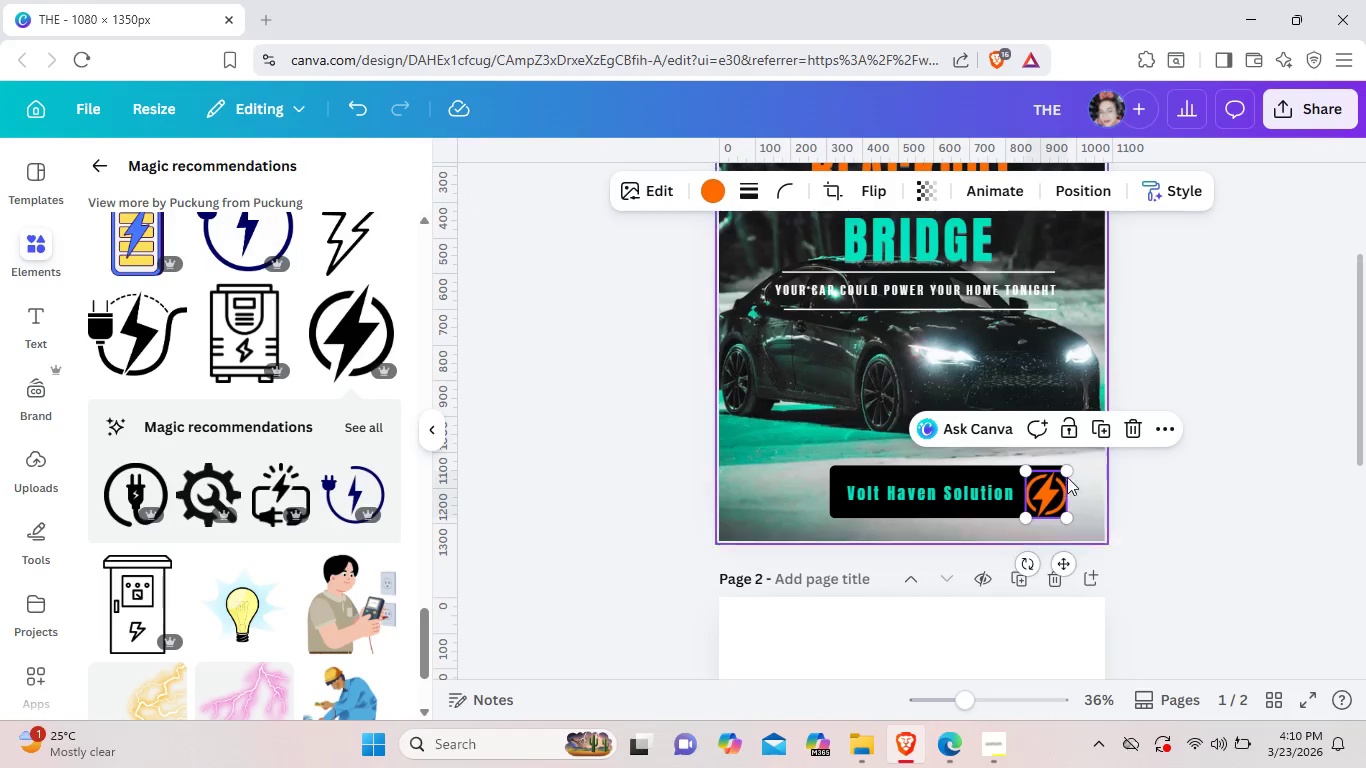 
left_click([1044, 504])
 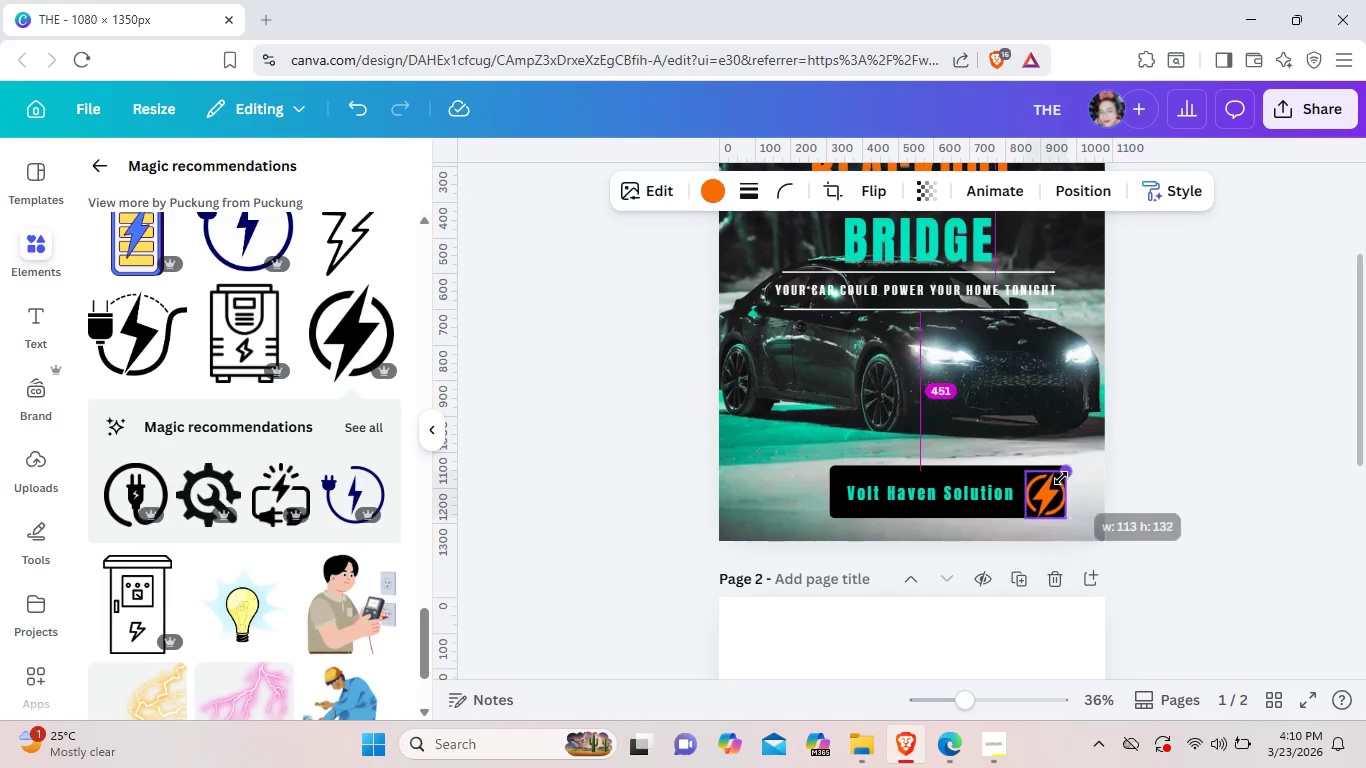 
left_click_drag(start_coordinate=[1067, 476], to_coordinate=[1056, 480])
 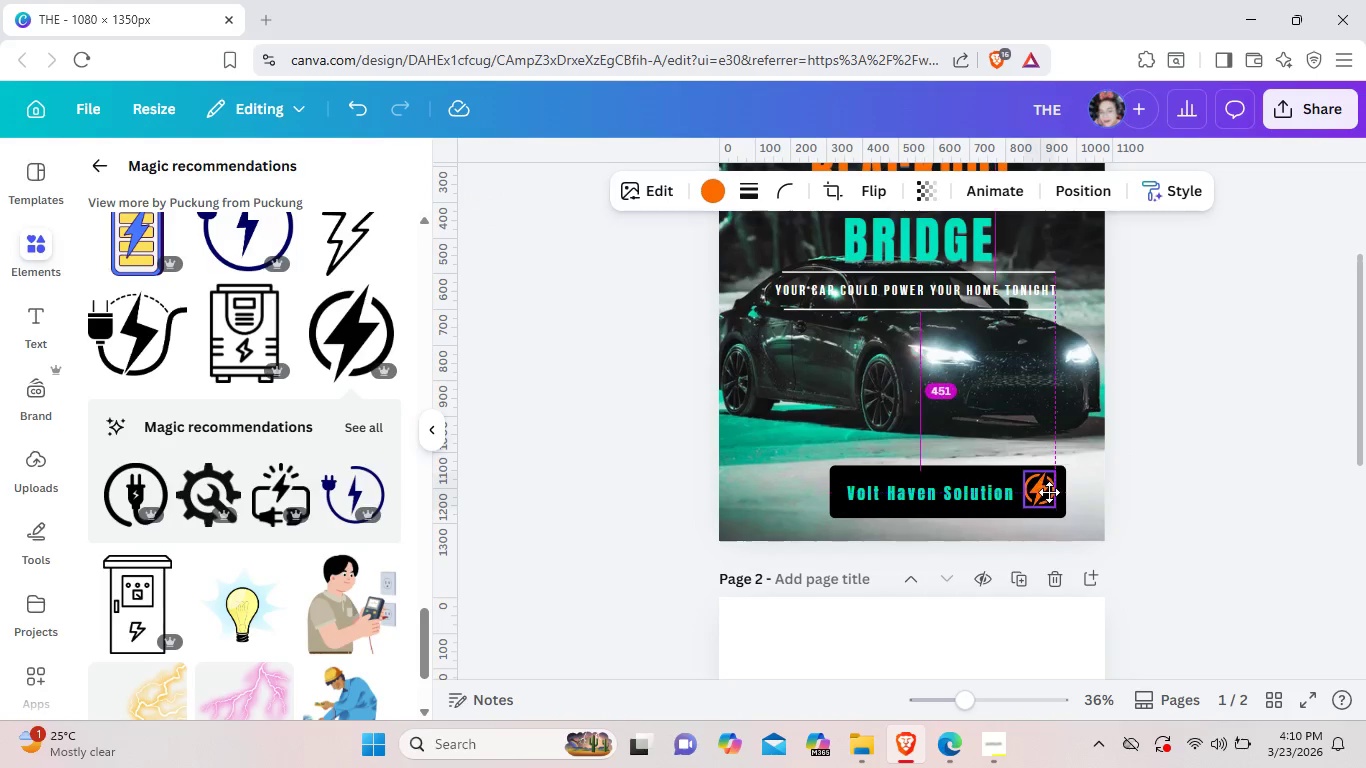 
left_click_drag(start_coordinate=[1052, 502], to_coordinate=[1049, 492])
 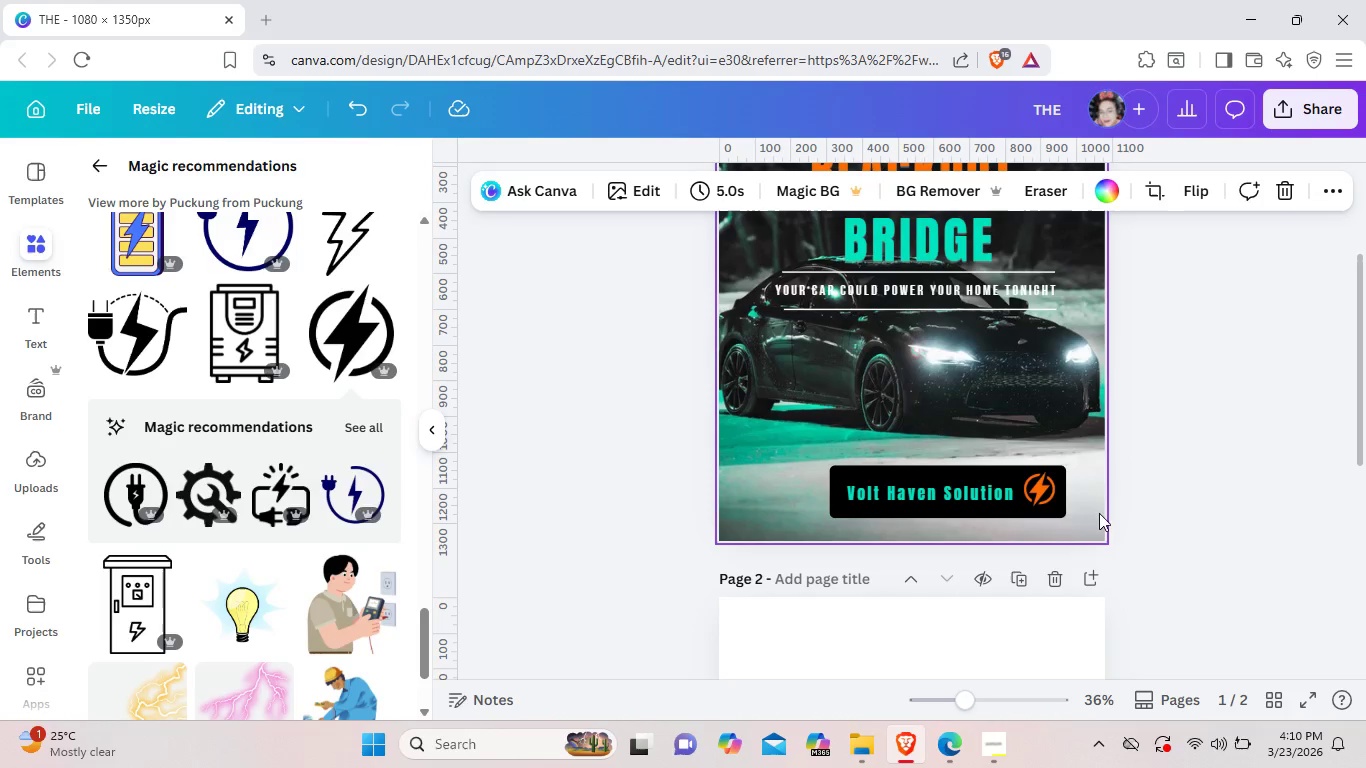 
left_click([1099, 513])
 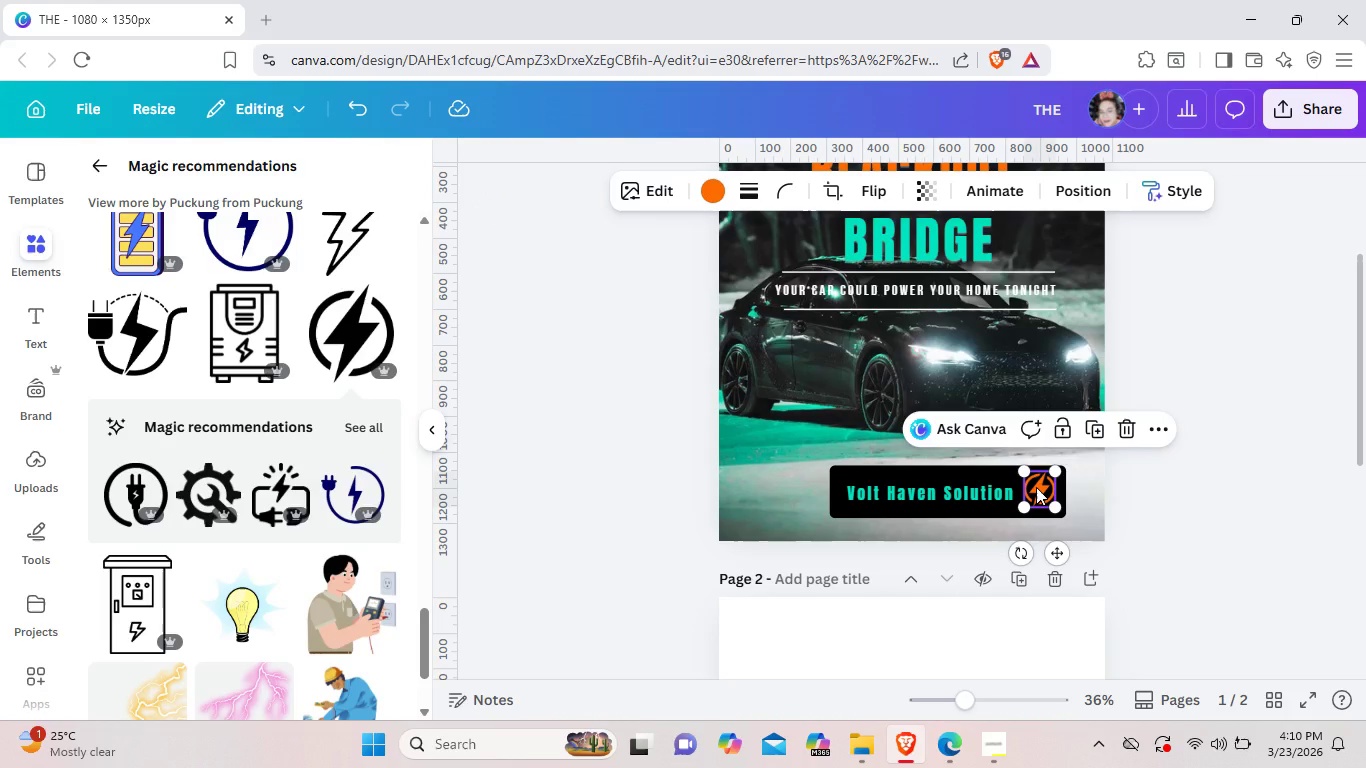 
left_click([1036, 487])
 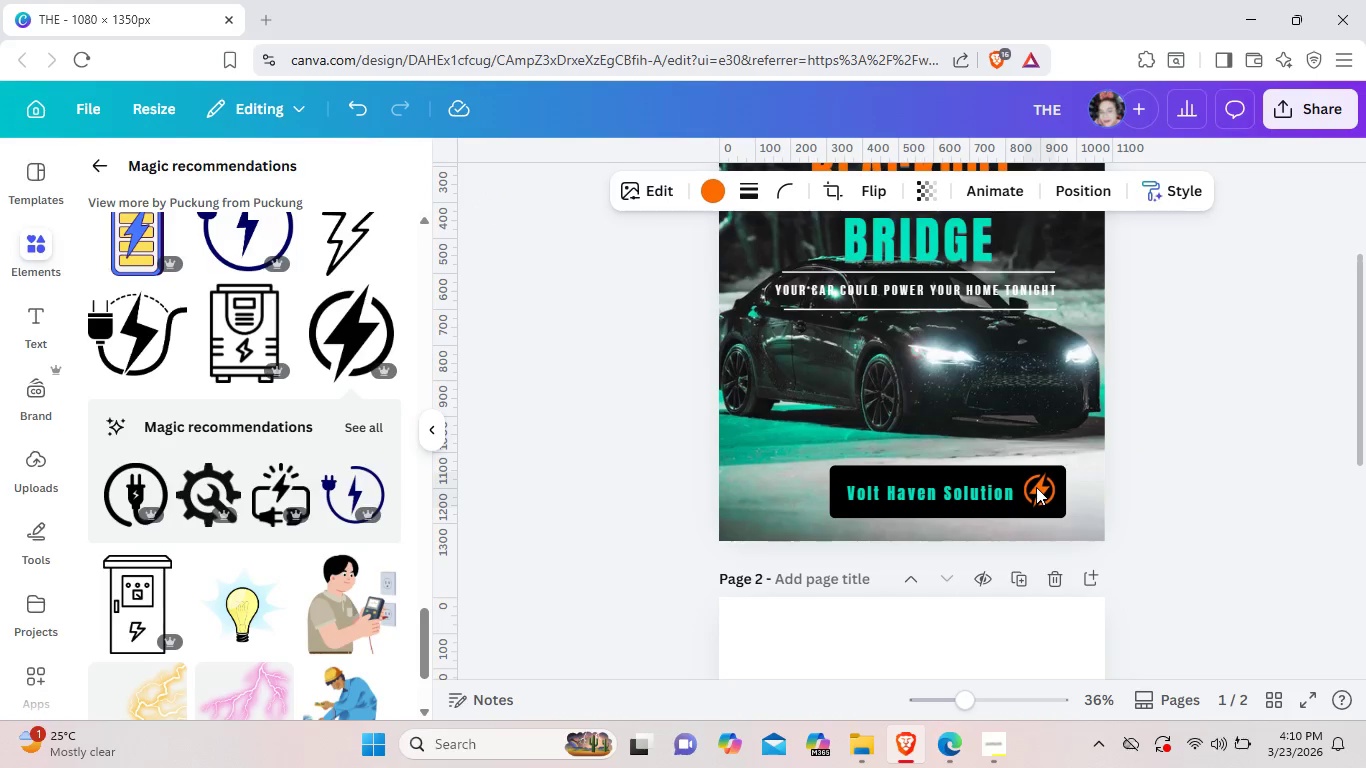 
key(ArrowDown)
 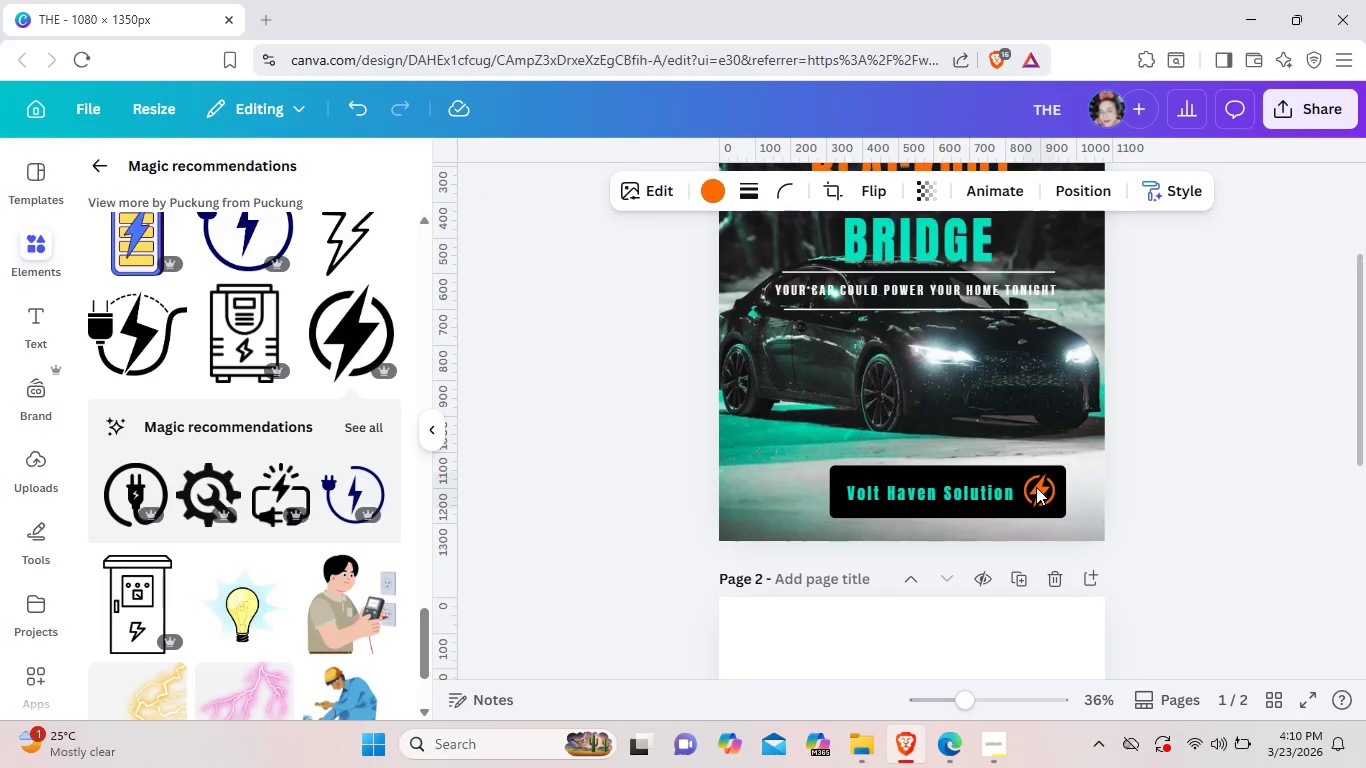 
key(ArrowDown)
 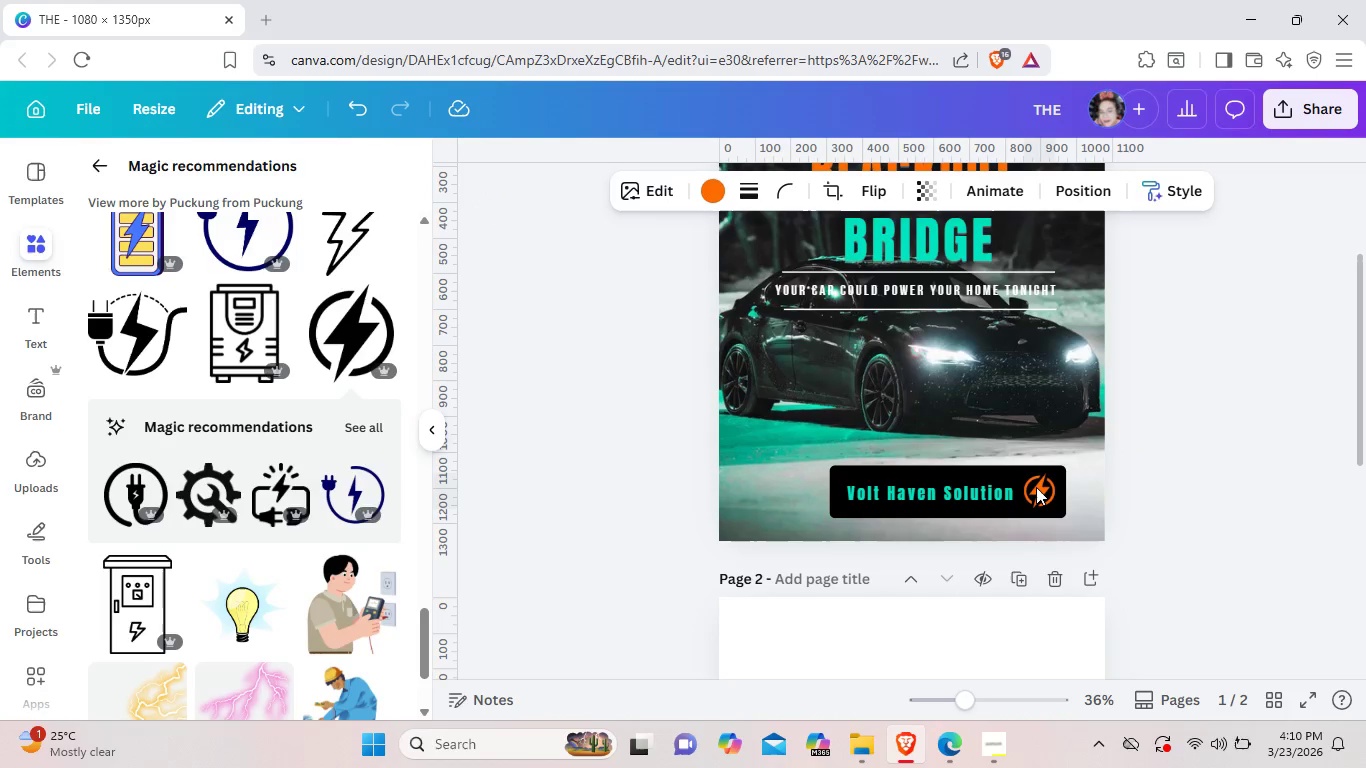 
key(ArrowDown)
 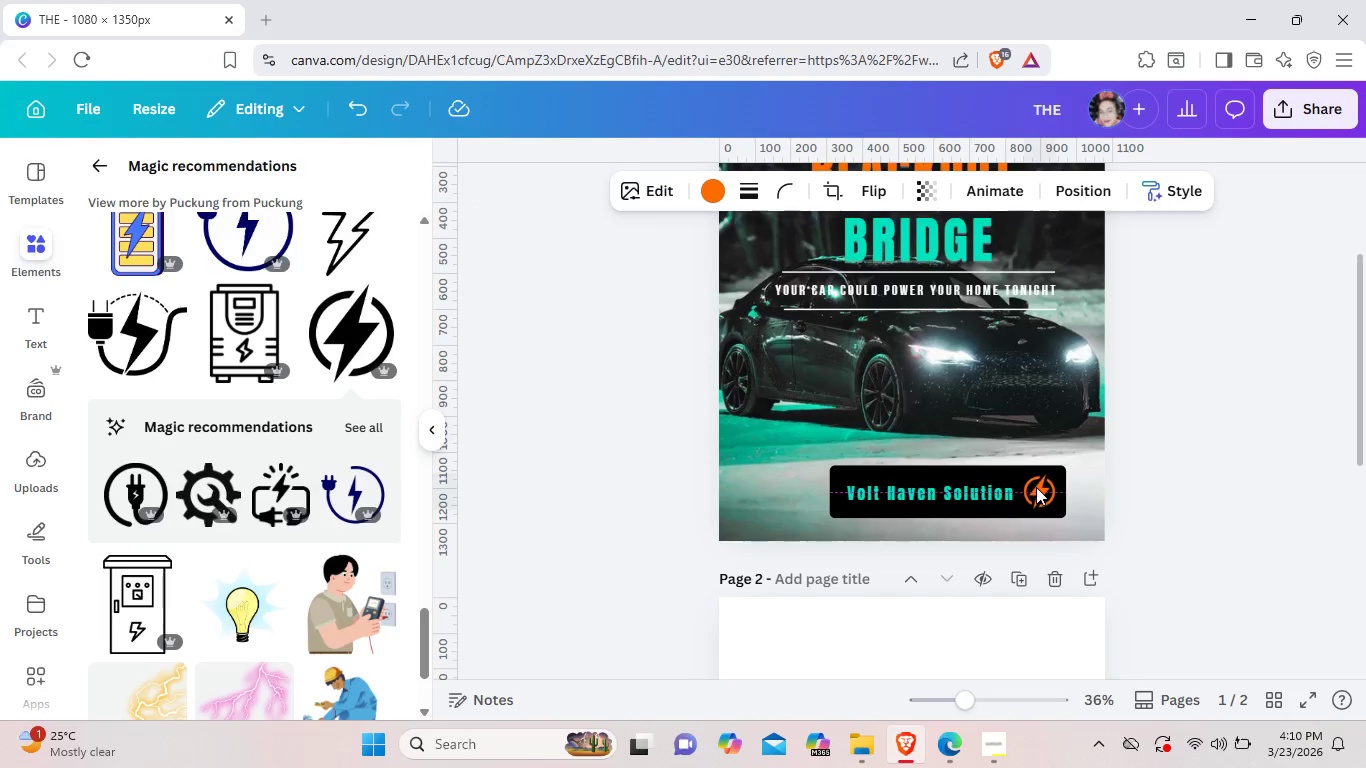 
key(ArrowDown)
 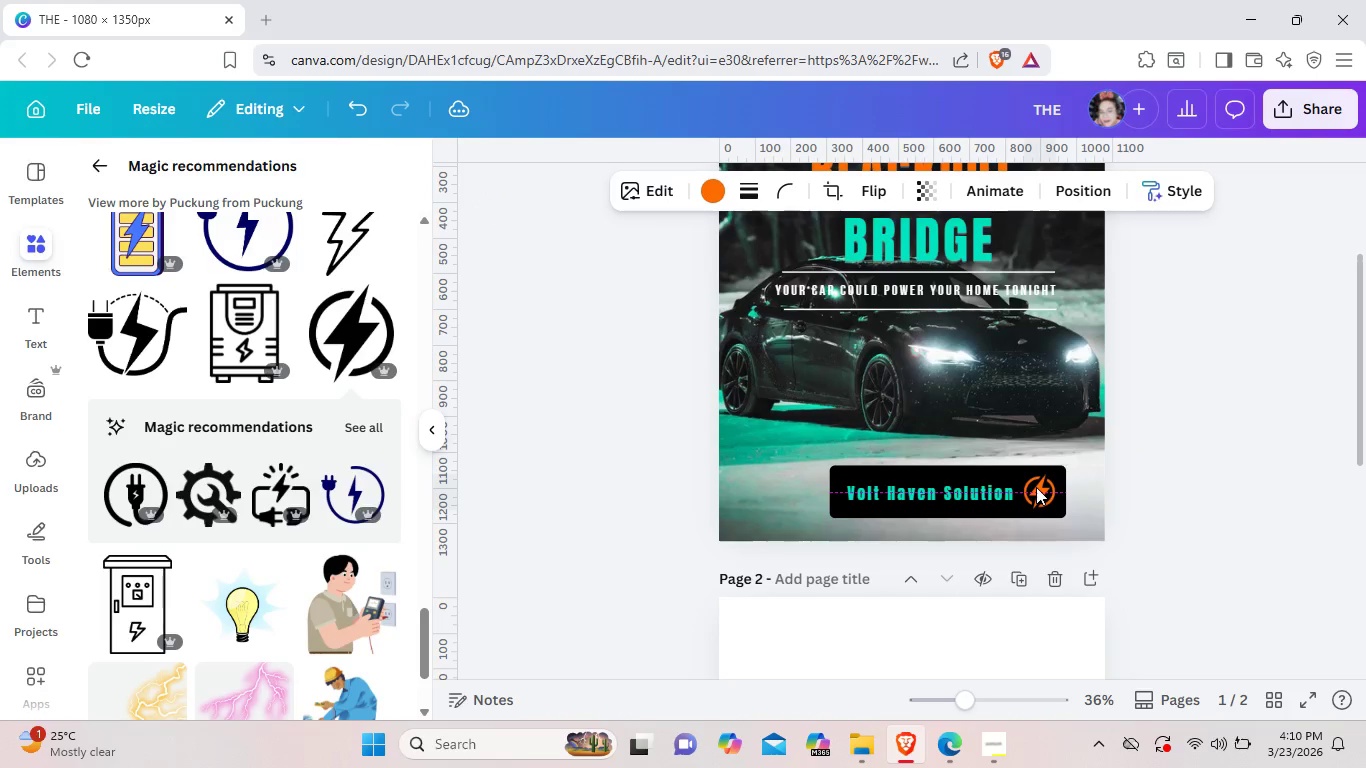 
key(ArrowDown)
 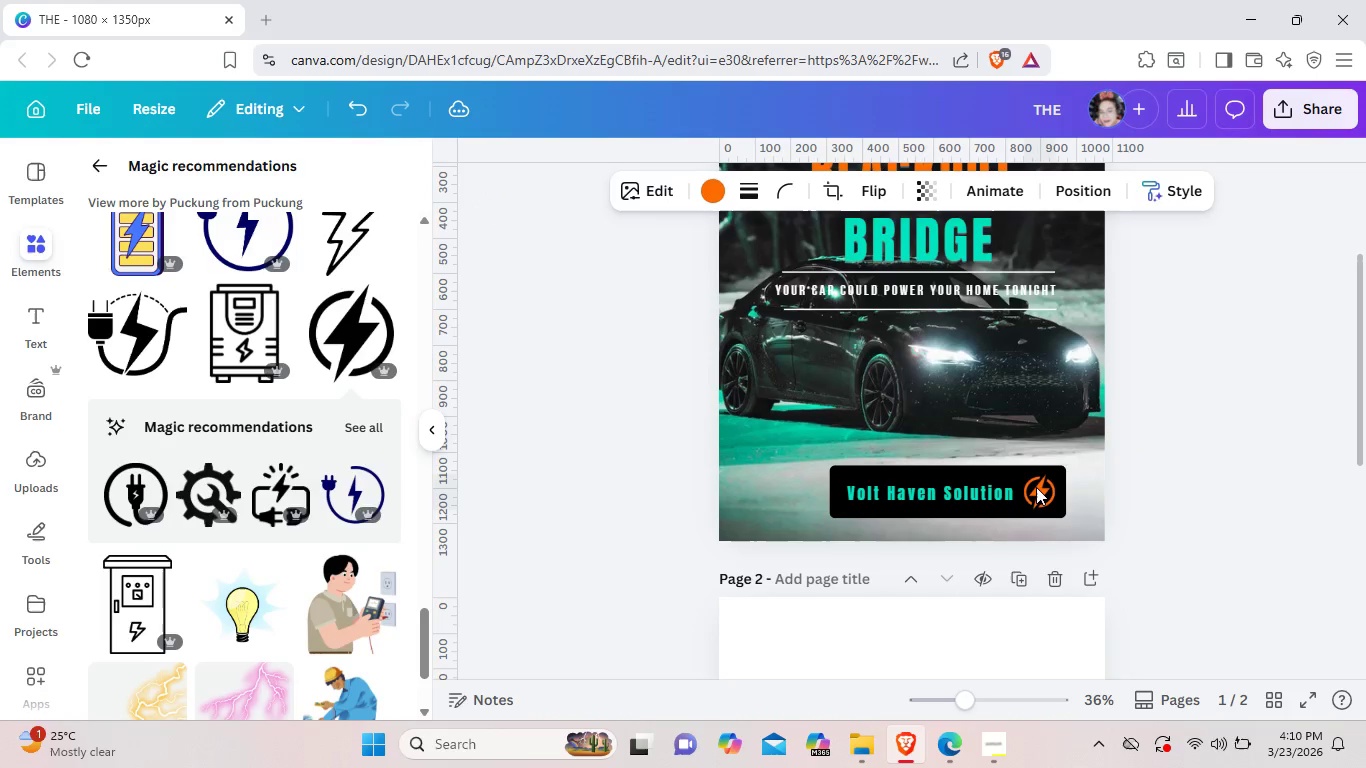 
key(ArrowDown)
 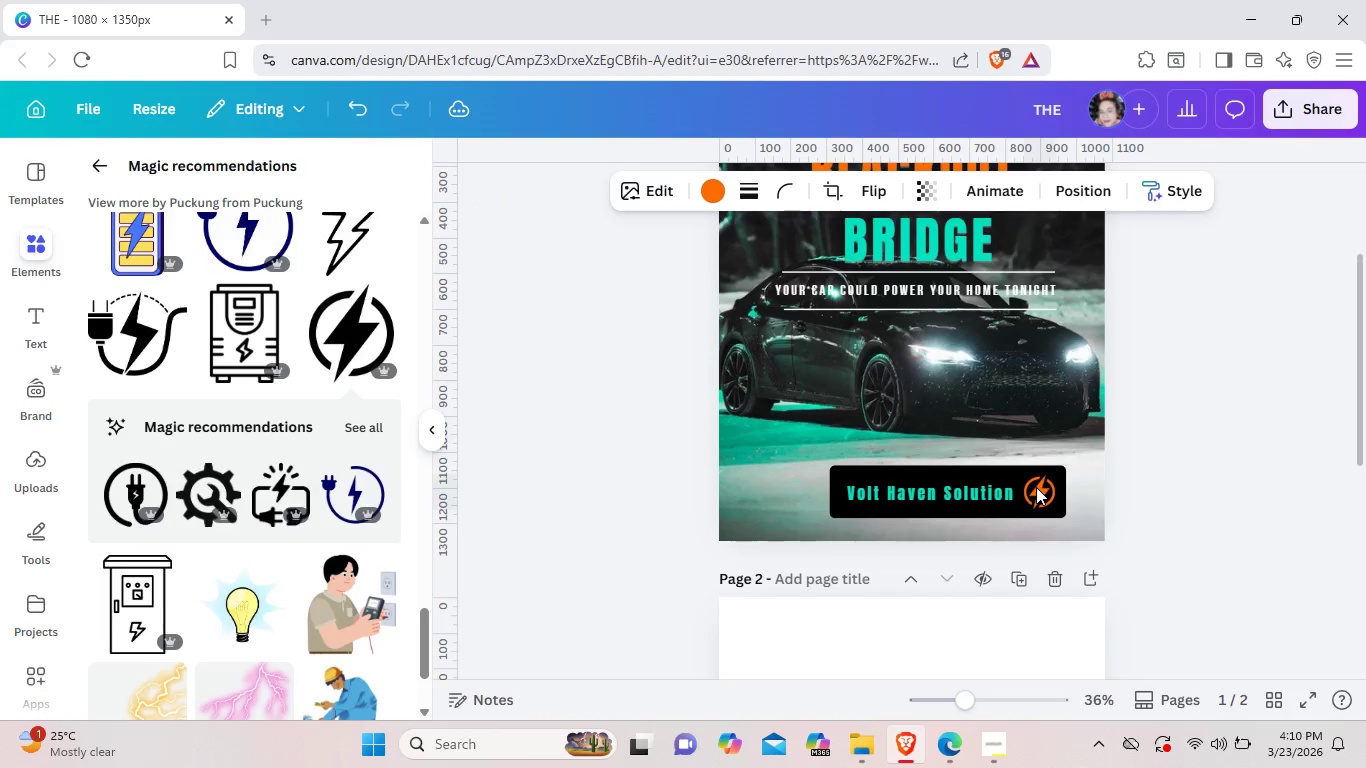 
key(ArrowDown)
 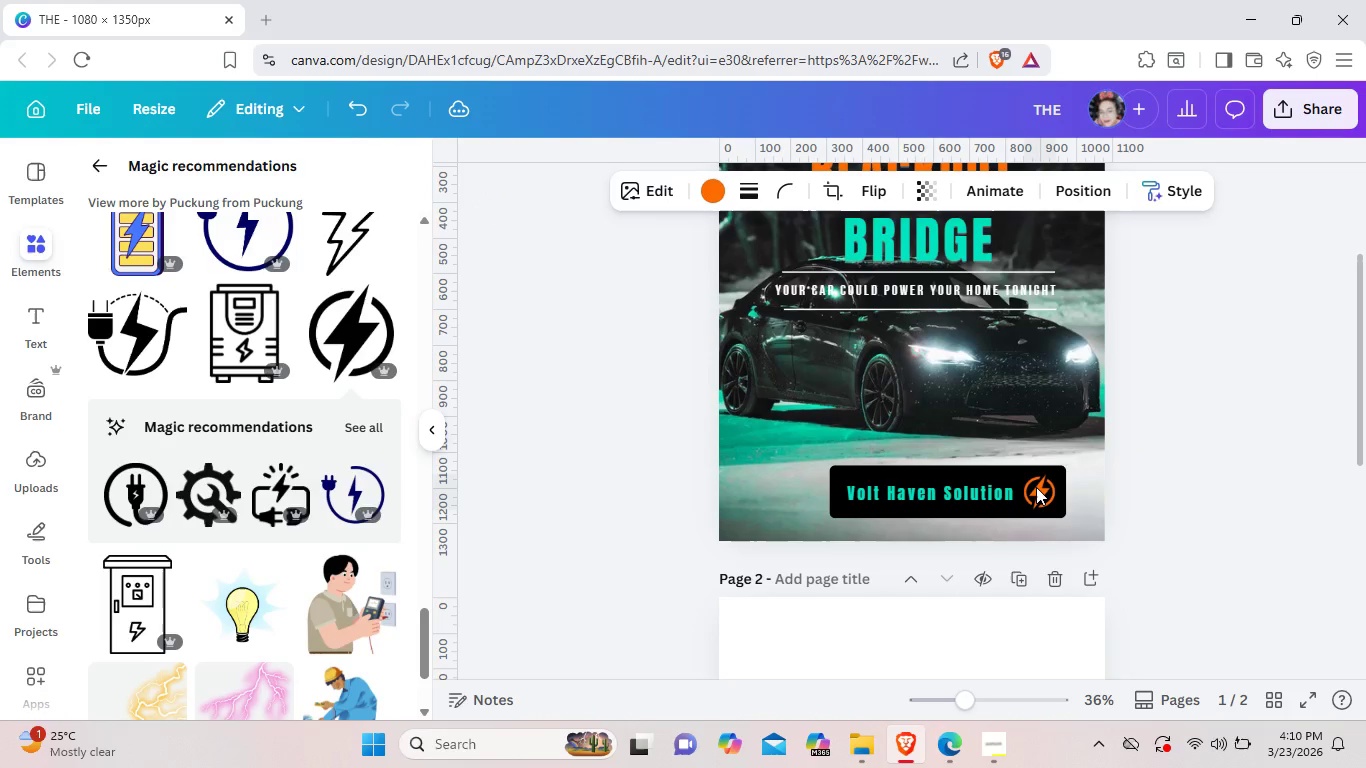 
key(ArrowDown)
 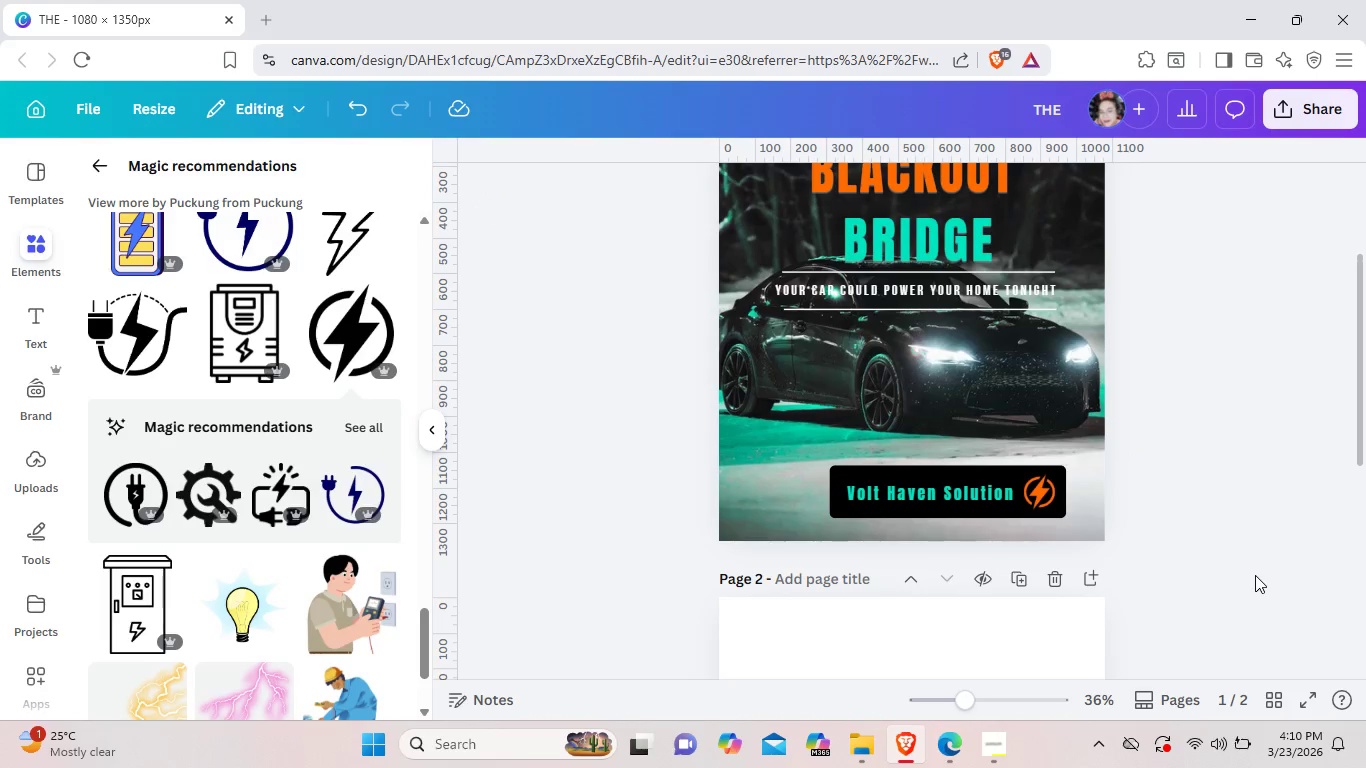 
left_click([1255, 575])
 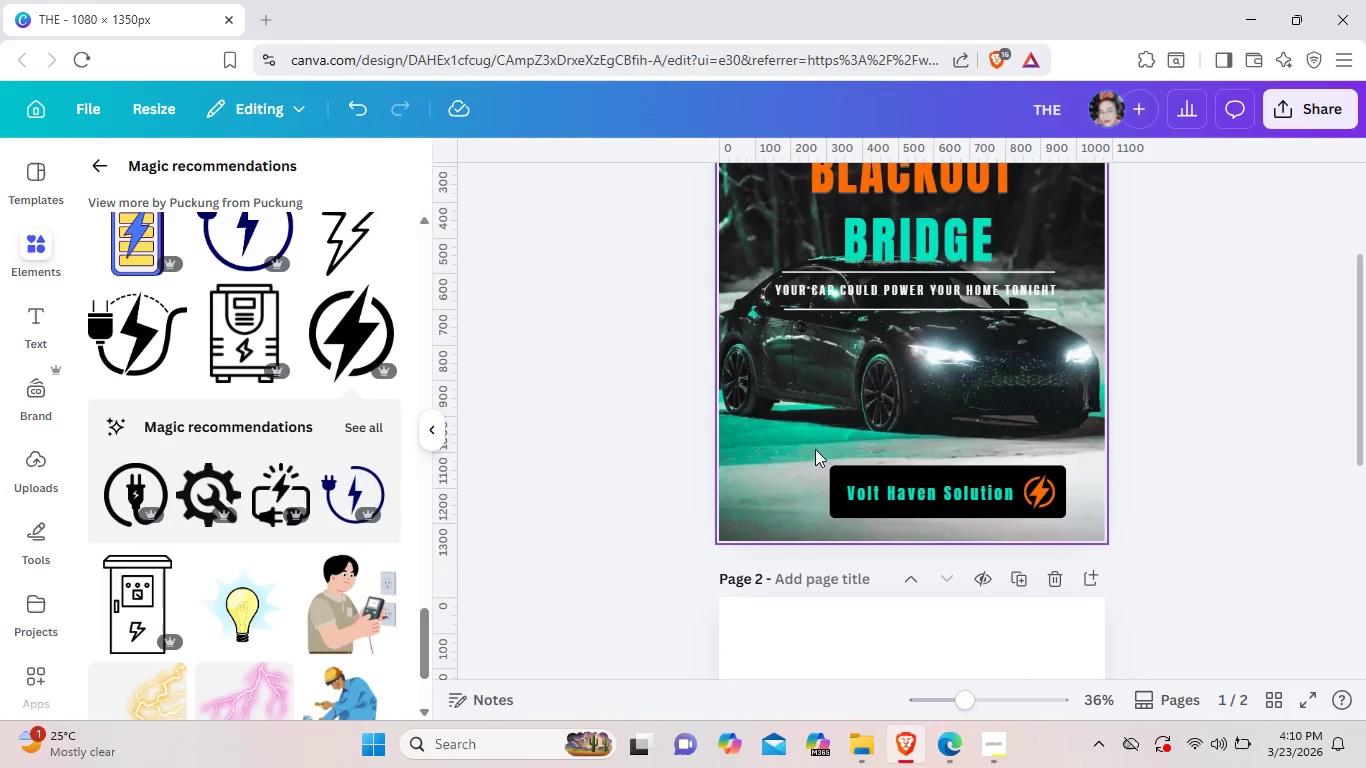 
left_click_drag(start_coordinate=[815, 449], to_coordinate=[1087, 507])
 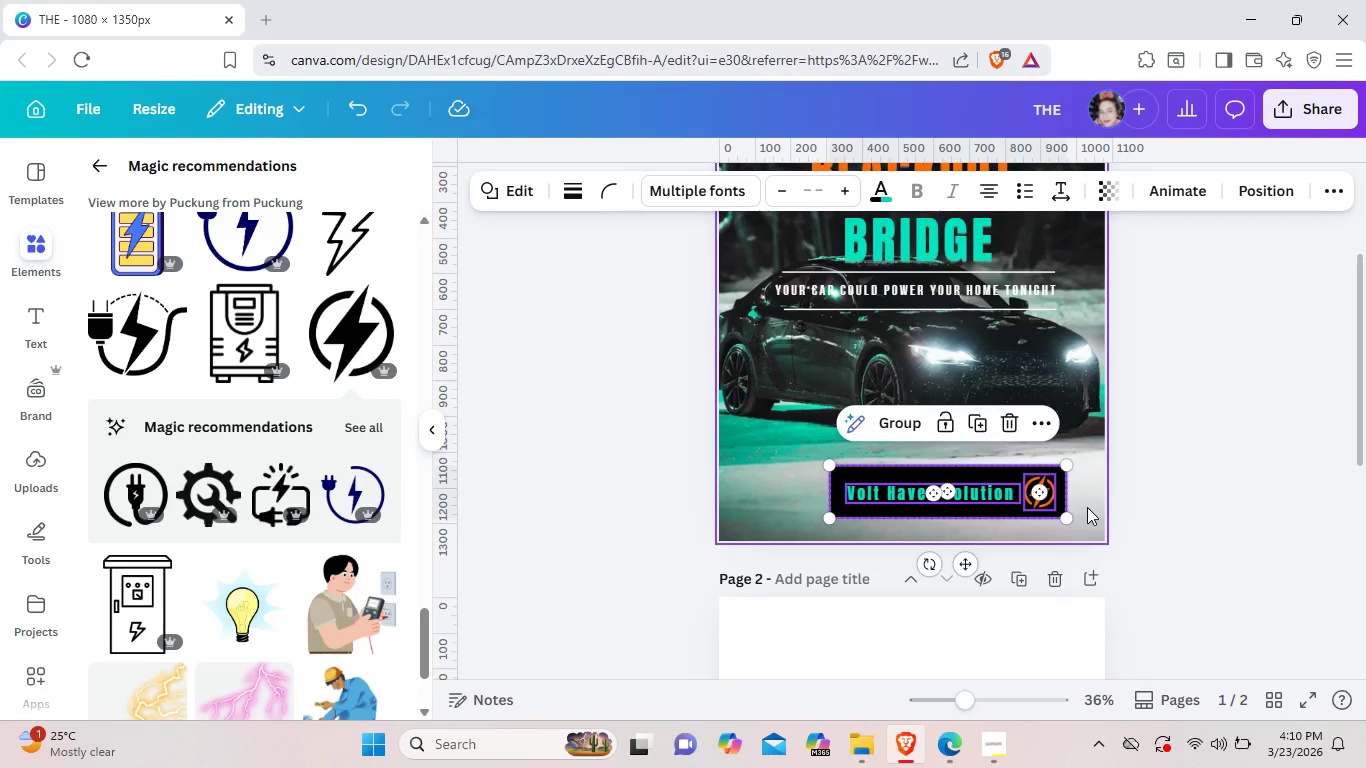 
hold_key(key=ControlLeft, duration=1.5)
 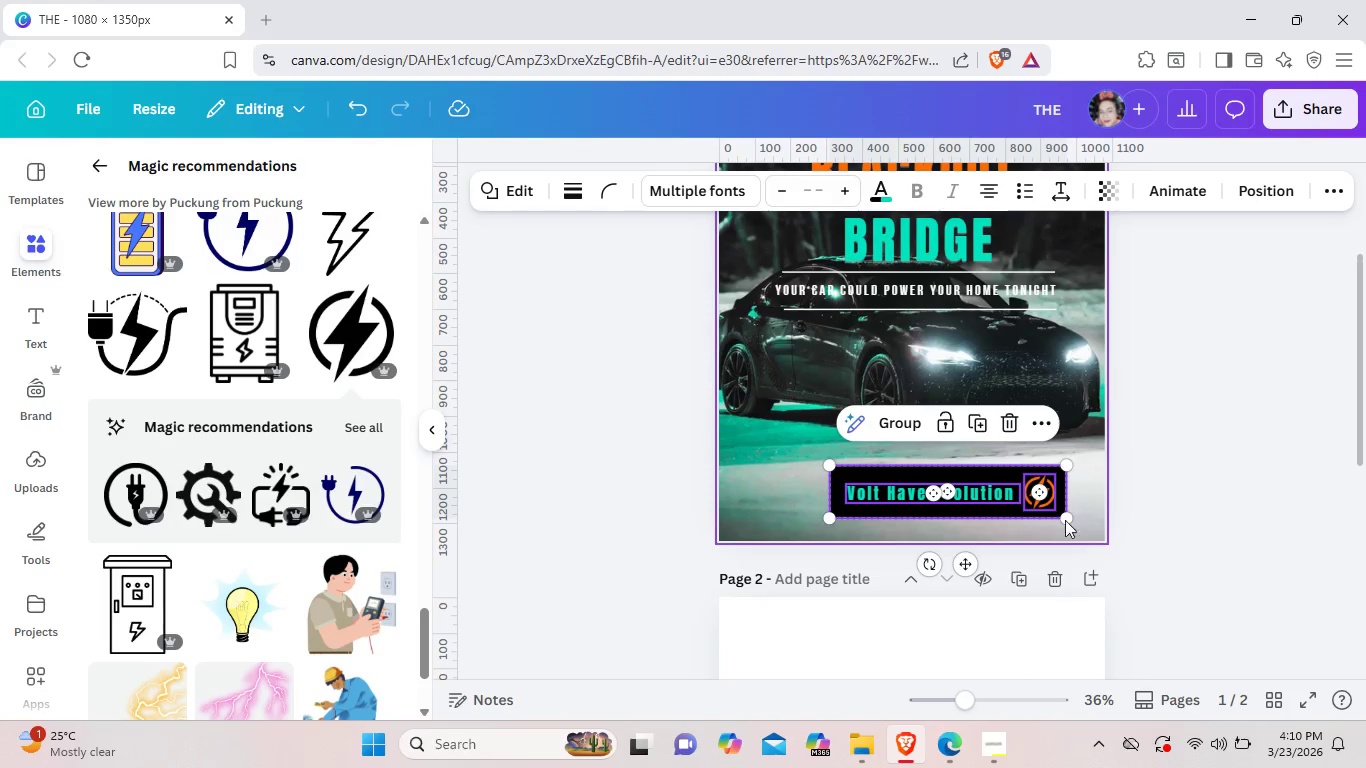 
hold_key(key=ControlLeft, duration=1.31)
 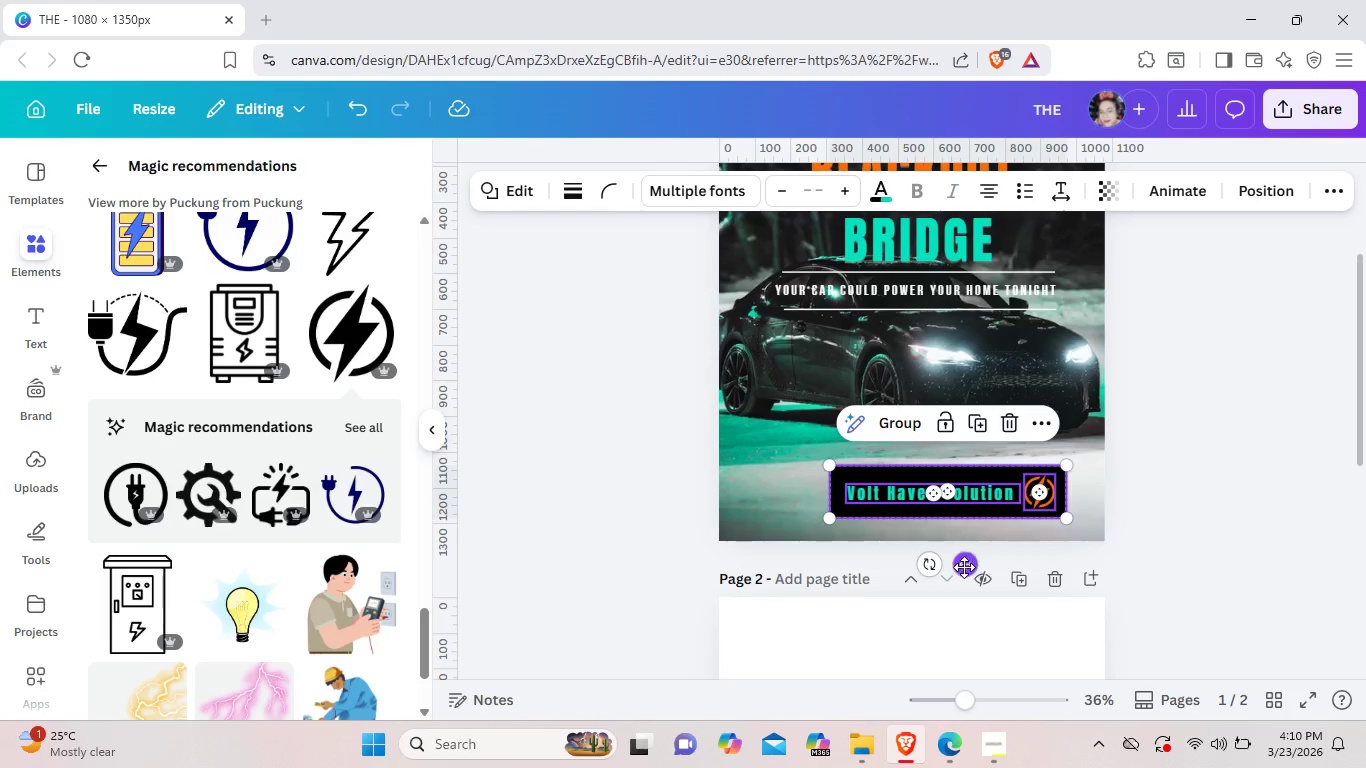 
left_click_drag(start_coordinate=[970, 565], to_coordinate=[948, 564])
 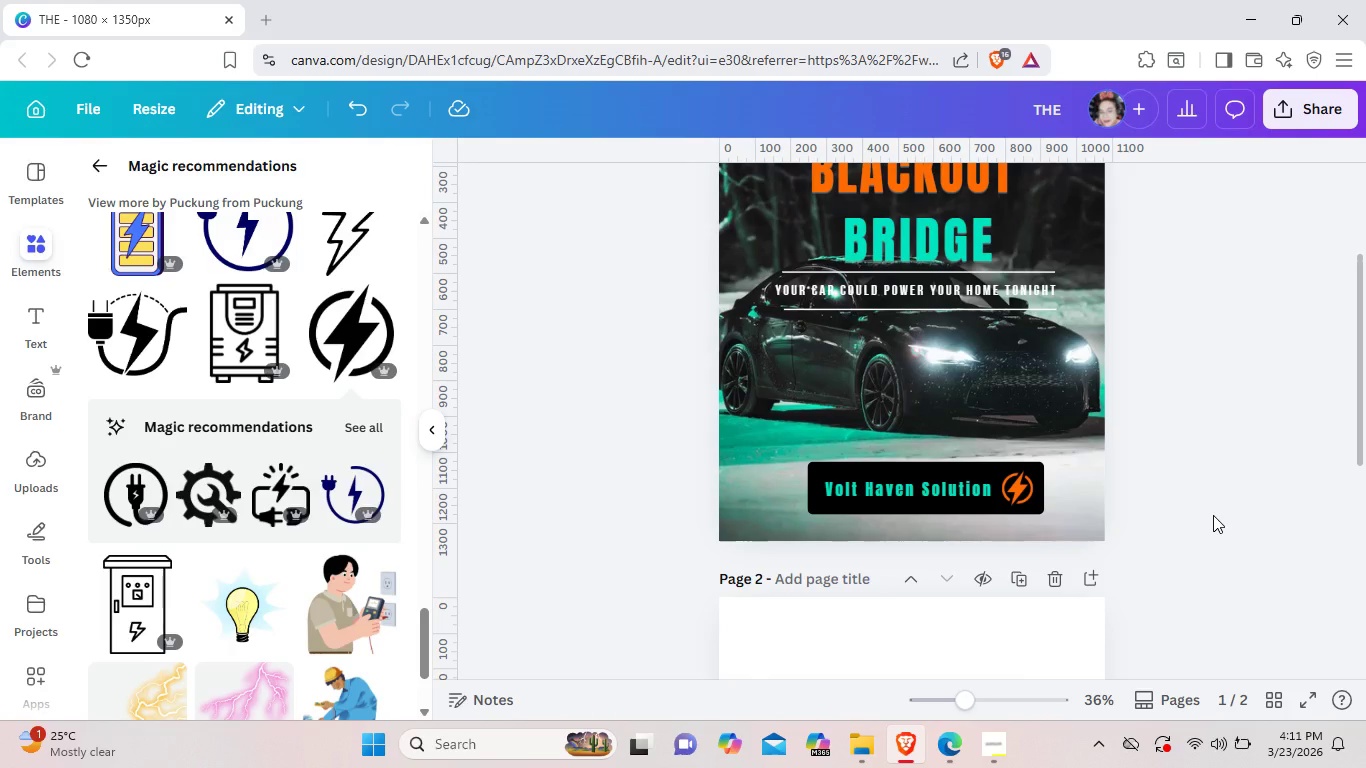 
wait(5.08)
 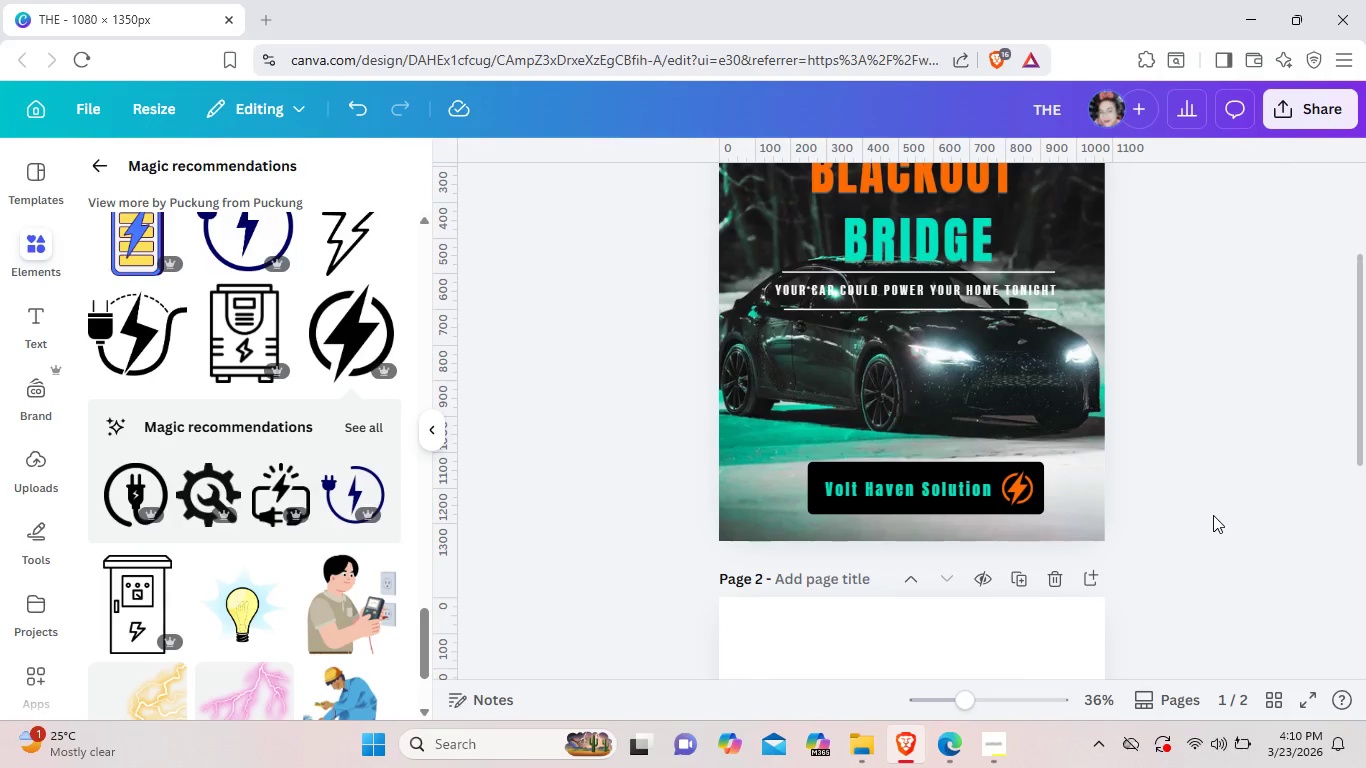 
scroll: coordinate [1213, 515], scroll_direction: up, amount: 1.0
 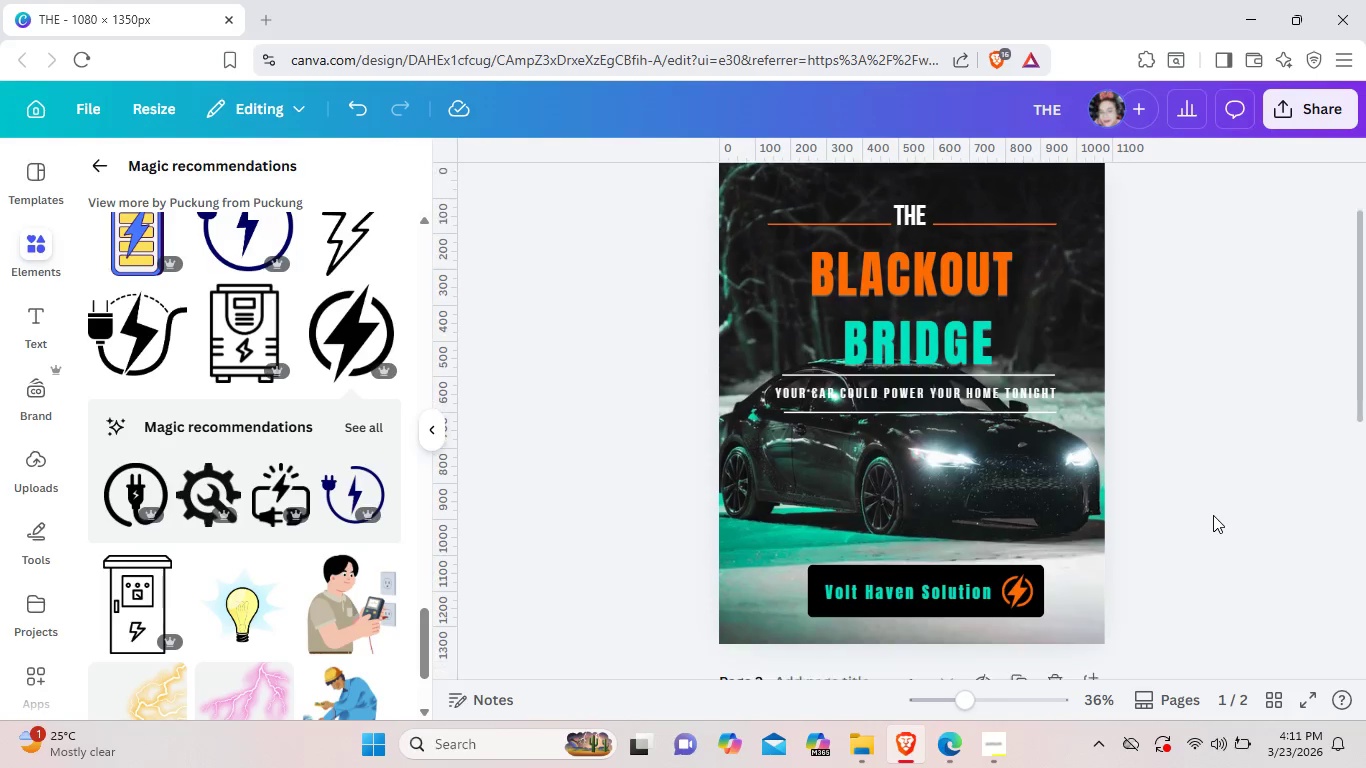 
scroll: coordinate [1213, 515], scroll_direction: down, amount: 1.0
 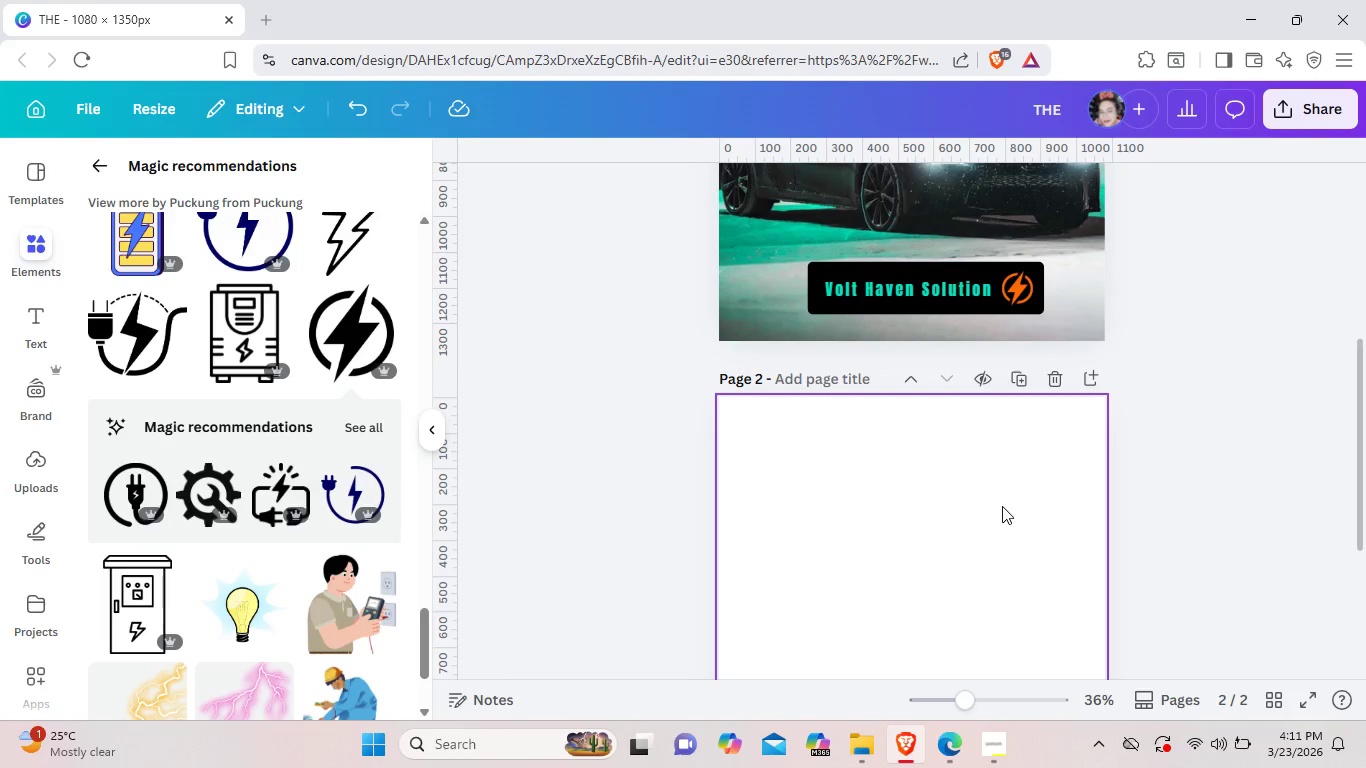 
wait(17.38)
 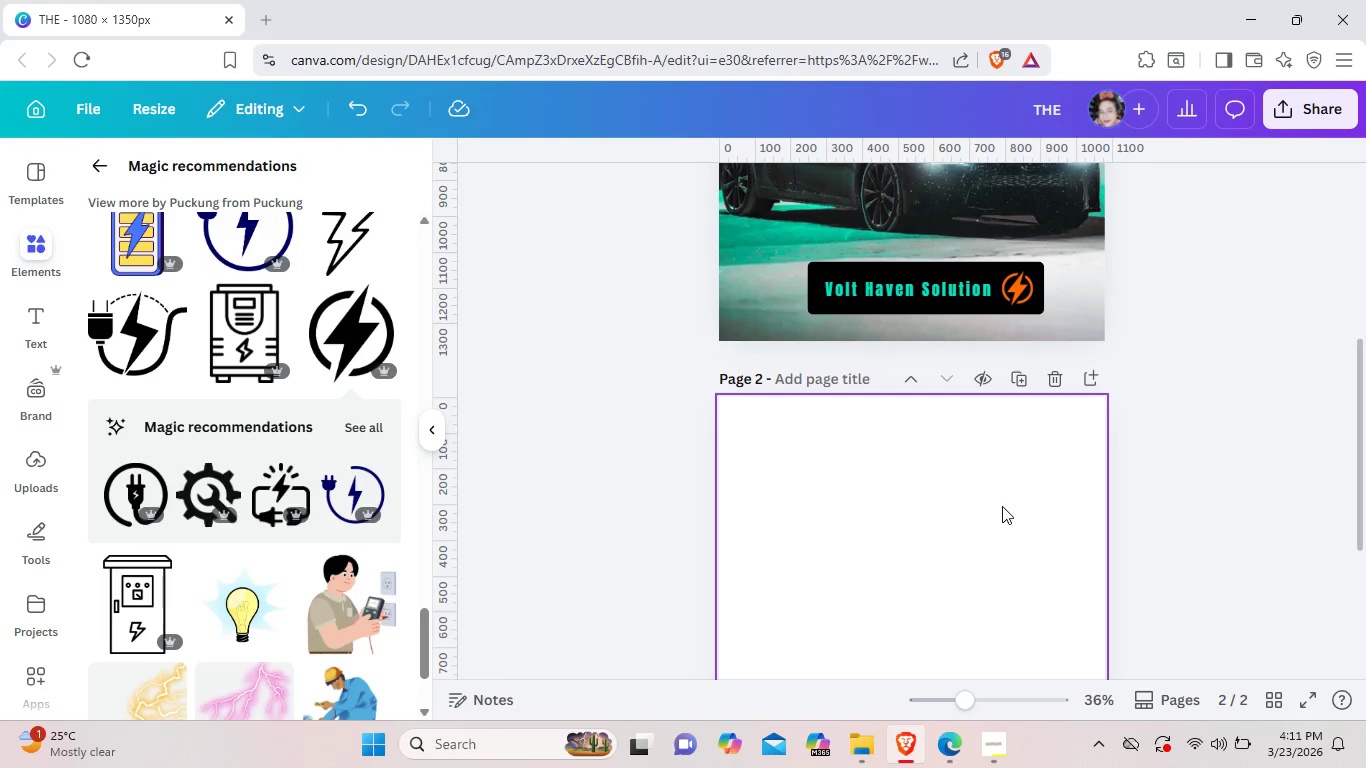 
left_click([1002, 506])
 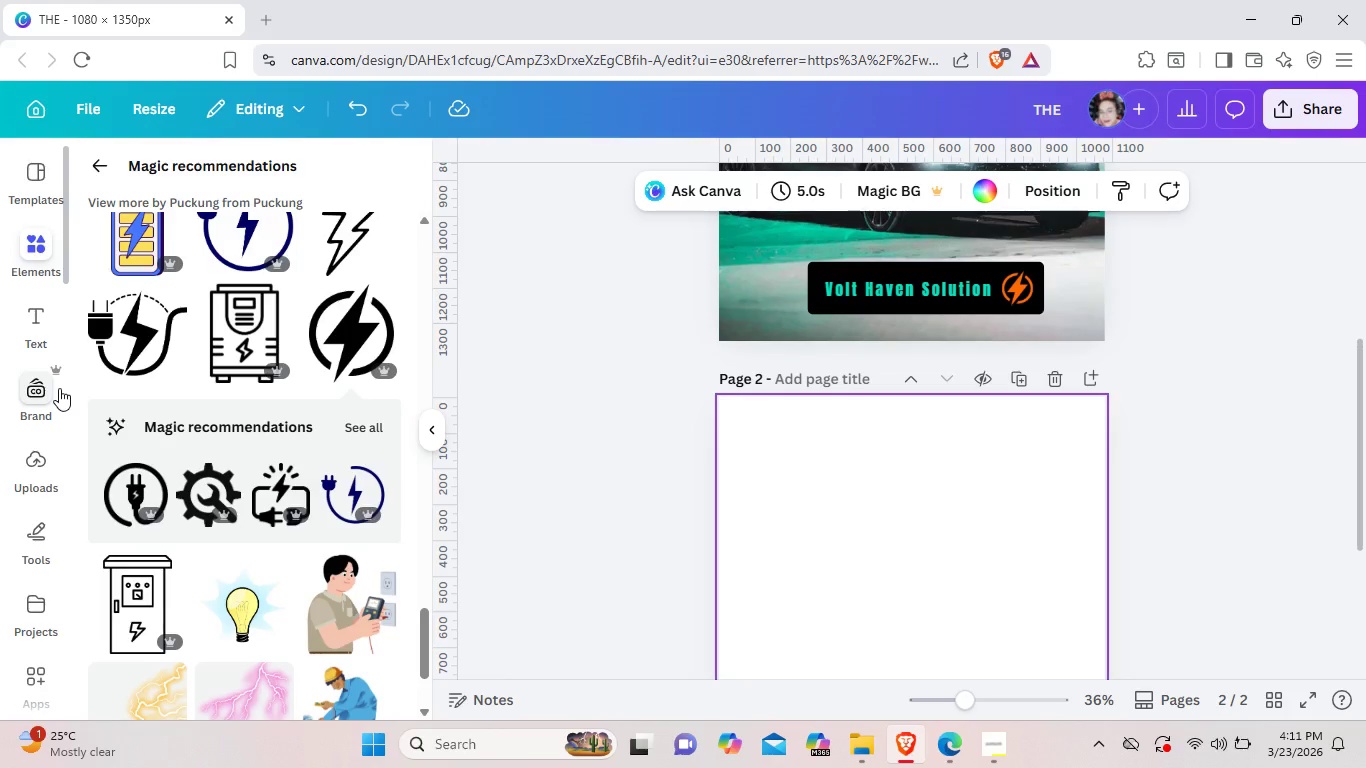 
wait(22.67)
 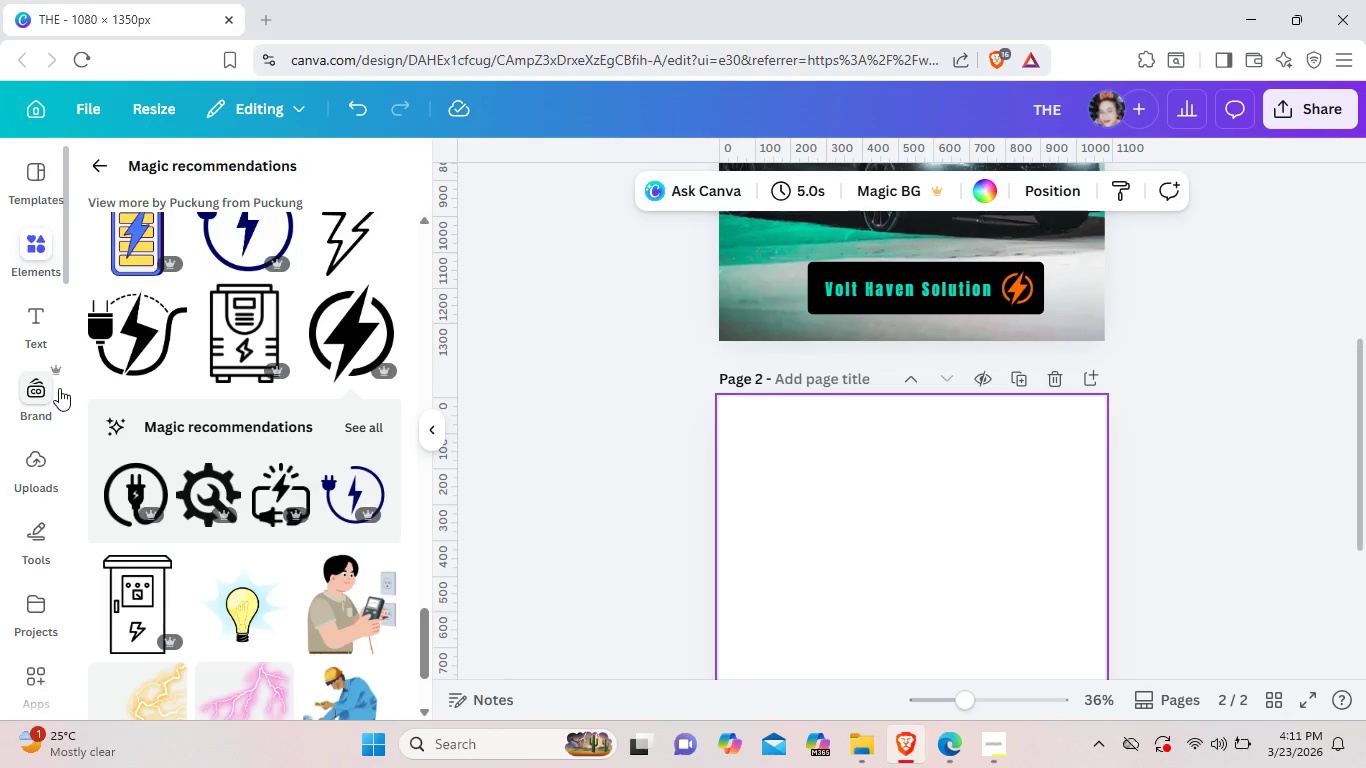 
left_click([36, 321])
 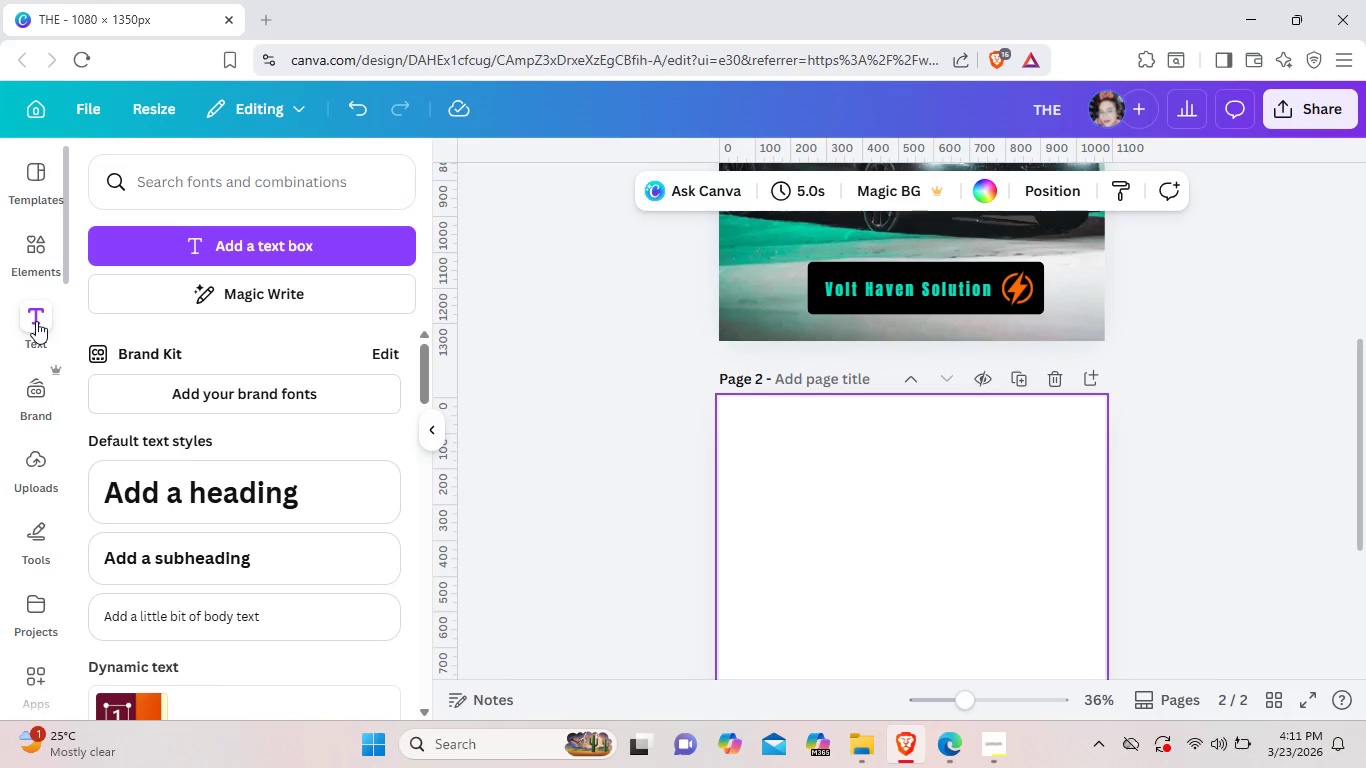 
wait(7.41)
 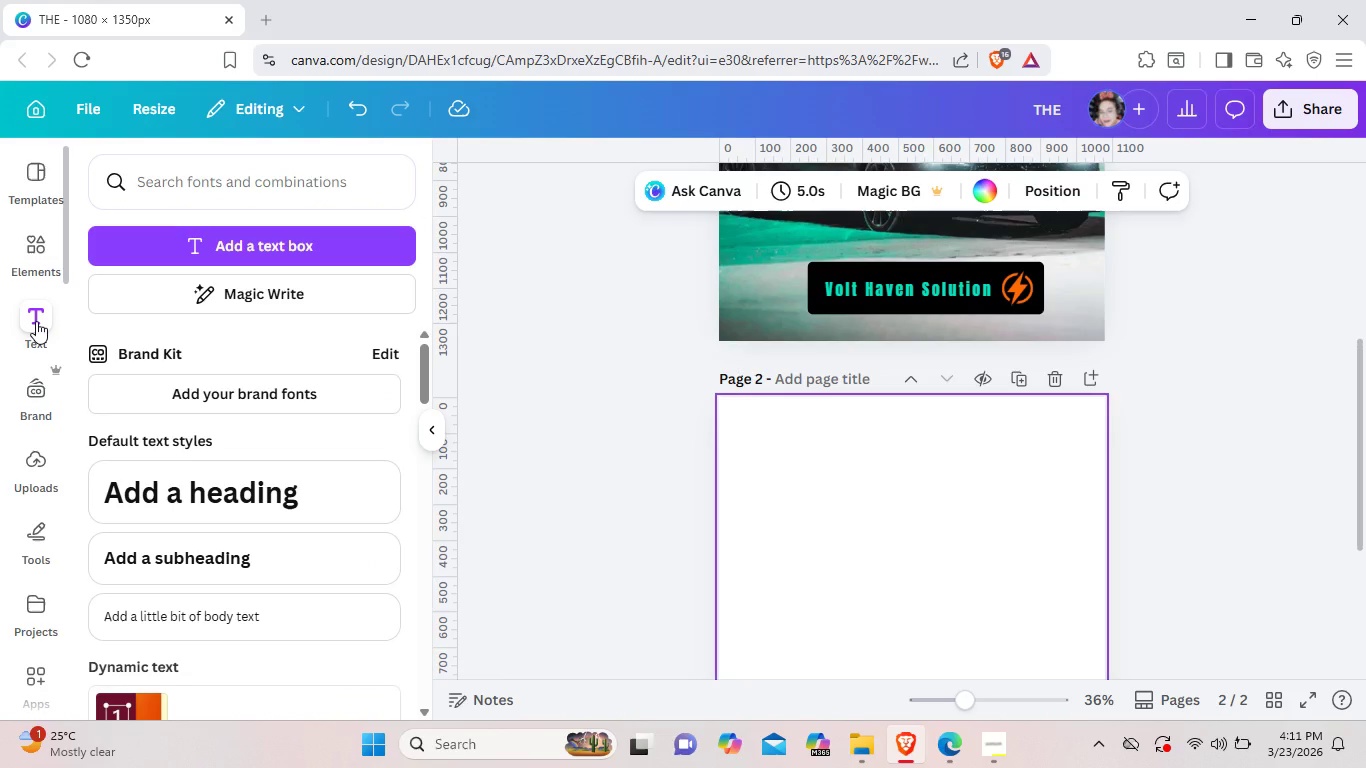 
left_click([175, 174])
 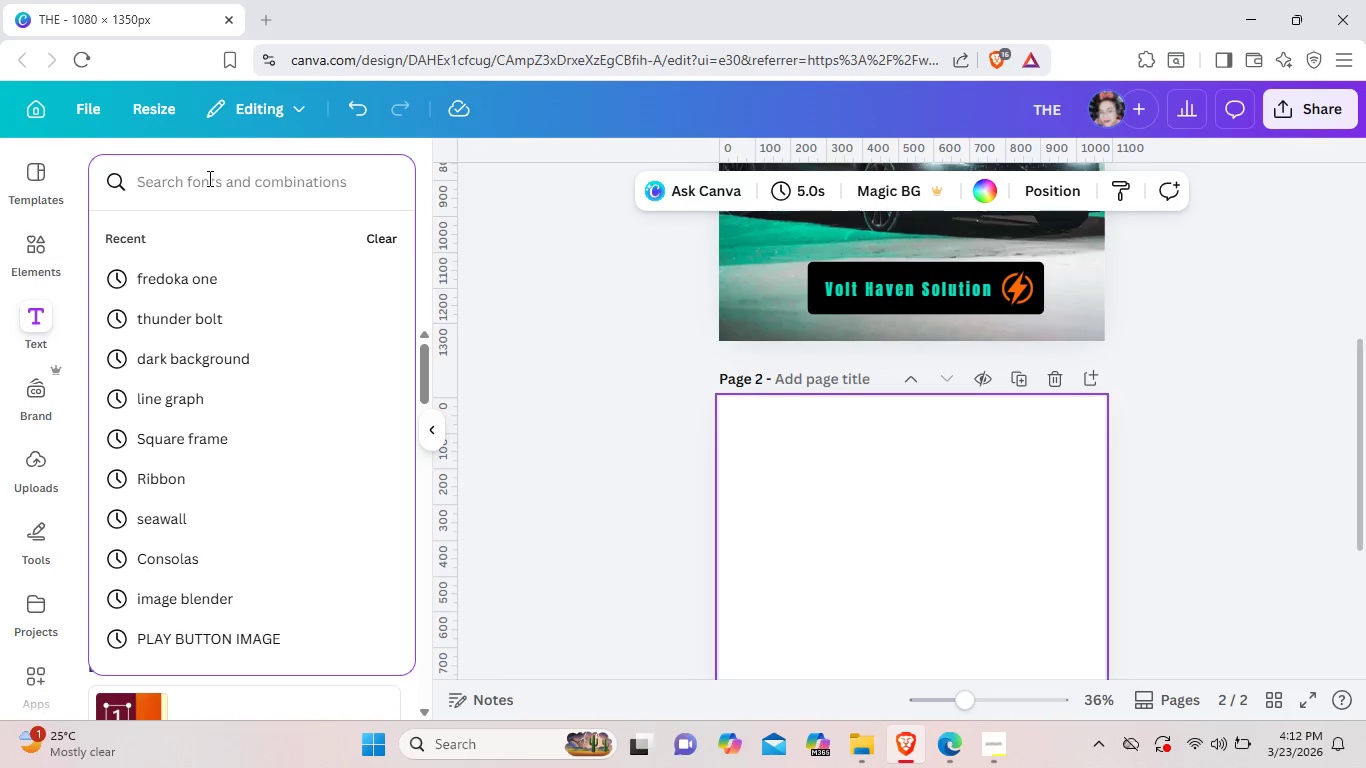 
wait(16.66)
 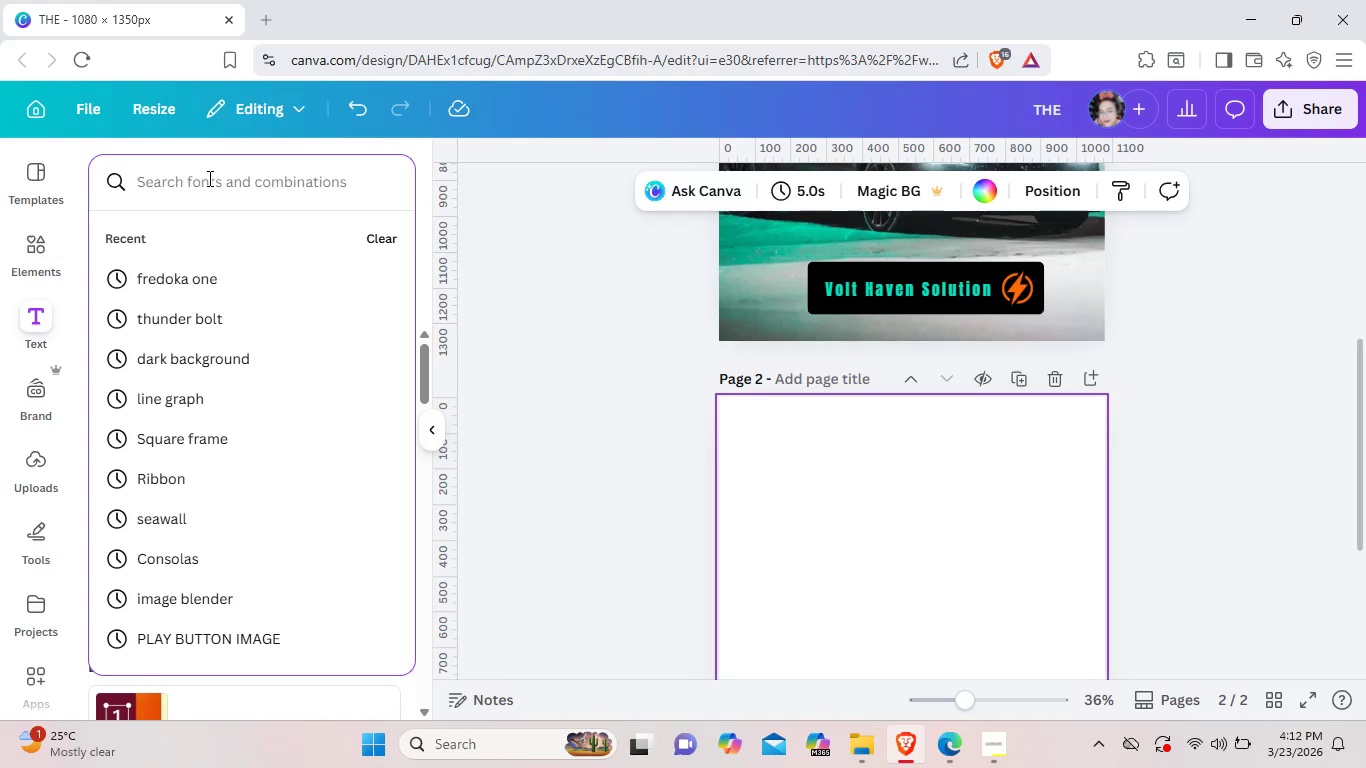 
type(dining area with dark background)
 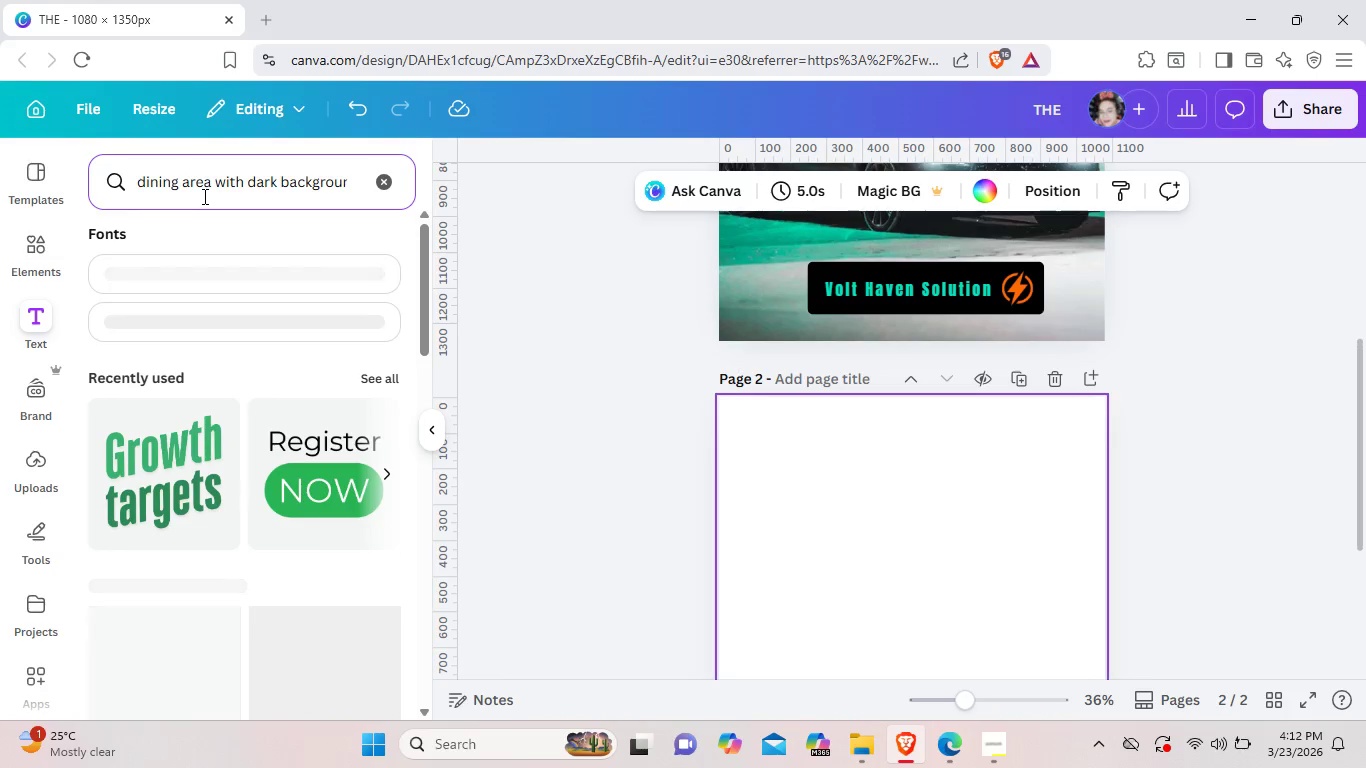 
key(Enter)
 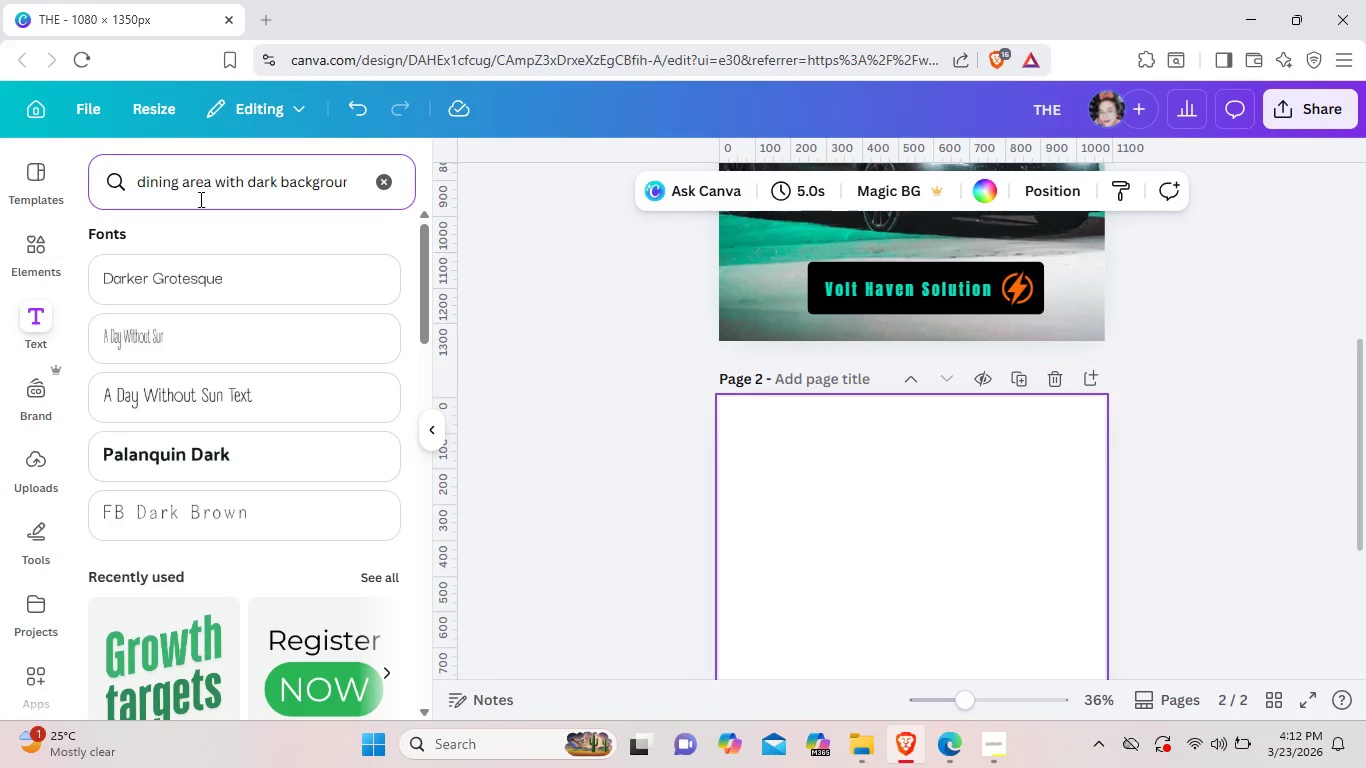 
wait(7.77)
 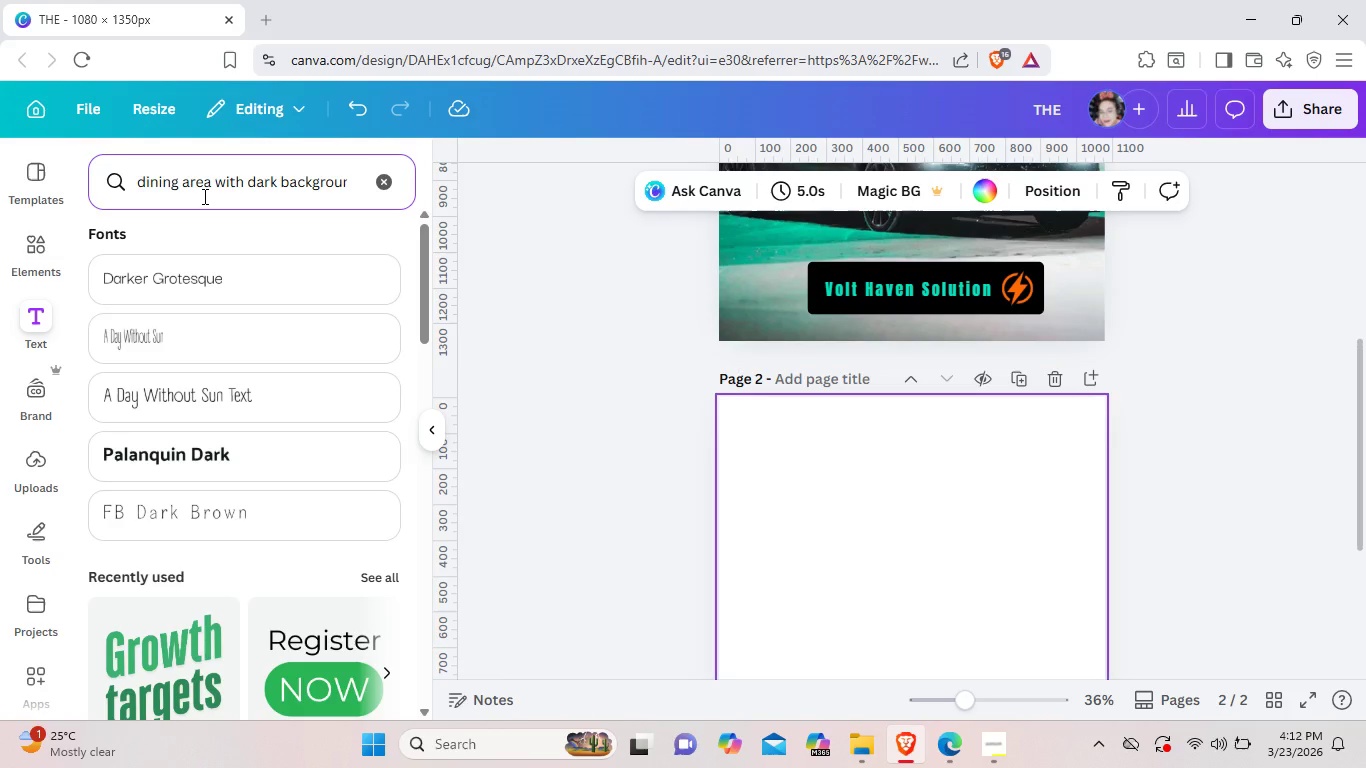 
left_click_drag(start_coordinate=[139, 180], to_coordinate=[357, 182])
 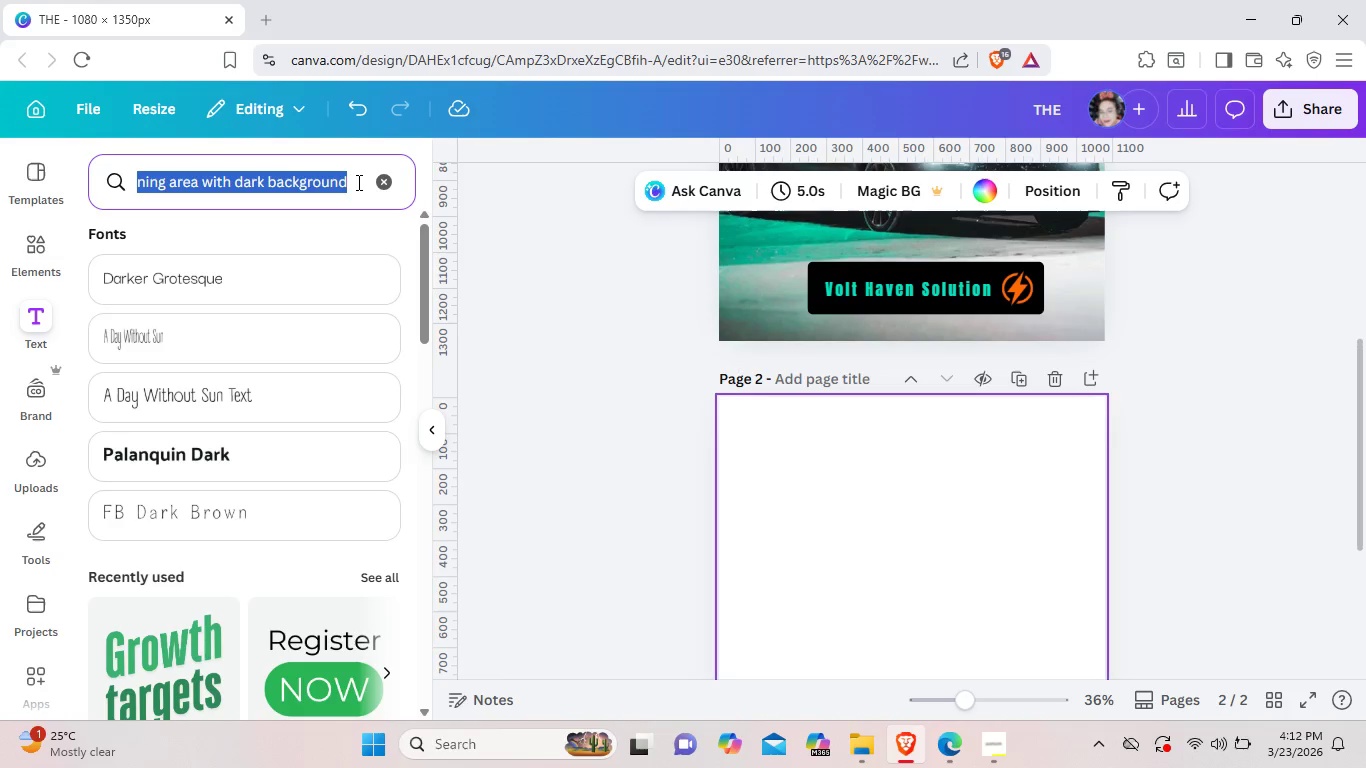 
key(Control+ControlLeft)
 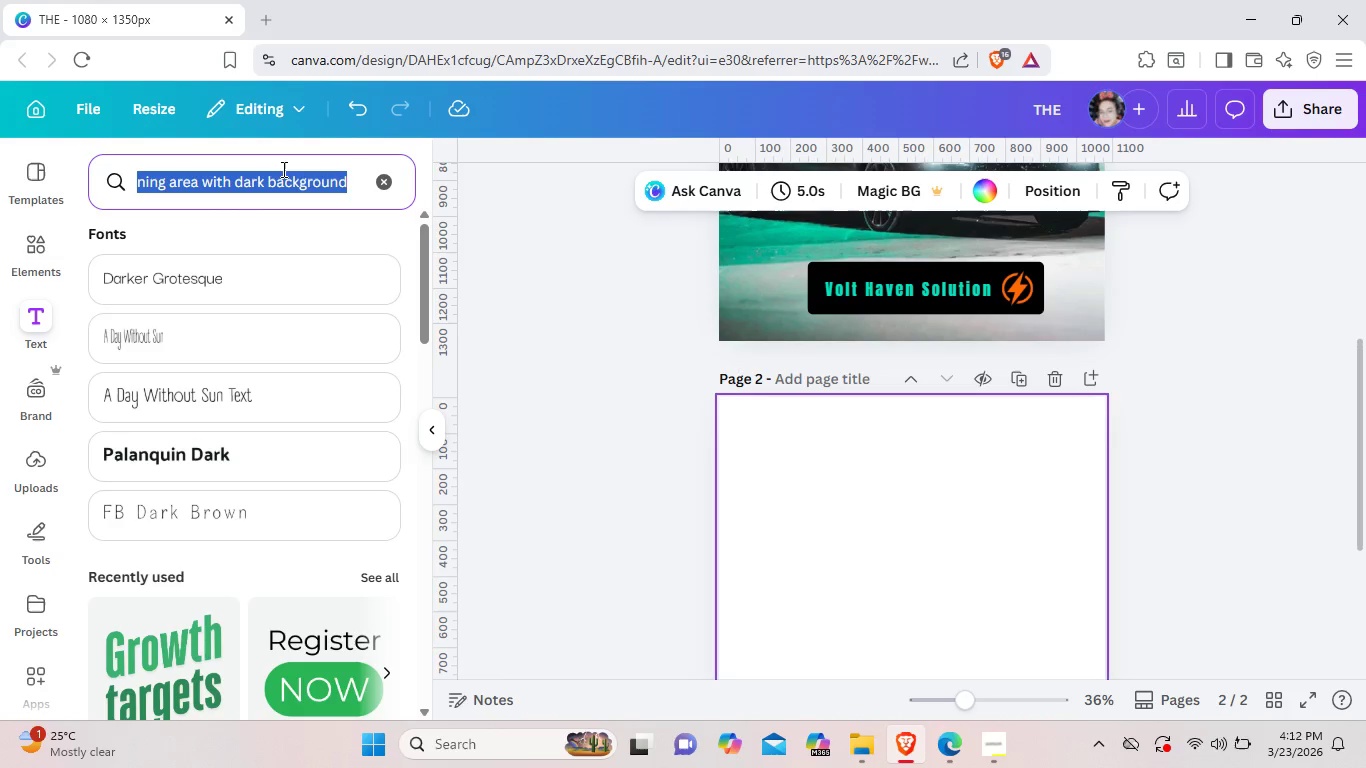 
key(Control+C)
 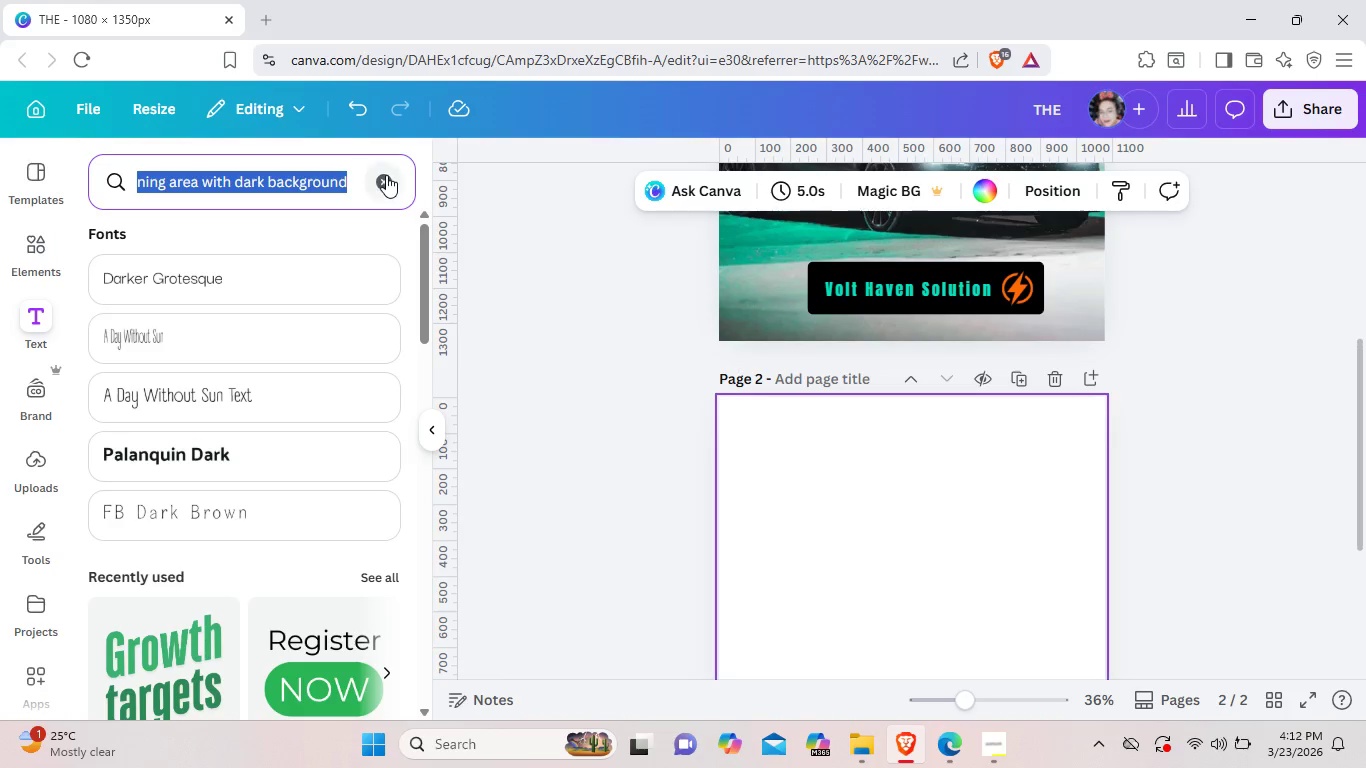 
left_click([386, 176])
 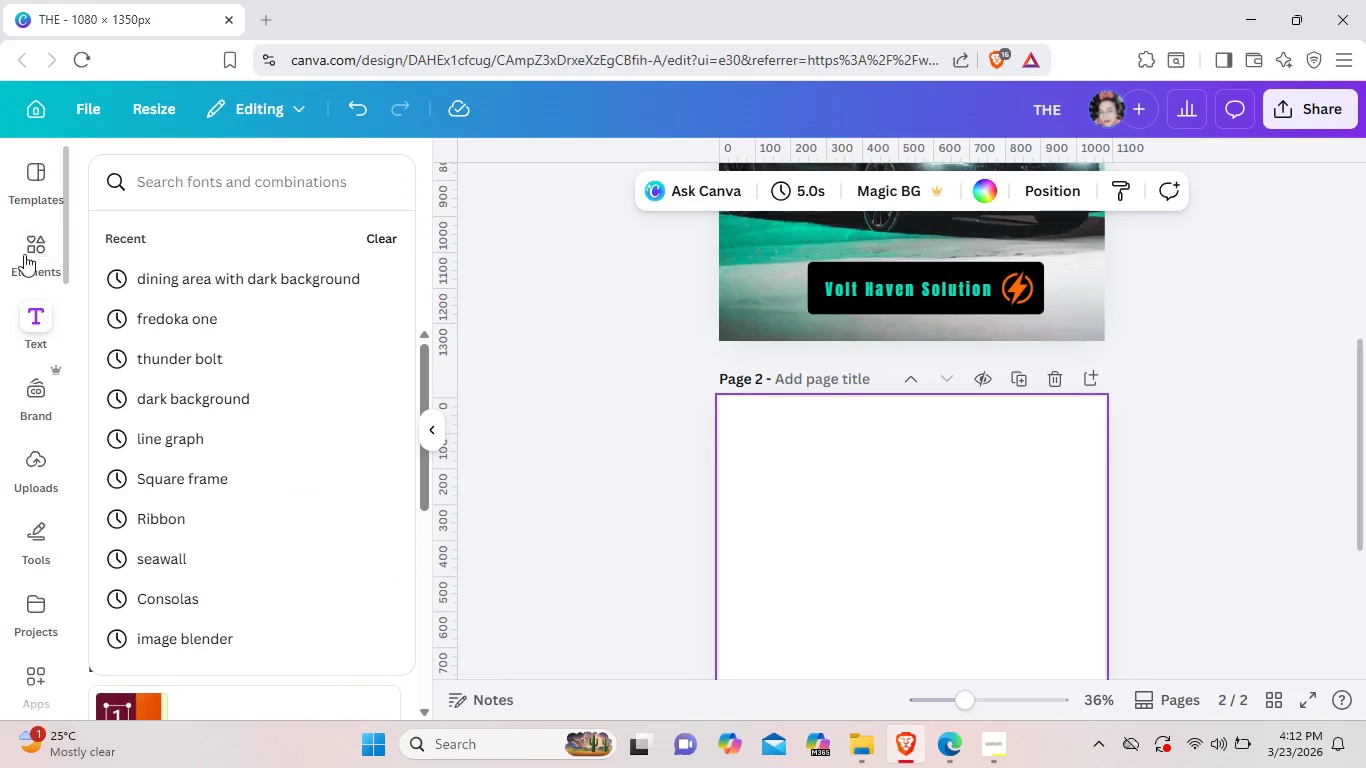 
left_click([24, 246])
 